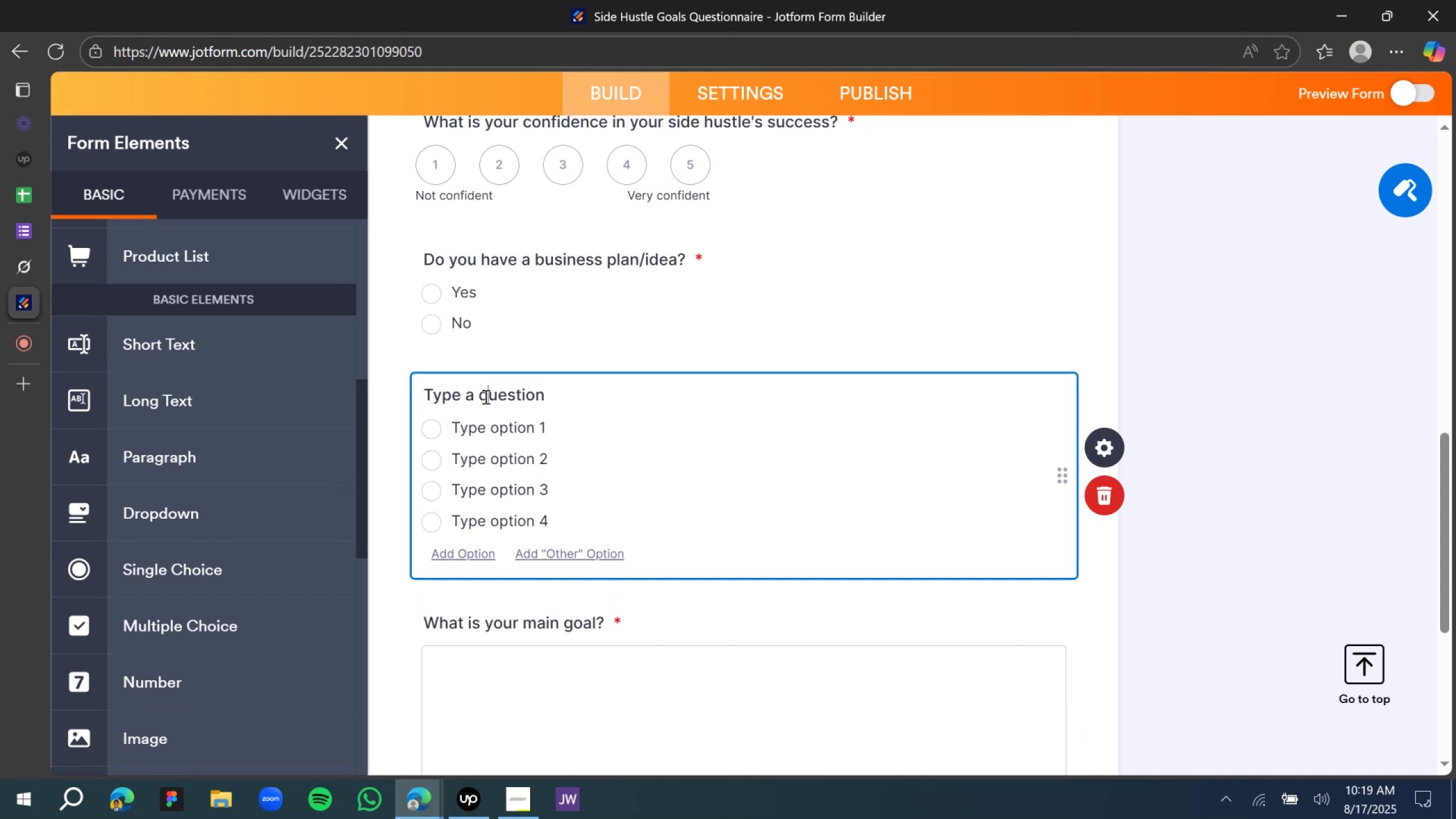 
hold_key(key=ControlLeft, duration=0.59)
 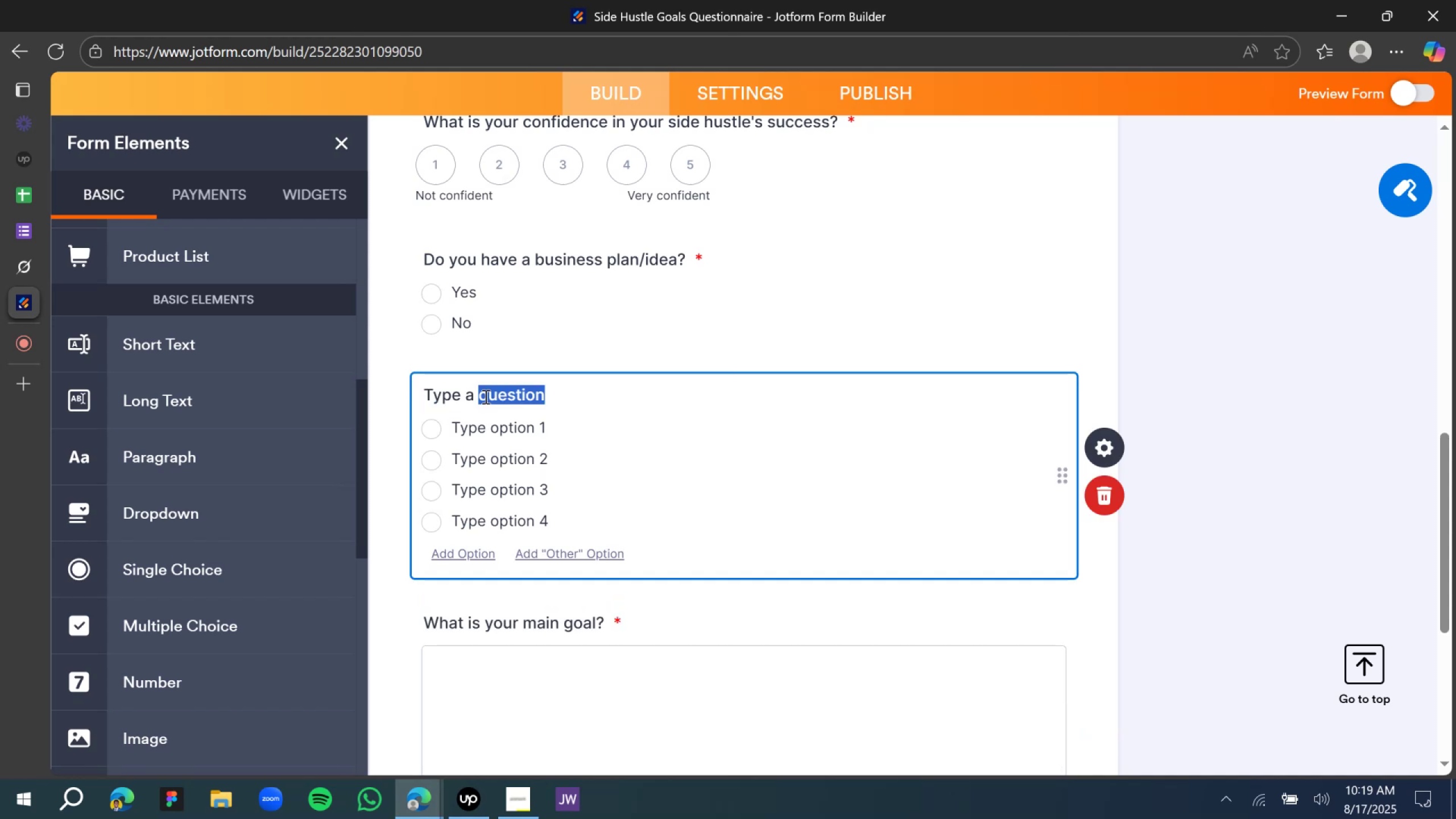 
double_click([485, 396])
 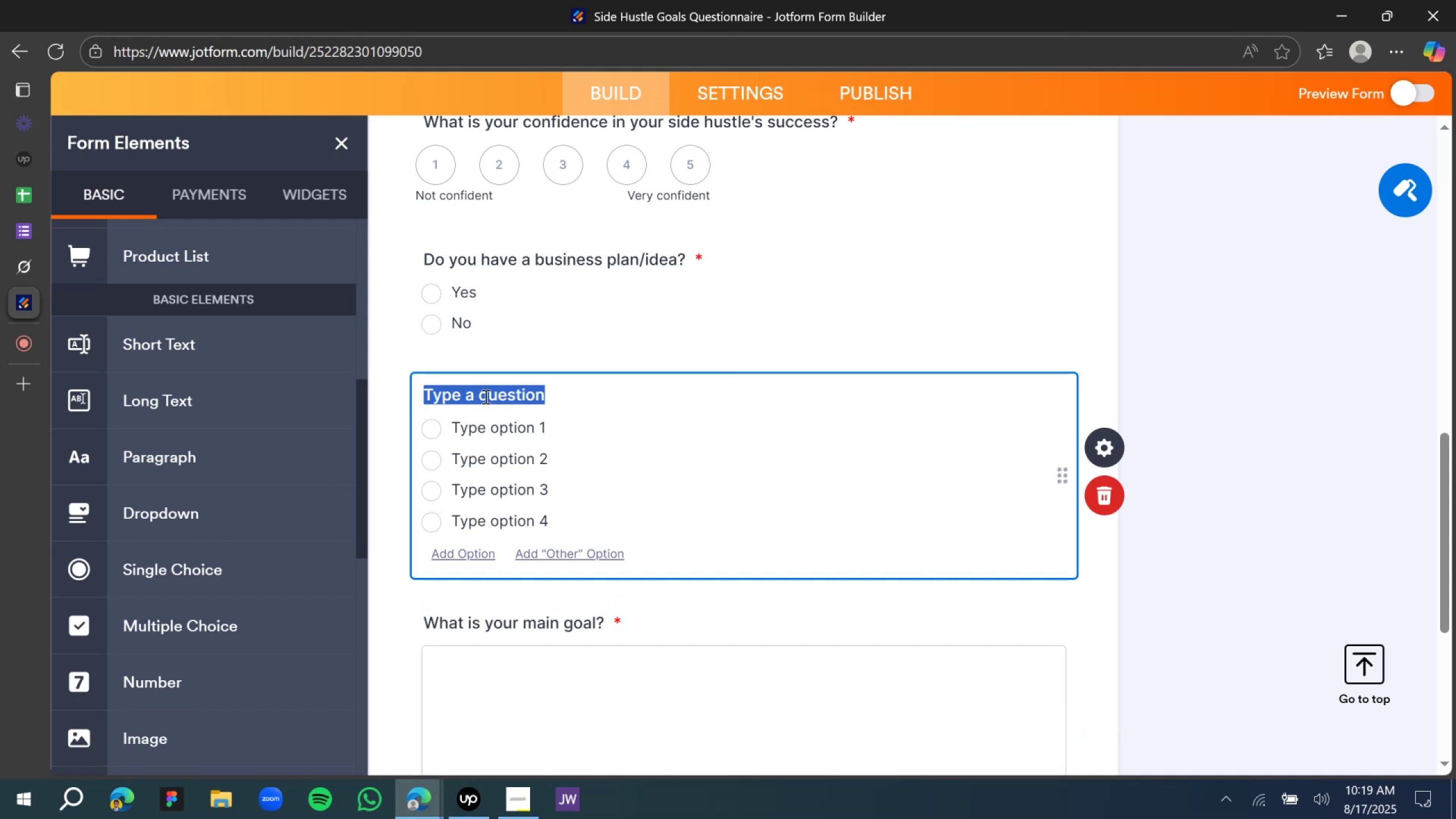 
triple_click([485, 396])
 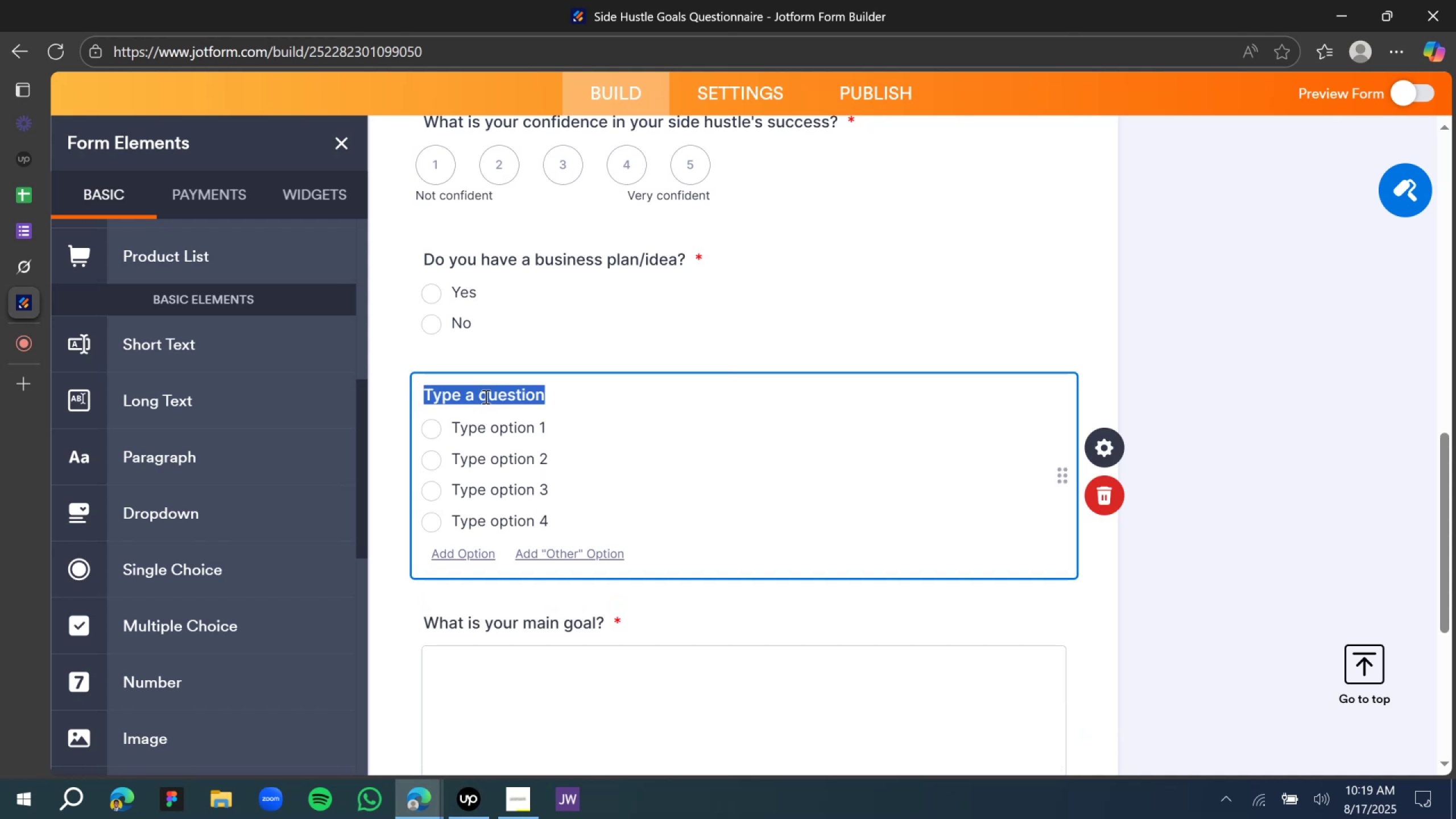 
key(Control+V)
 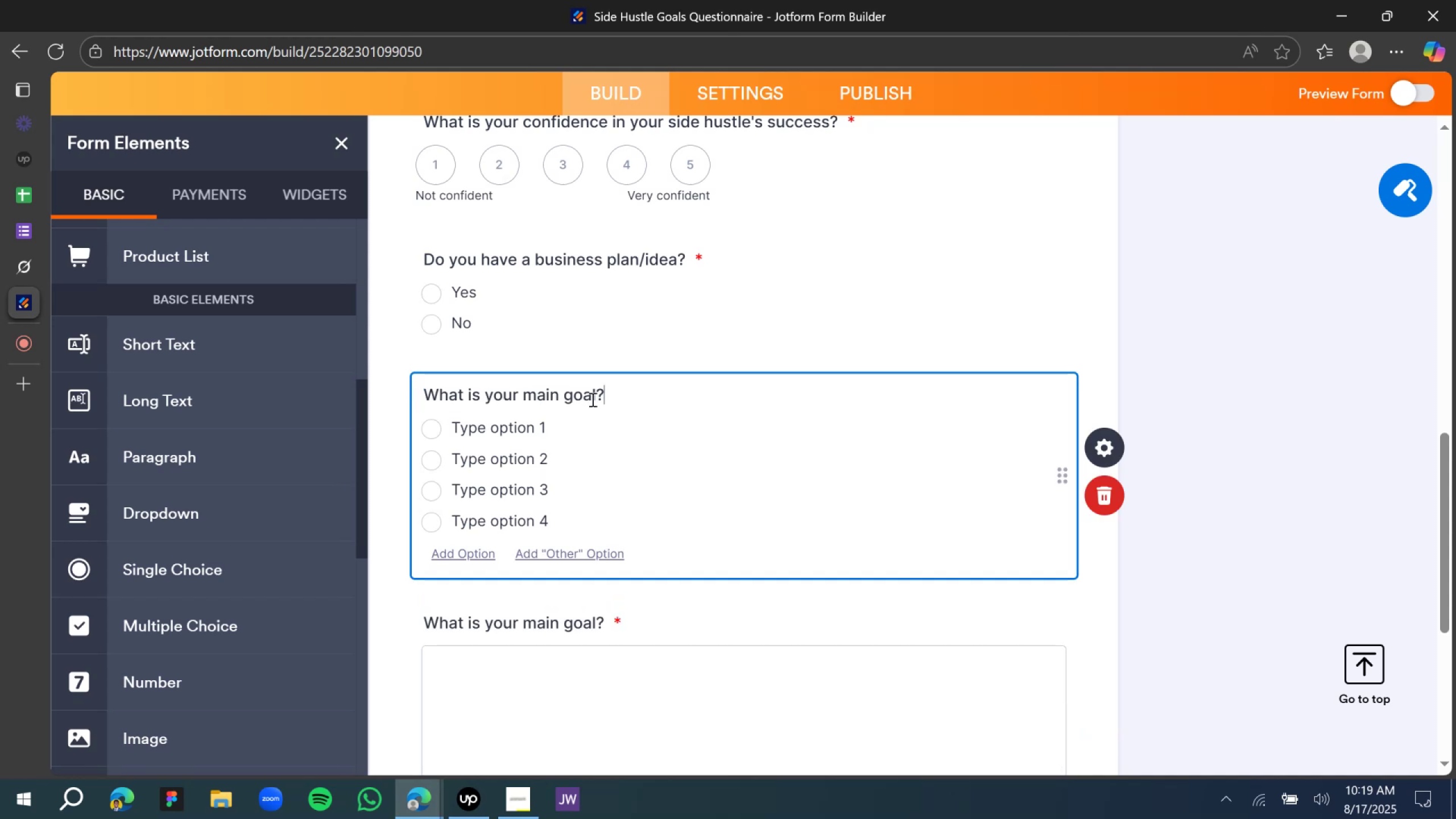 
left_click([597, 404])
 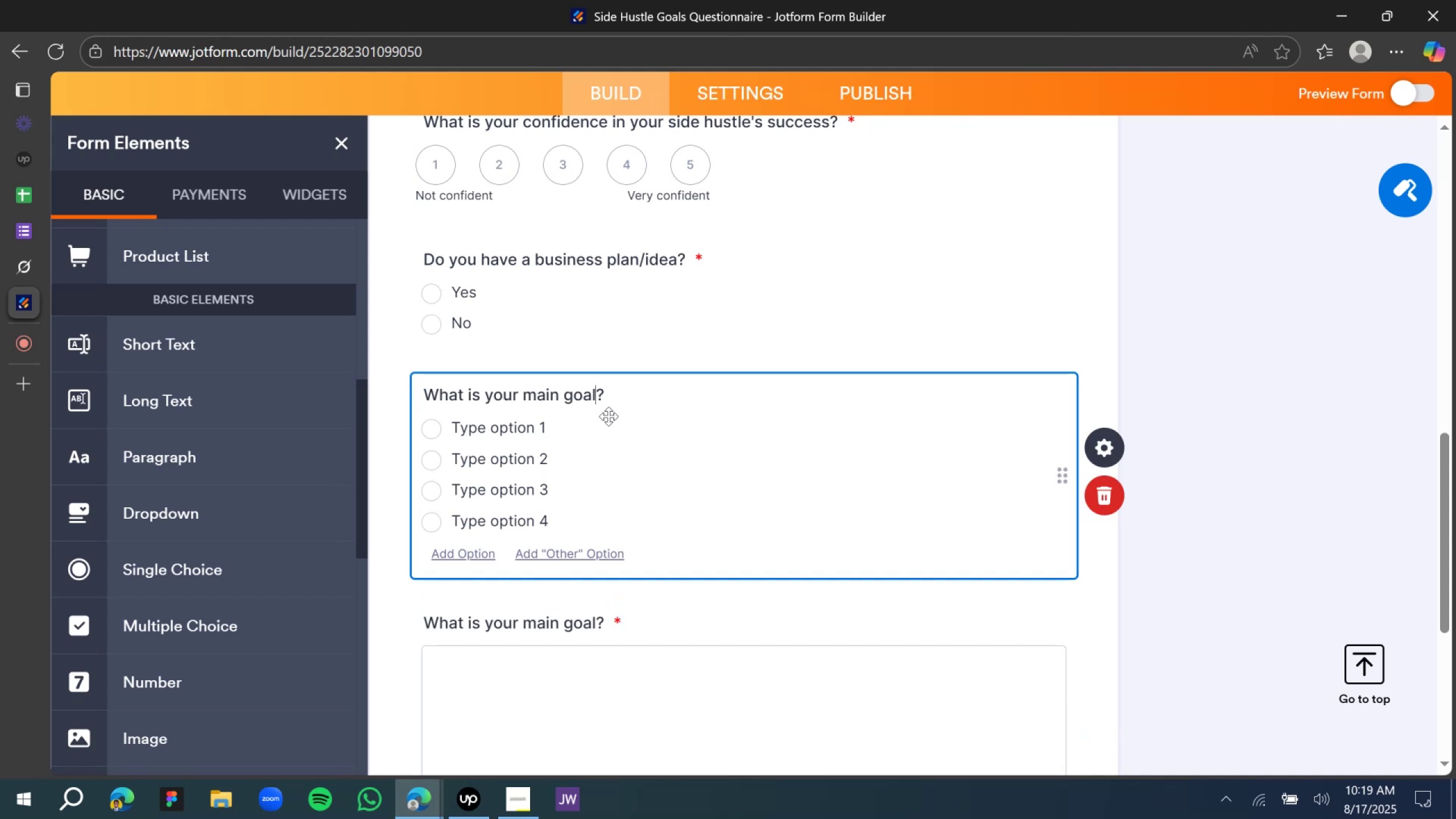 
type( of this side hustle)
 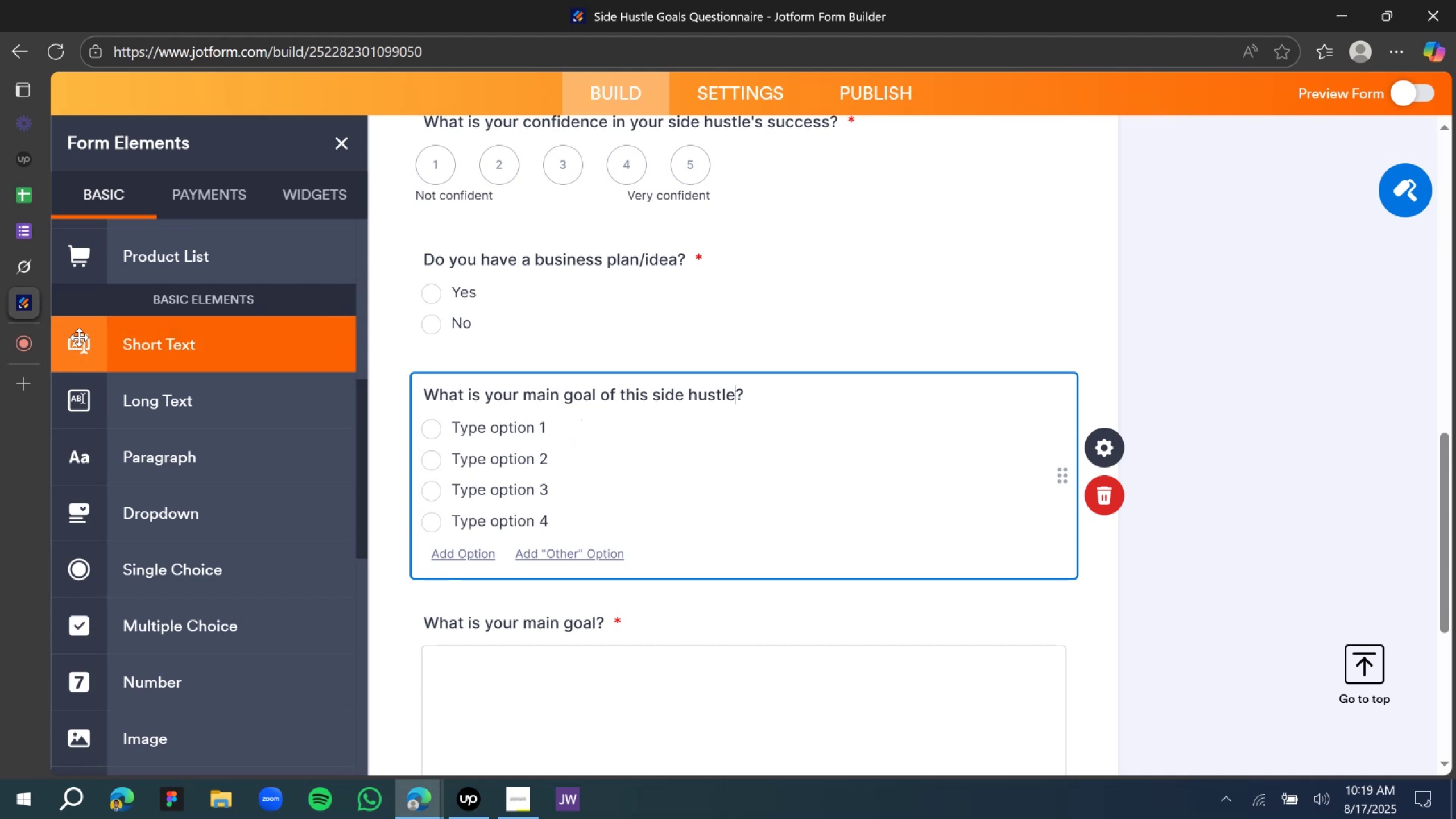 
left_click([35, 267])
 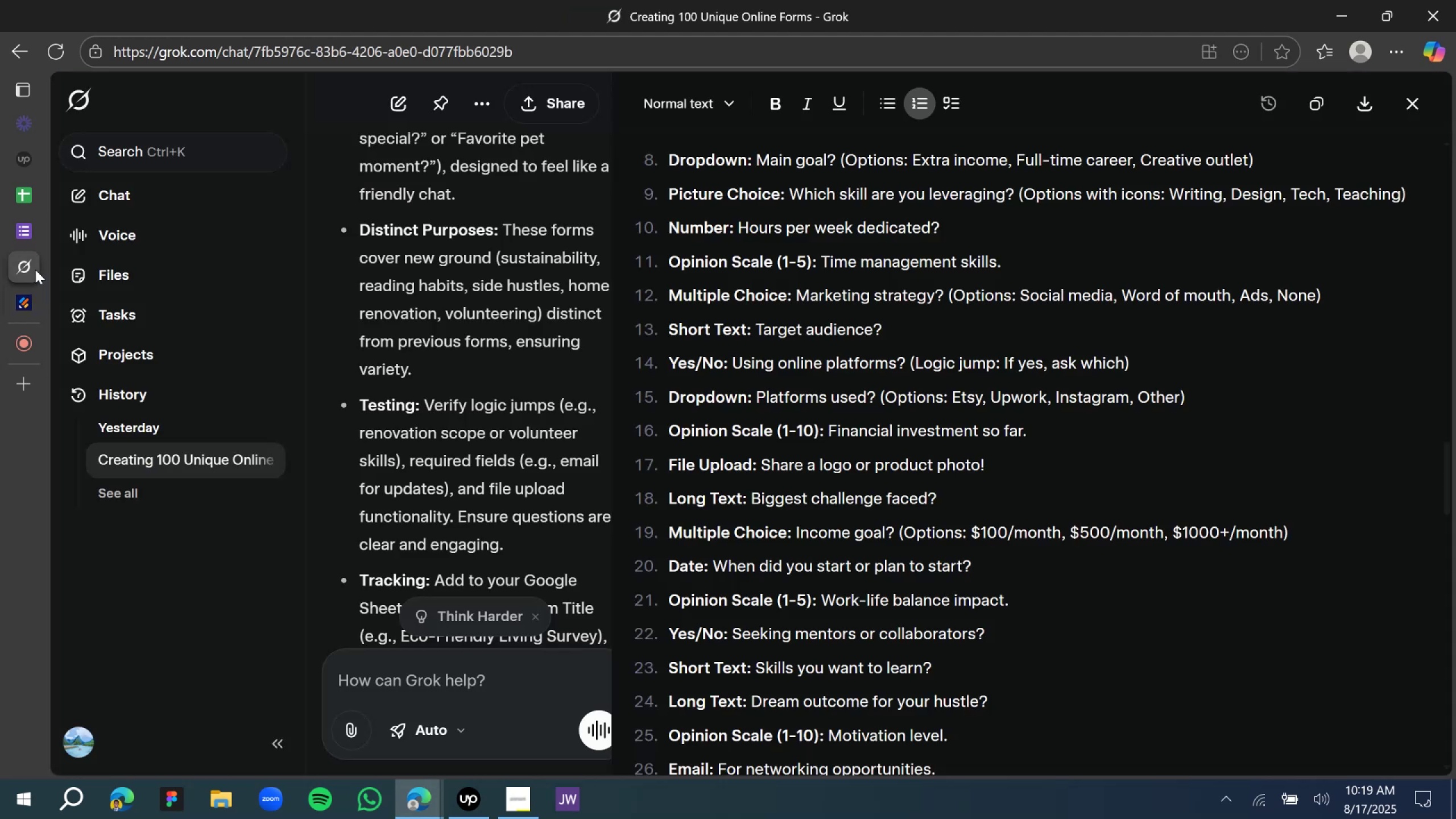 
left_click([23, 300])
 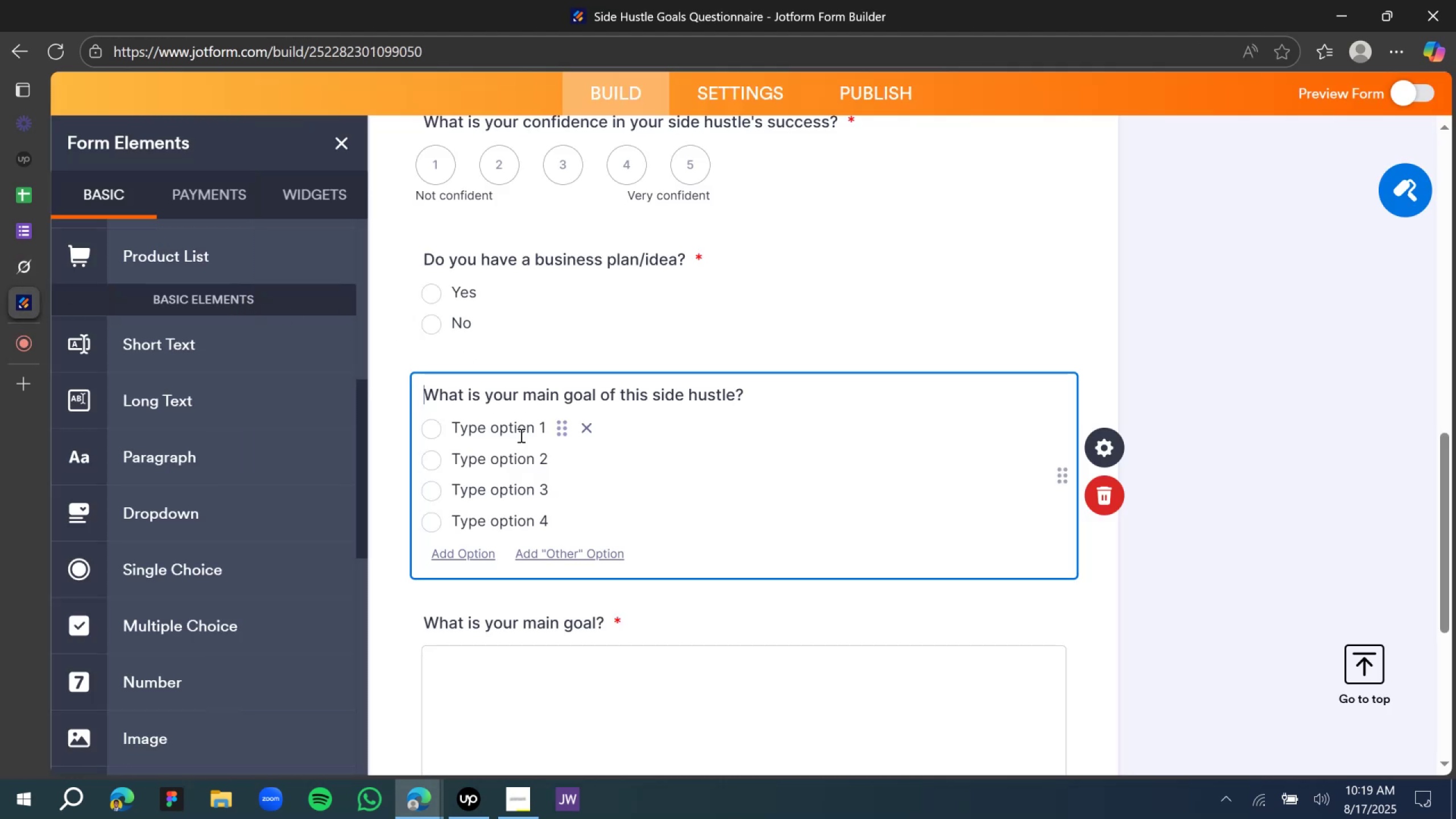 
double_click([520, 435])
 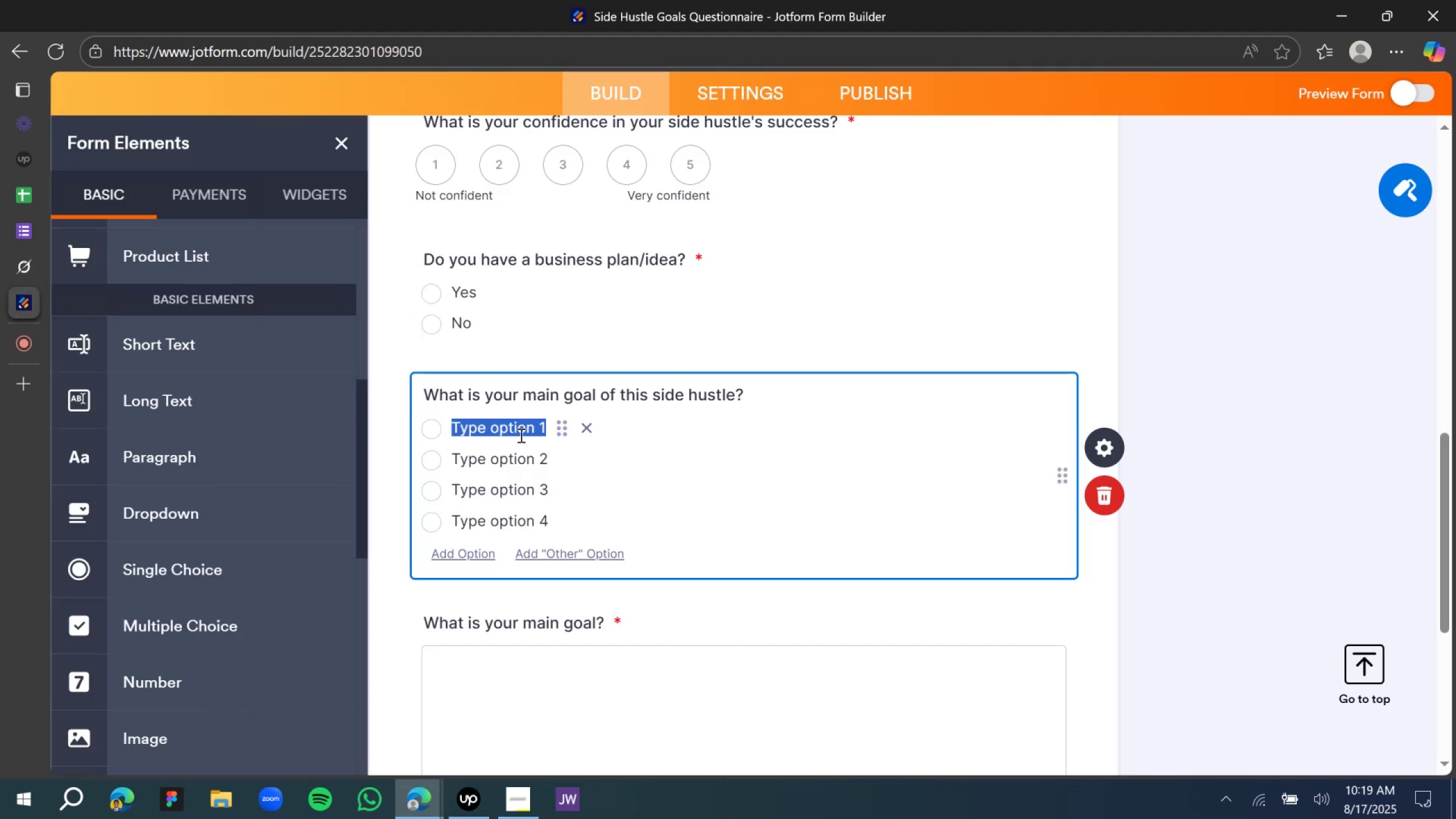 
type(Extra income)
 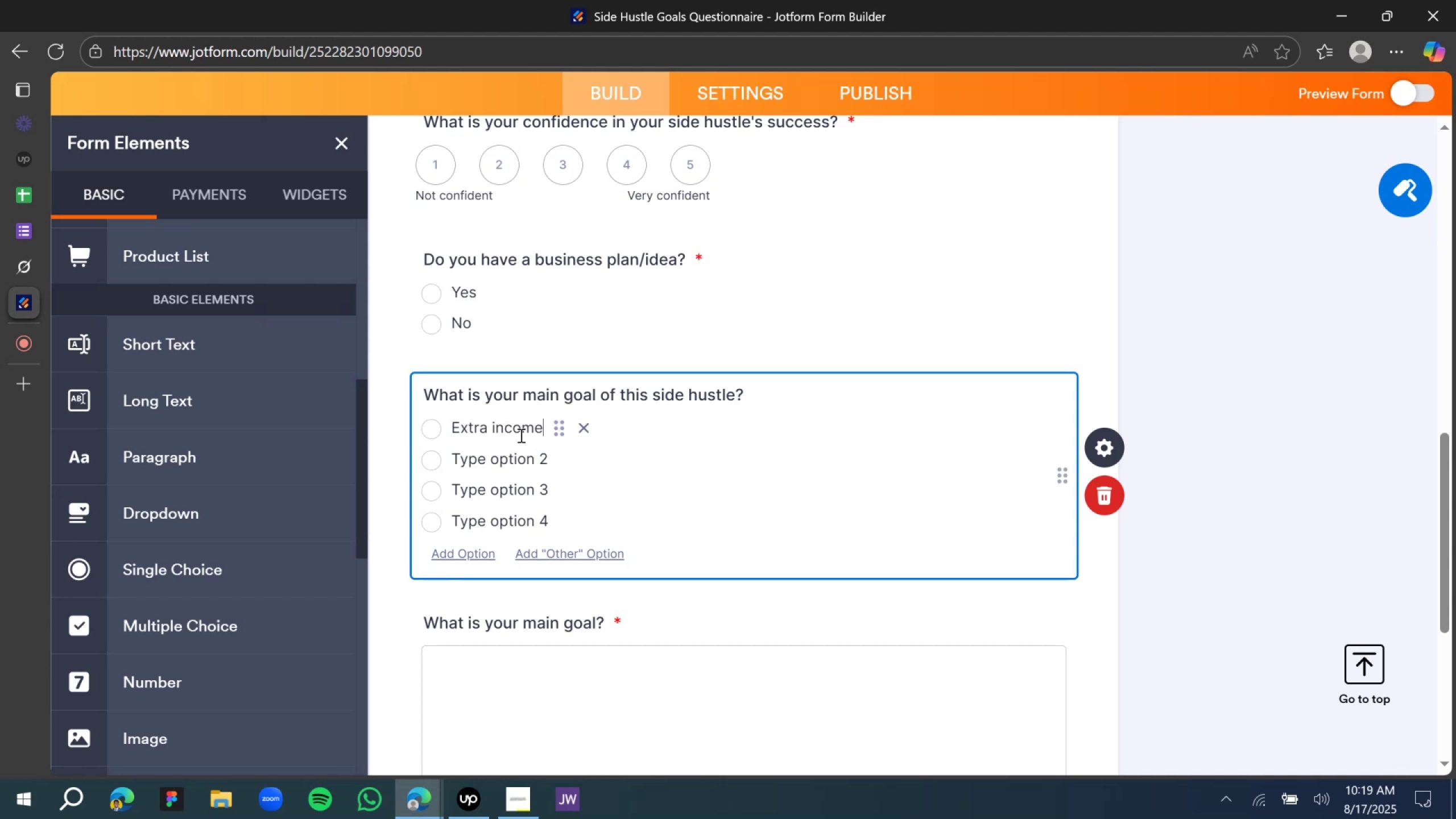 
key(Enter)
 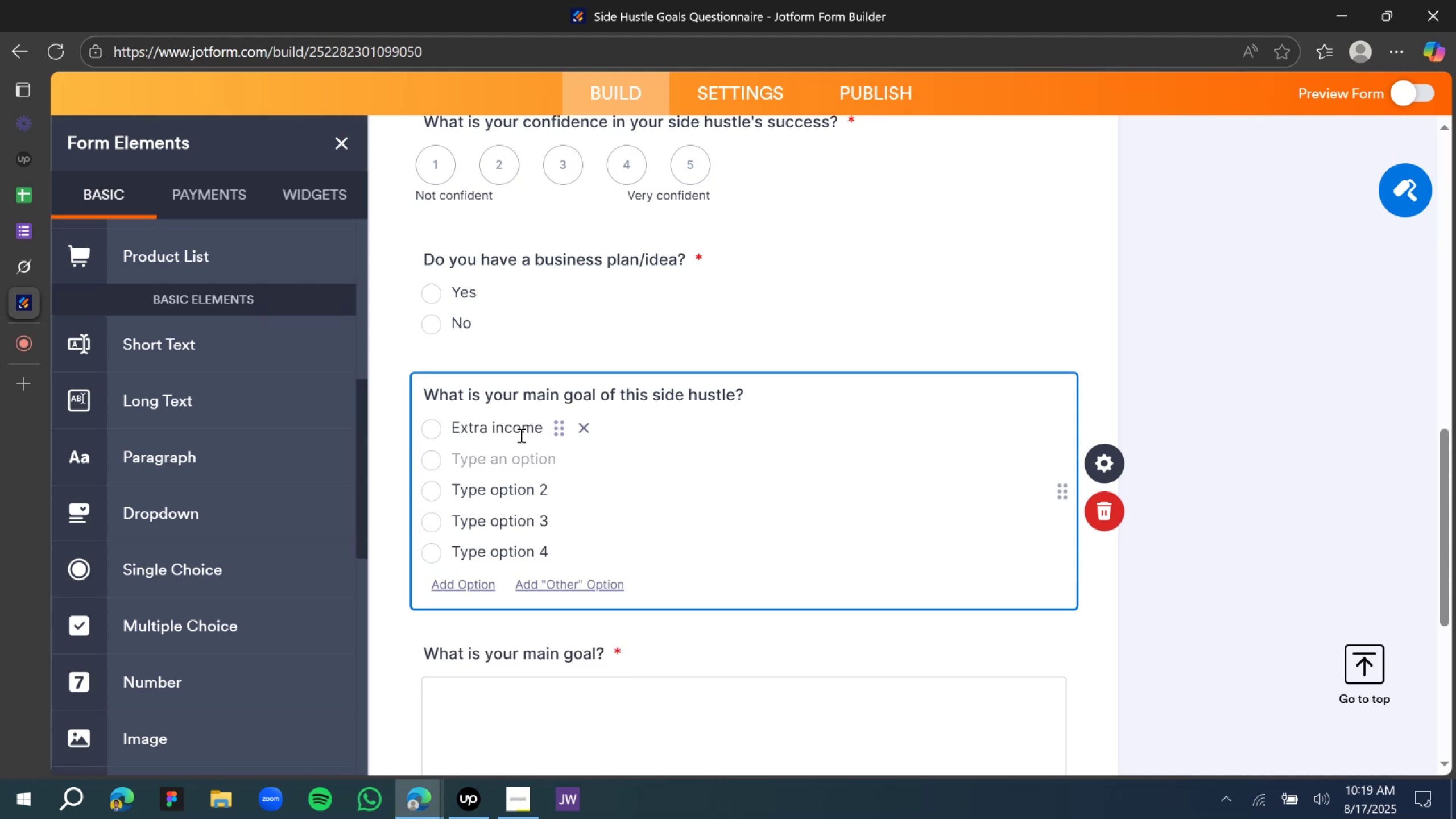 
type(Creative )
 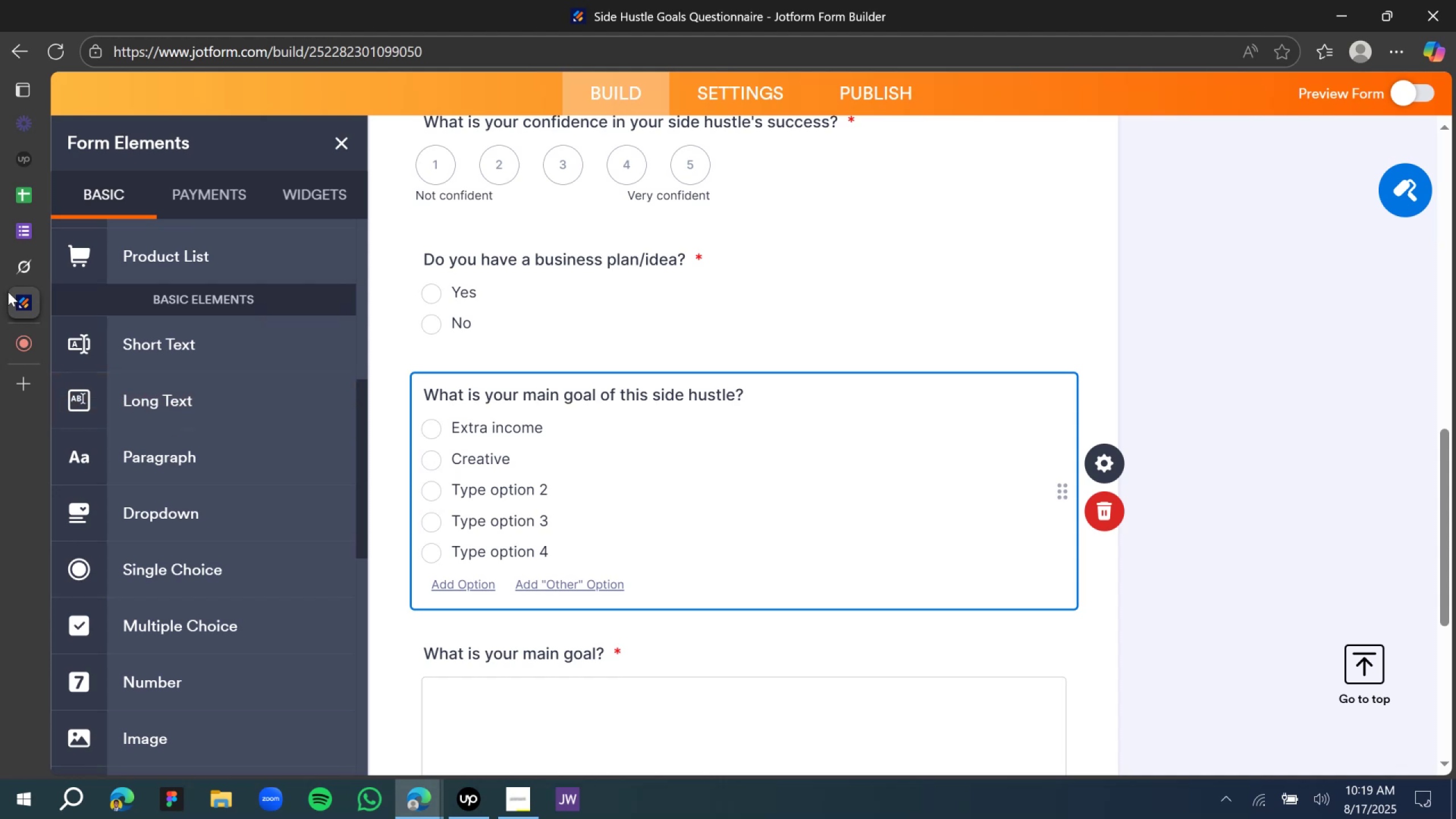 
left_click([21, 269])
 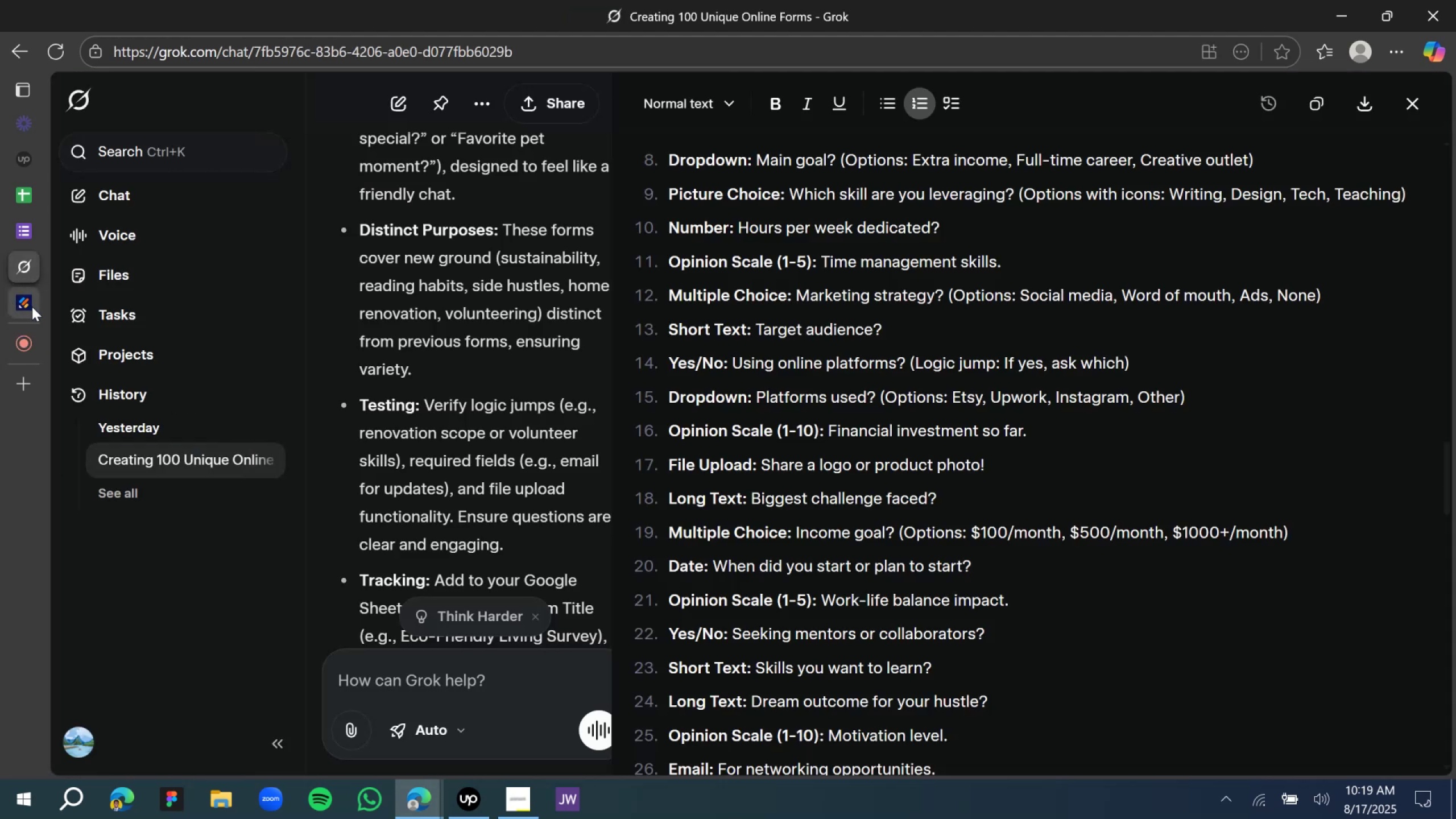 
left_click([32, 307])
 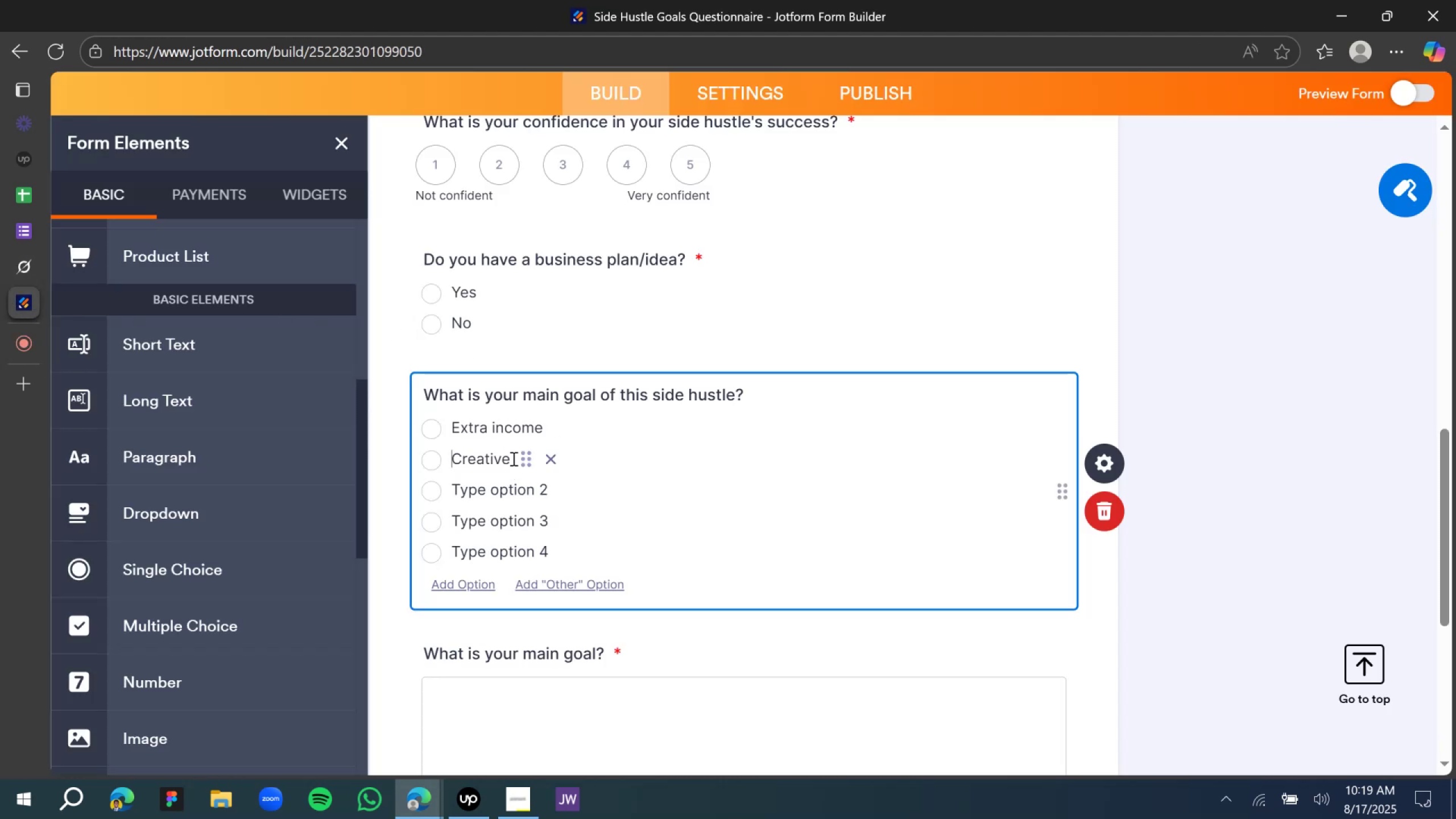 
left_click([512, 458])
 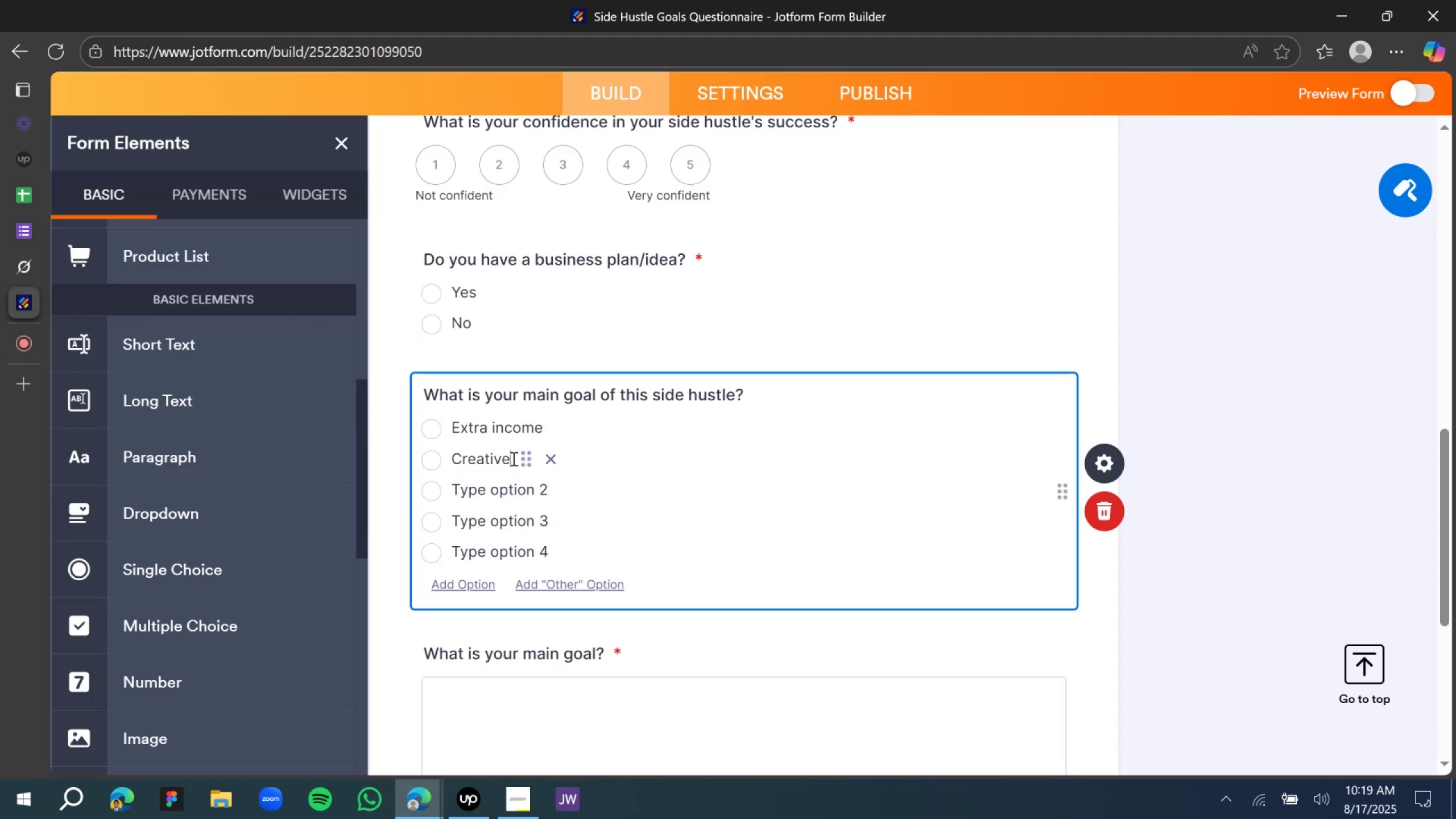 
type( outlet)
 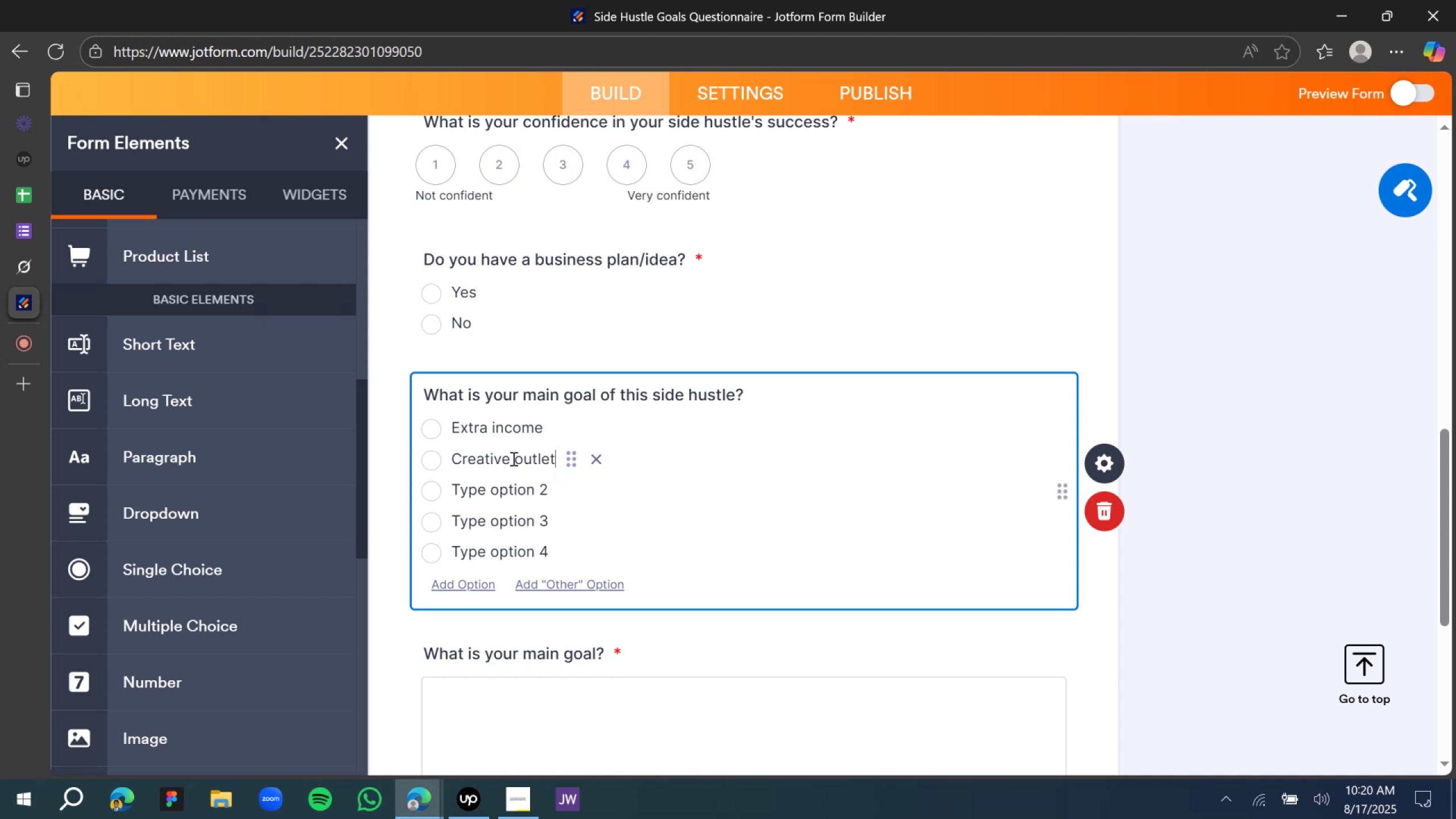 
key(Enter)
 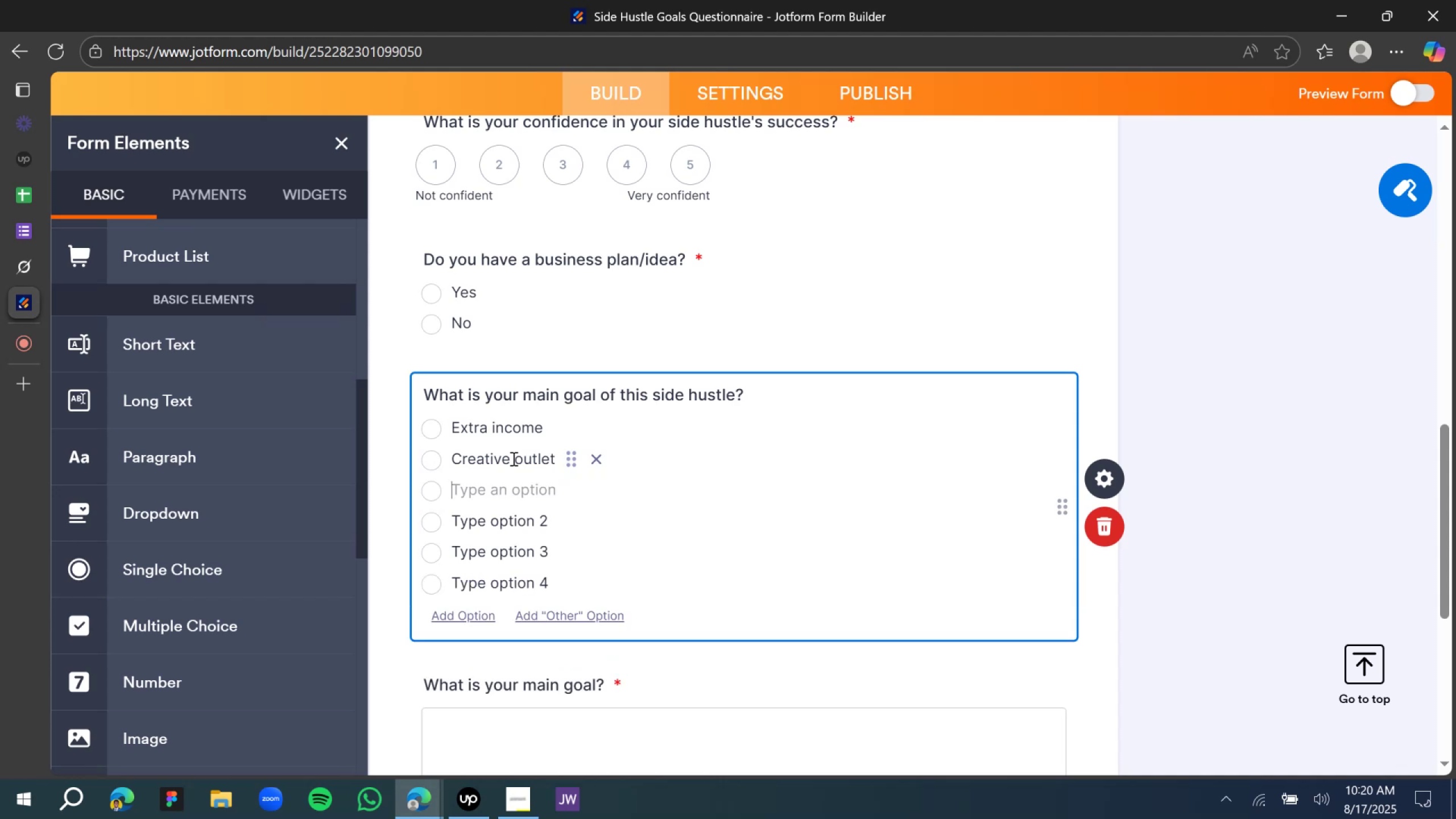 
hold_key(key=ShiftLeft, duration=1.02)
 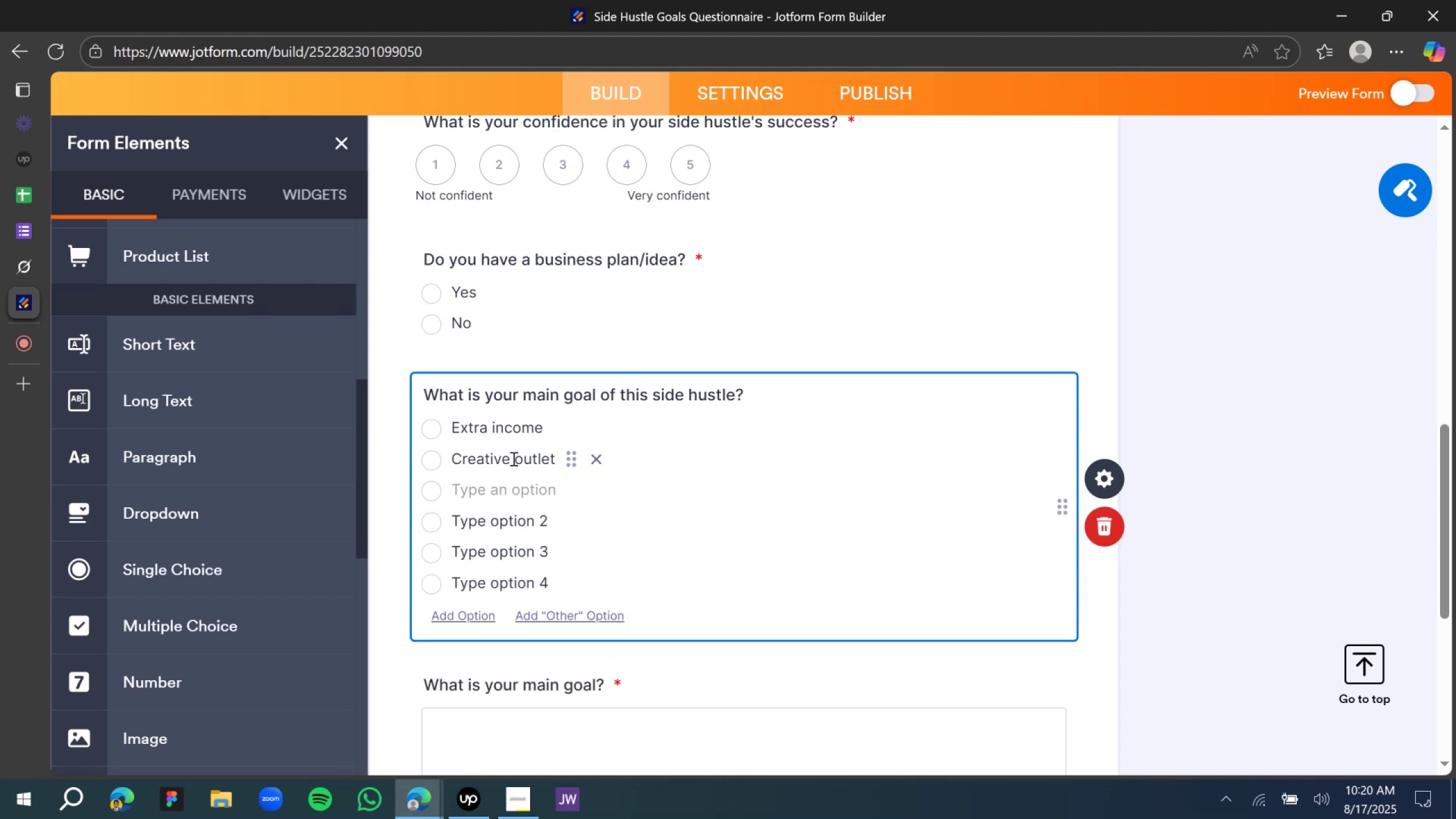 
type(Full)
 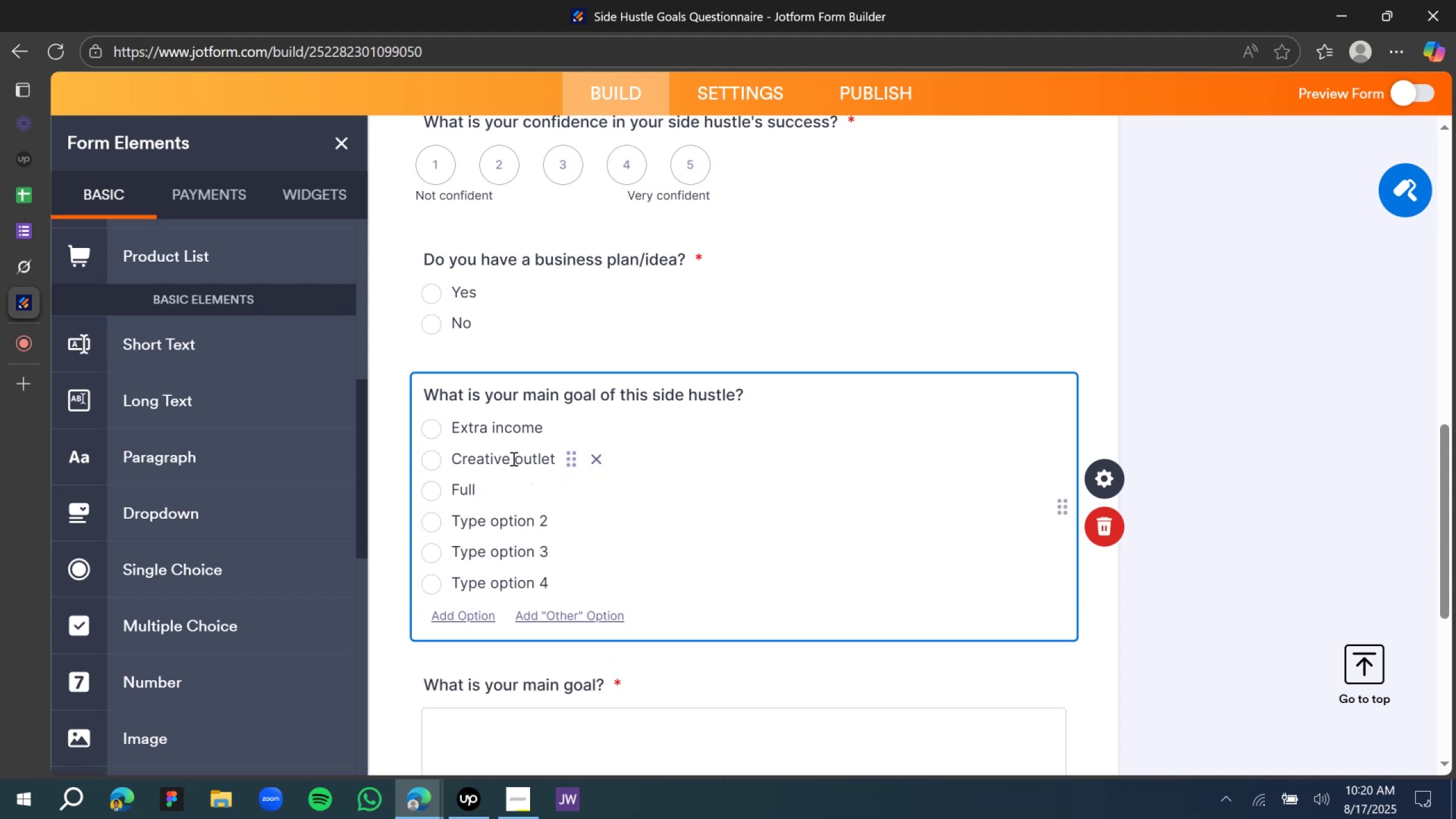 
type(-time income)
 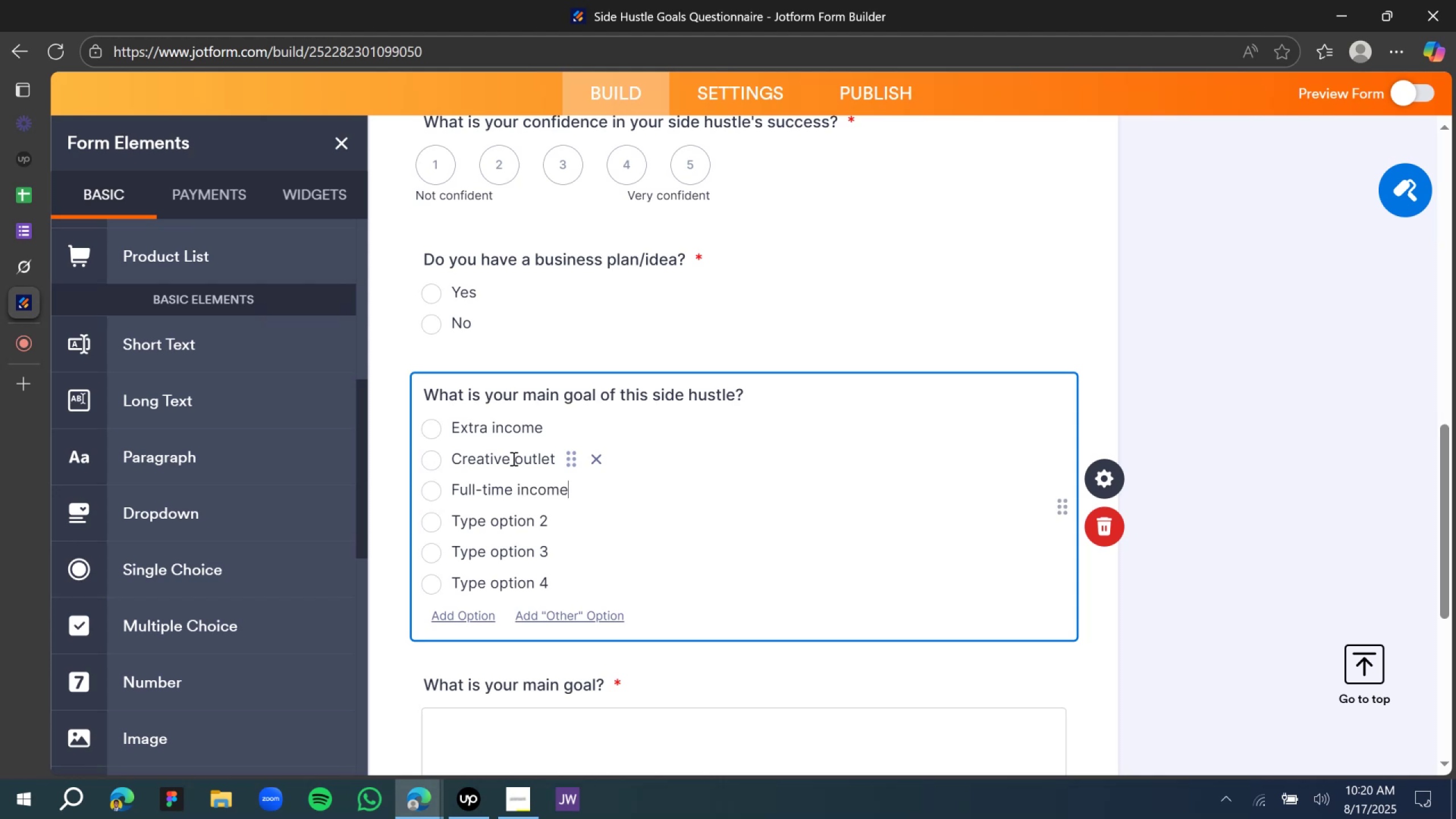 
wait(10.33)
 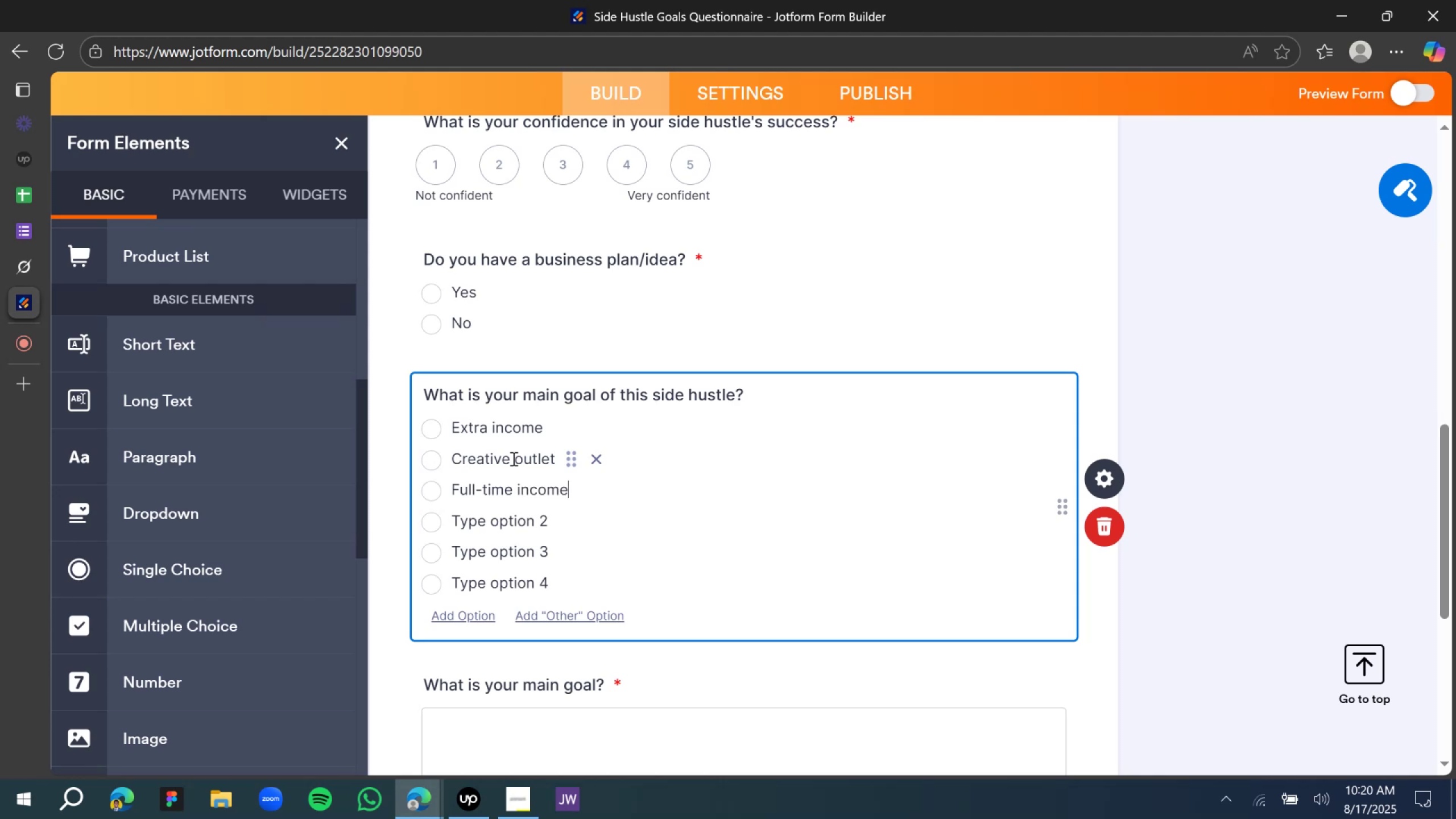 
left_click([596, 521])
 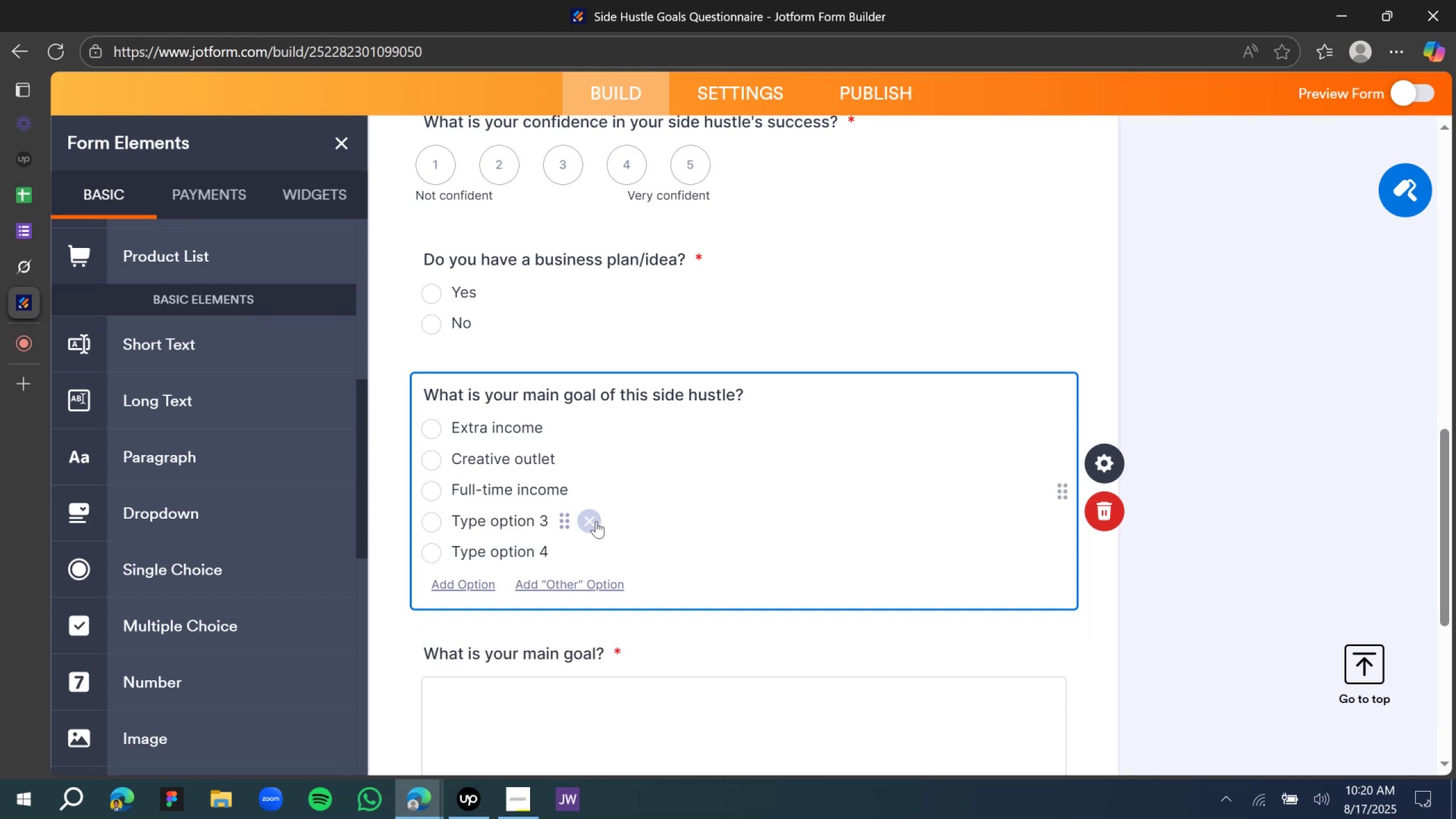 
left_click([596, 521])
 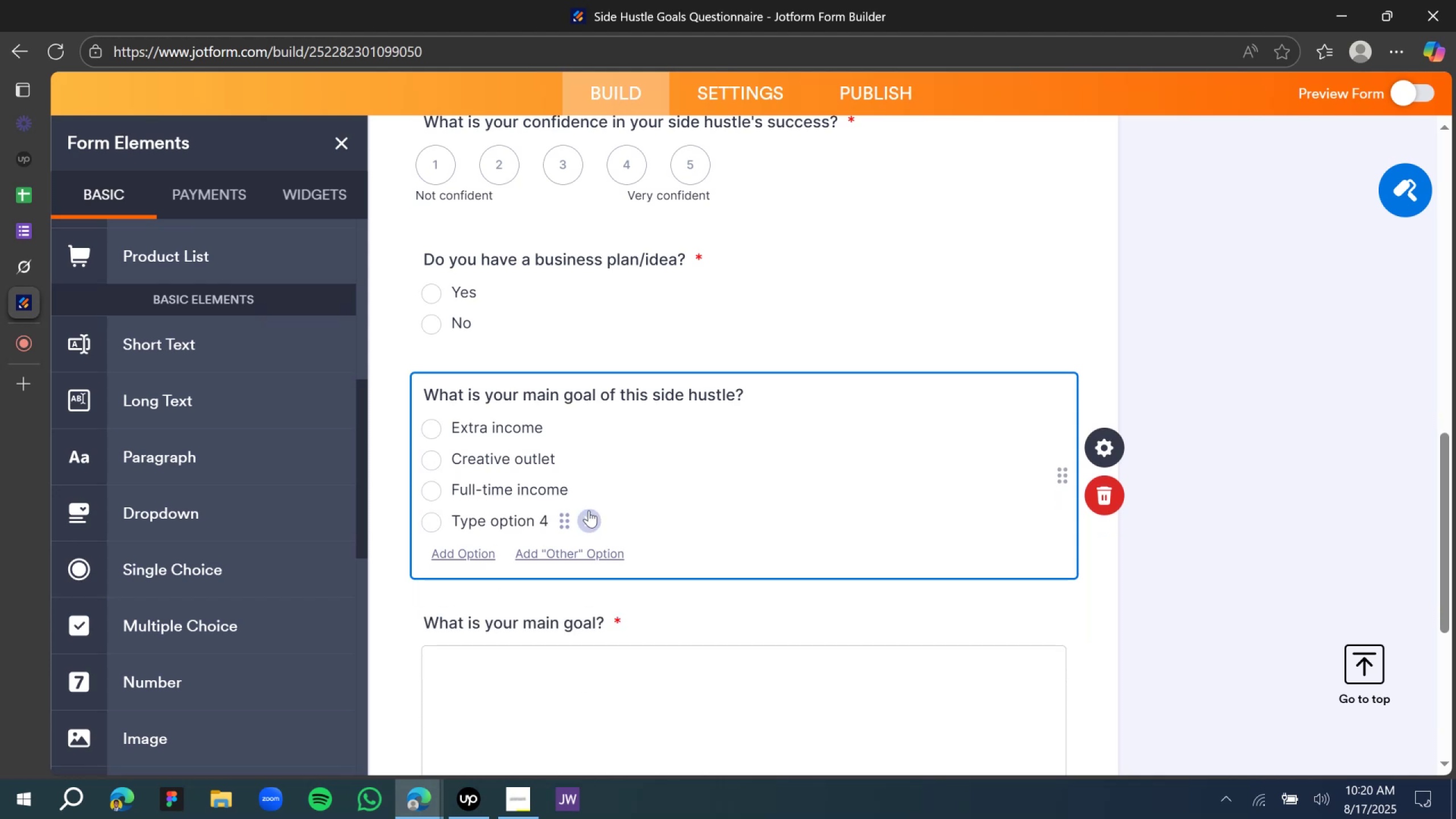 
left_click([589, 510])
 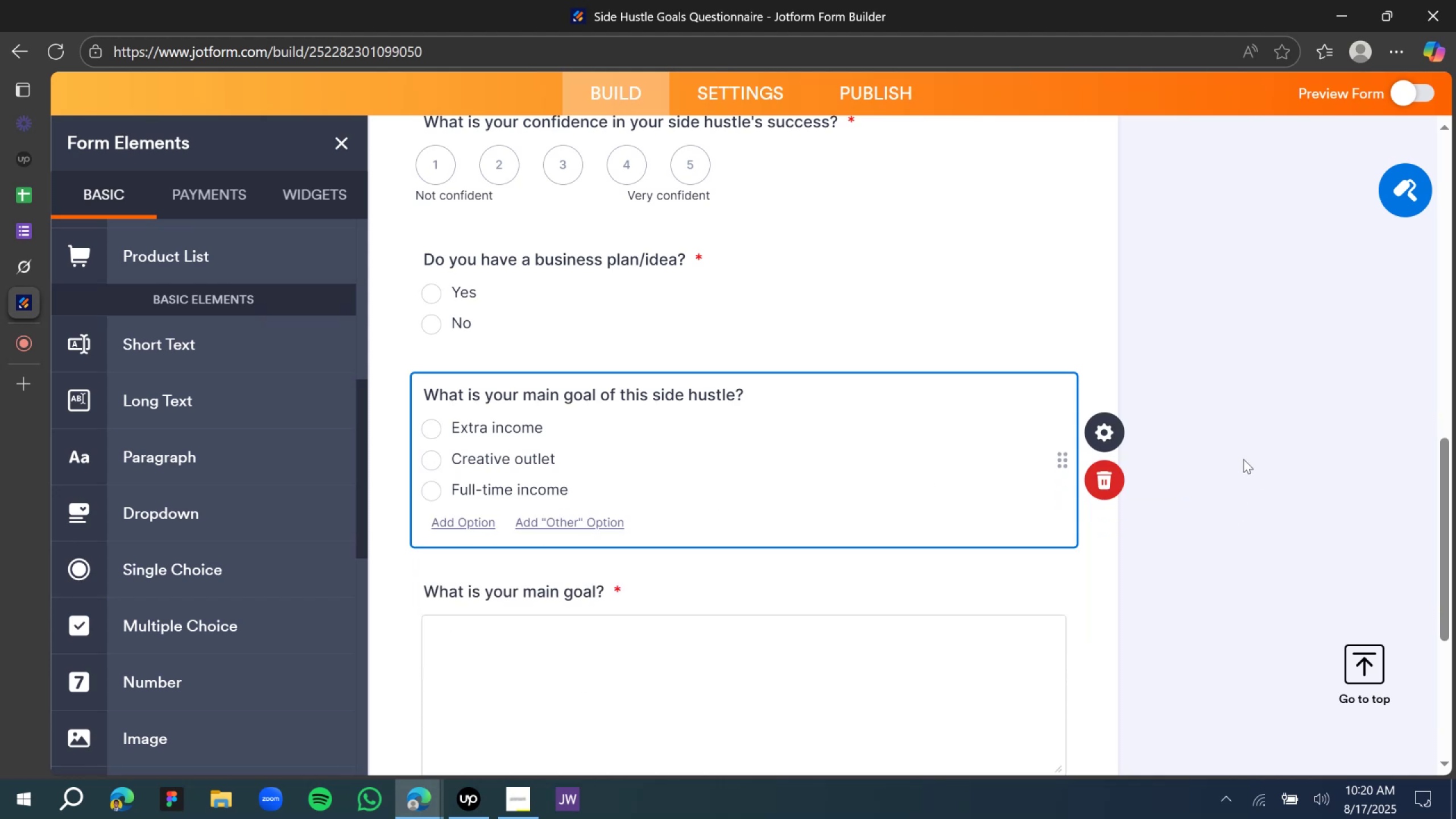 
left_click([1268, 404])
 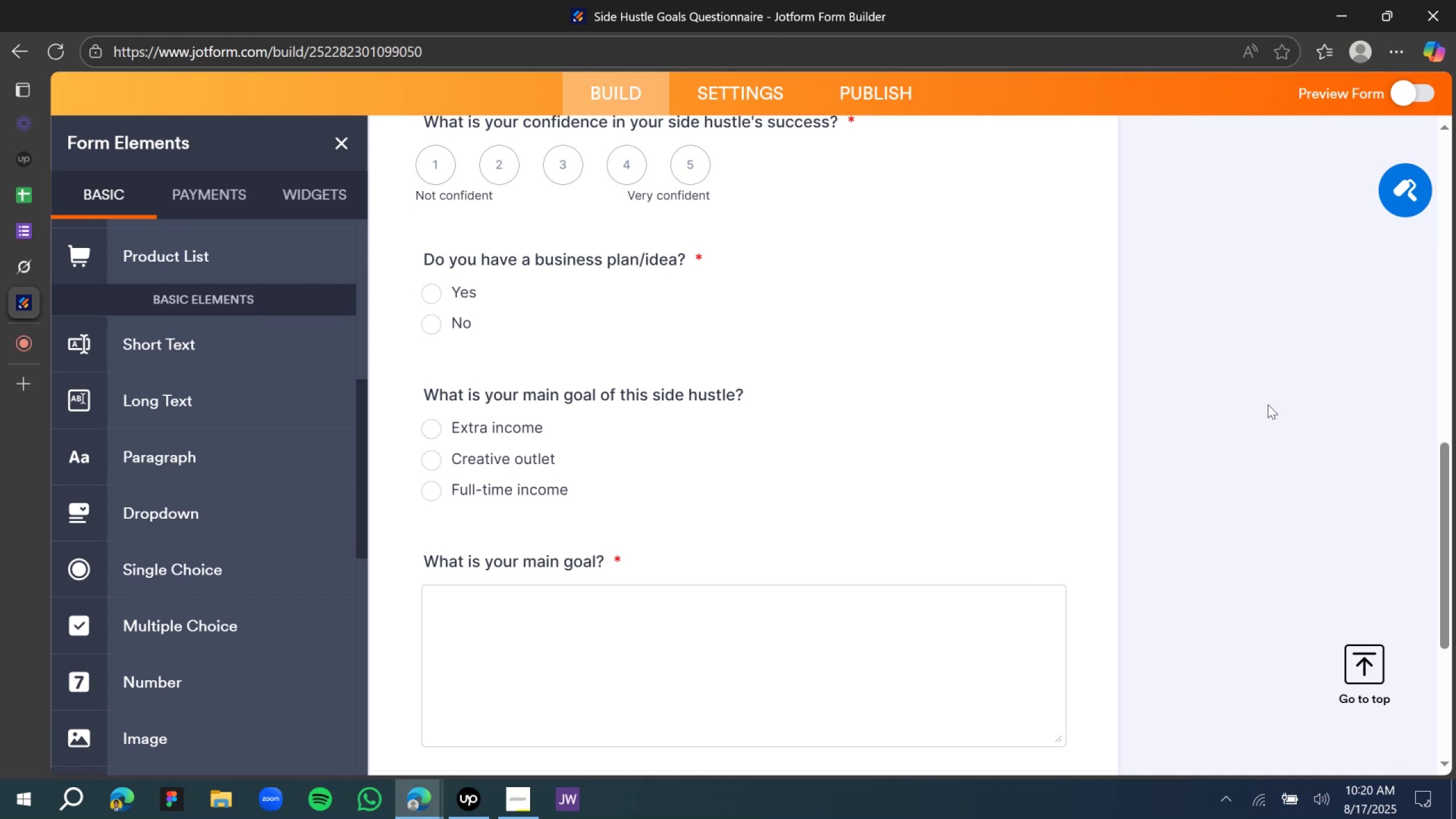 
wait(8.46)
 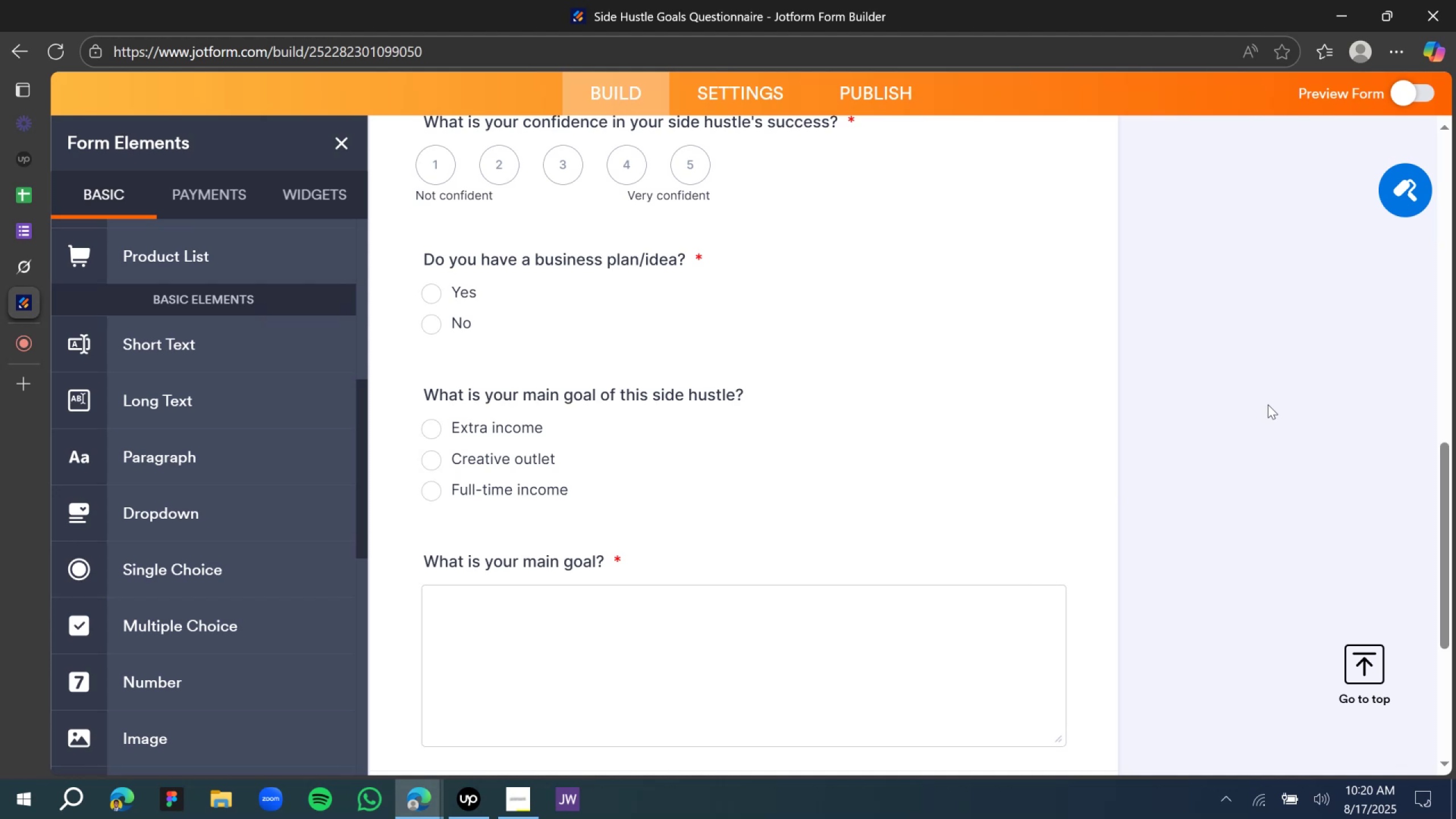 
scroll: coordinate [861, 407], scroll_direction: down, amount: 1.0
 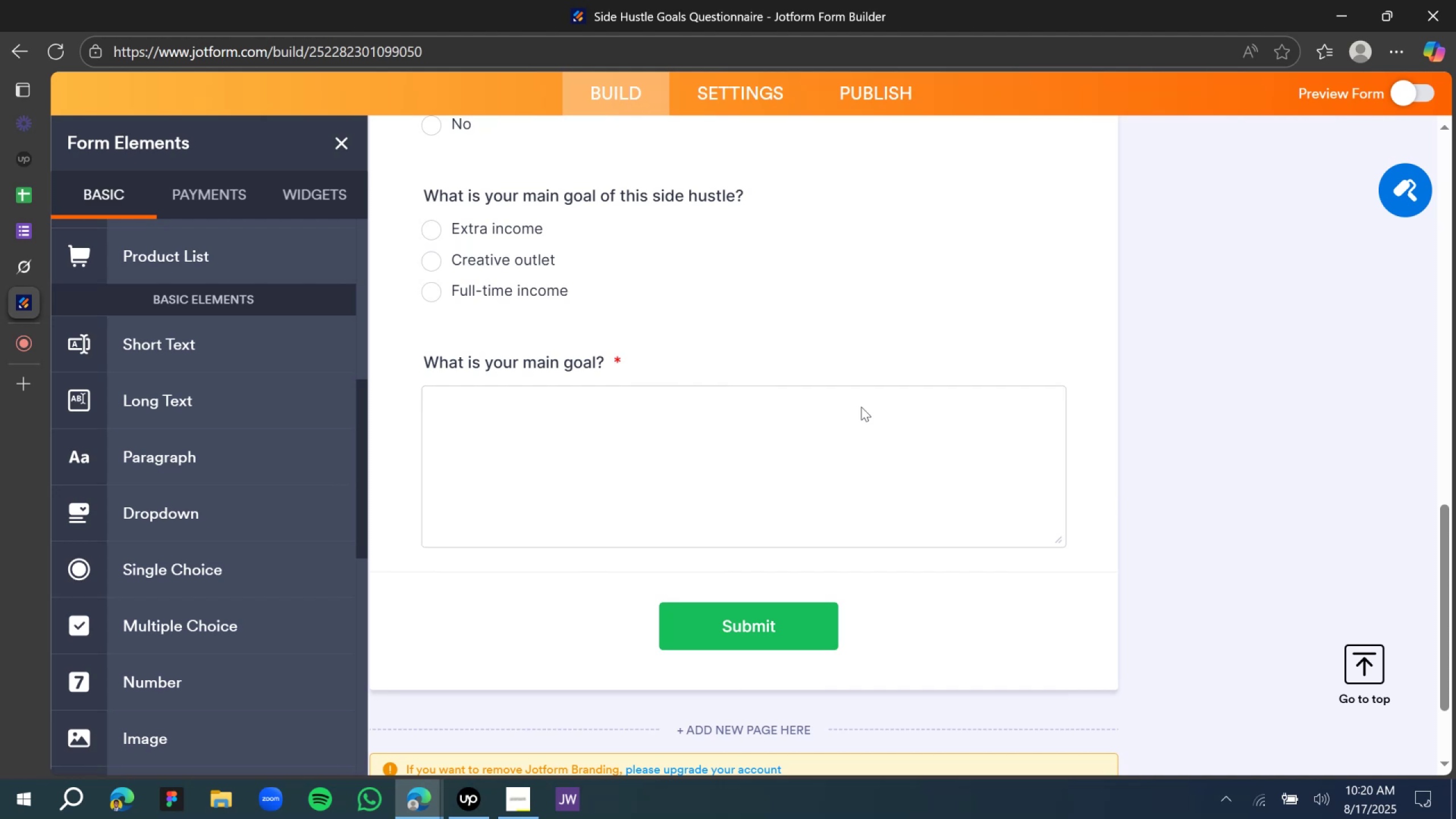 
wait(7.42)
 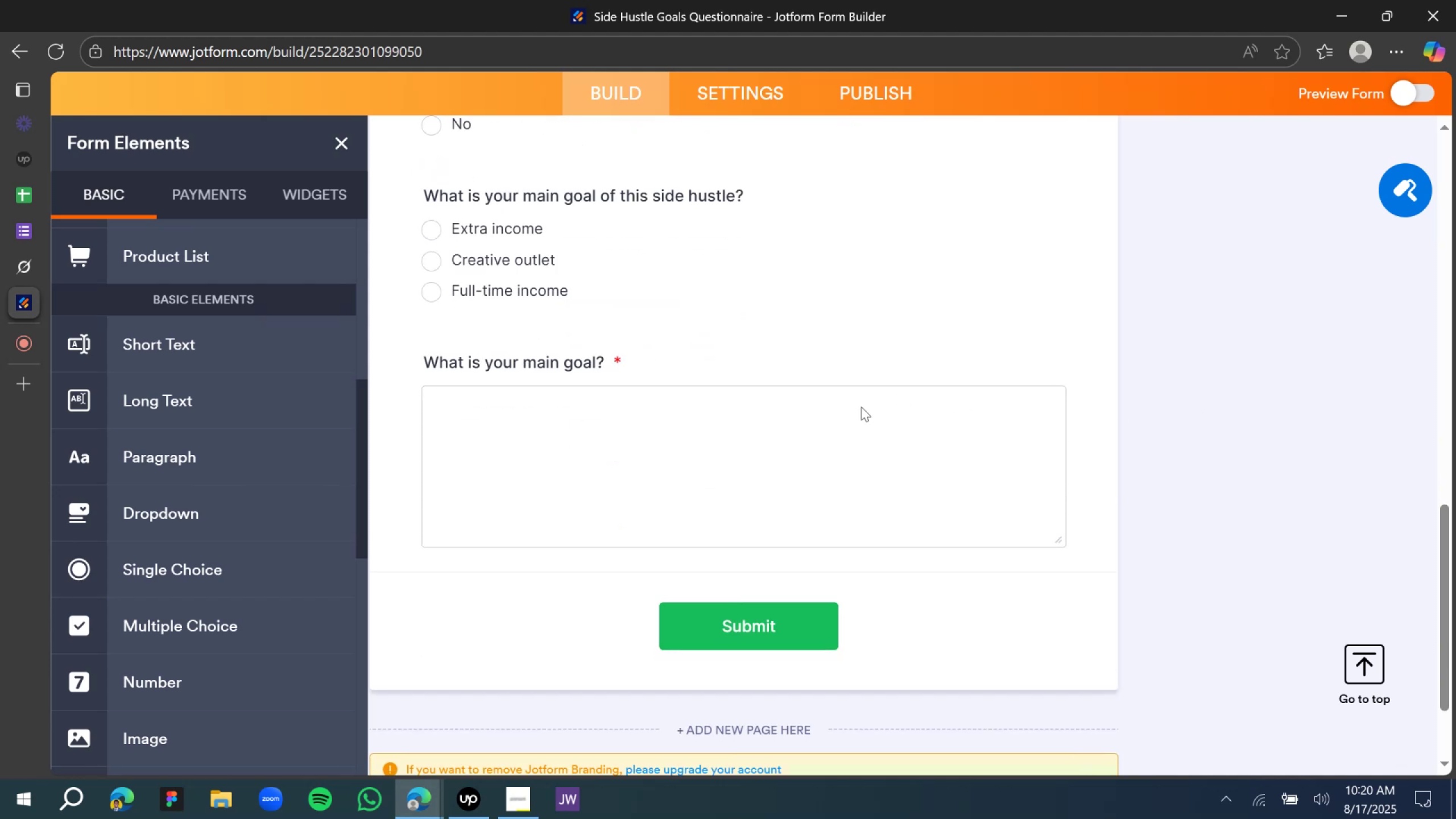 
left_click([1166, 405])
 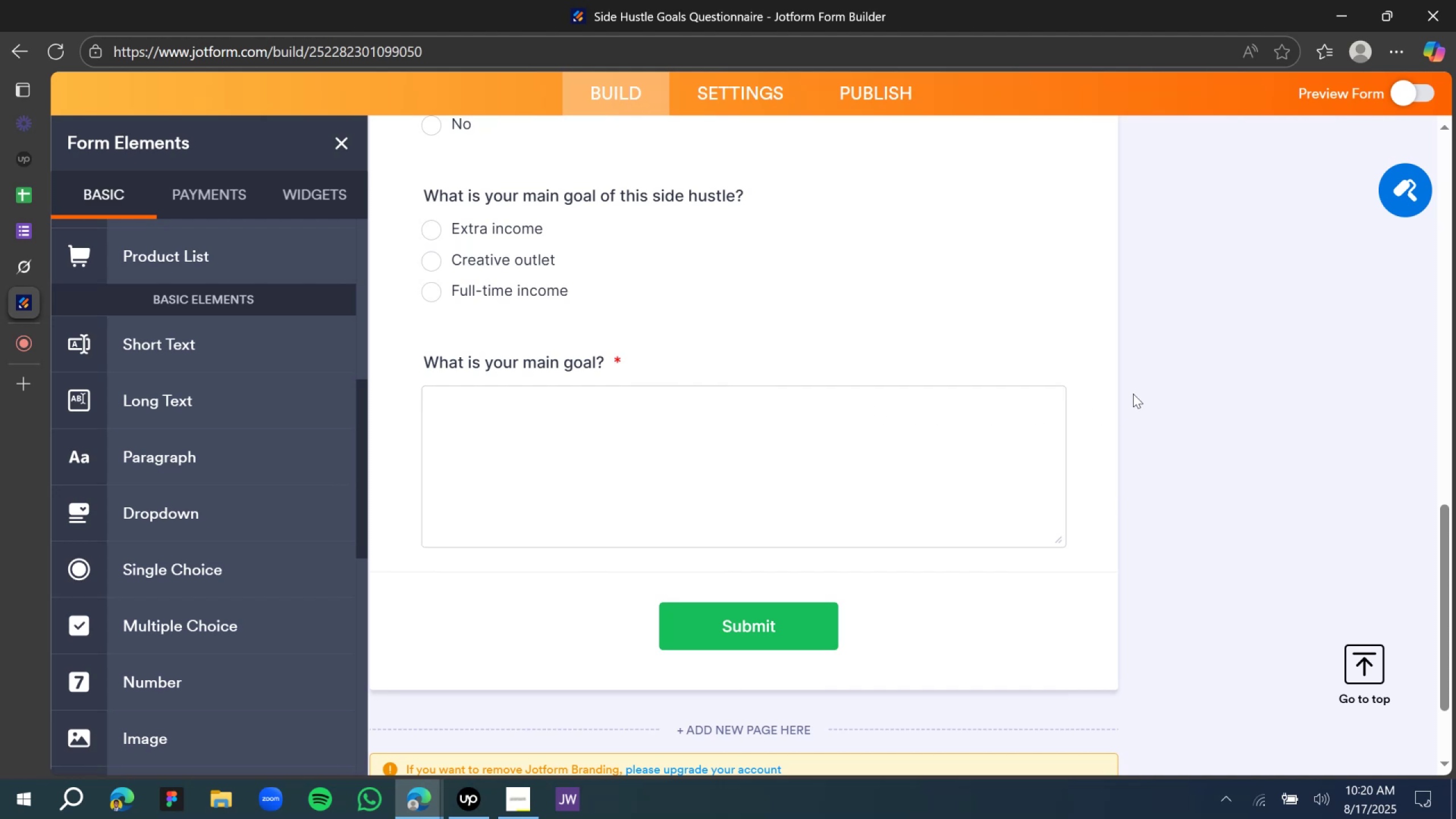 
mouse_move([28, 256])
 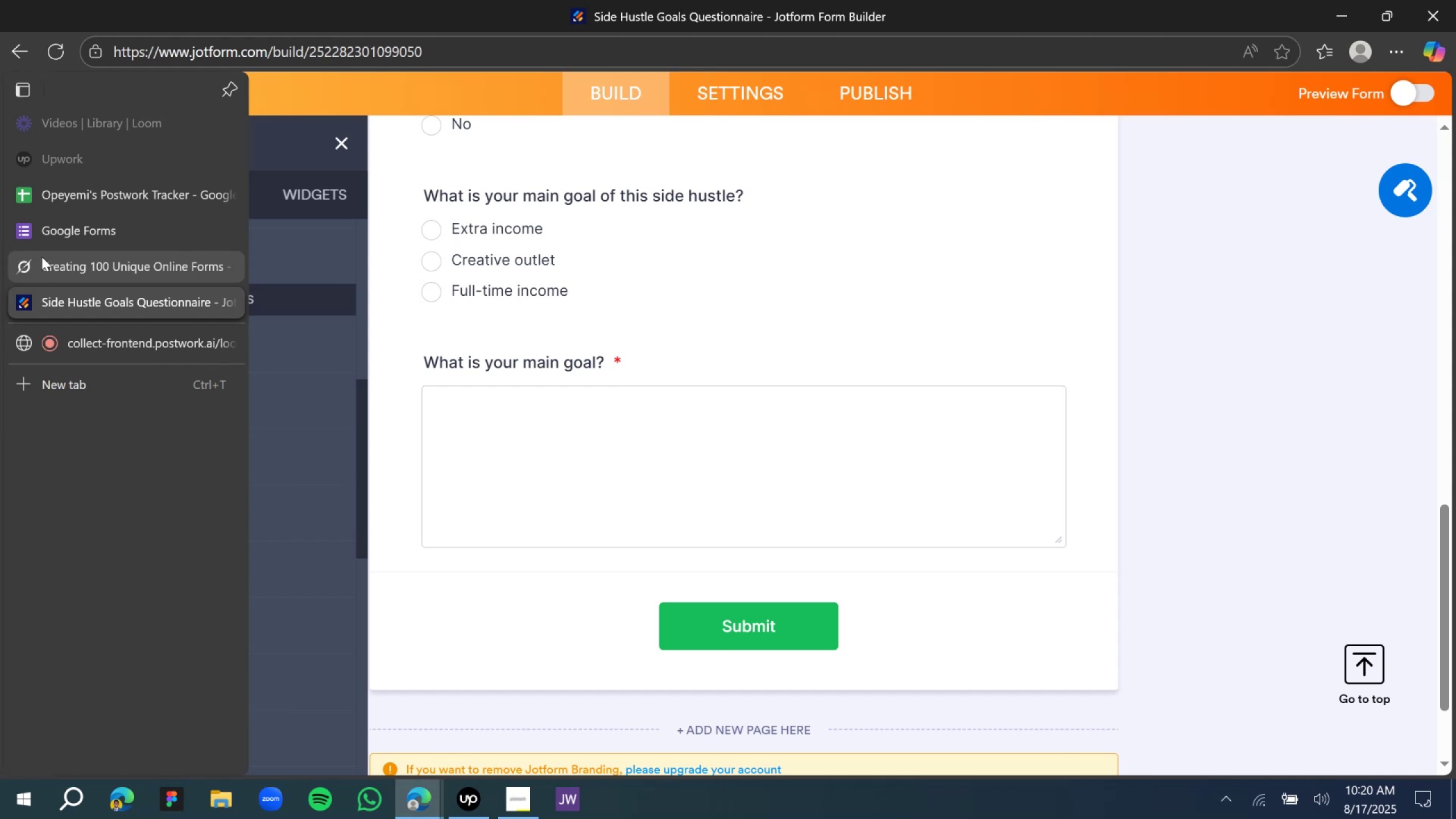 
left_click([42, 257])
 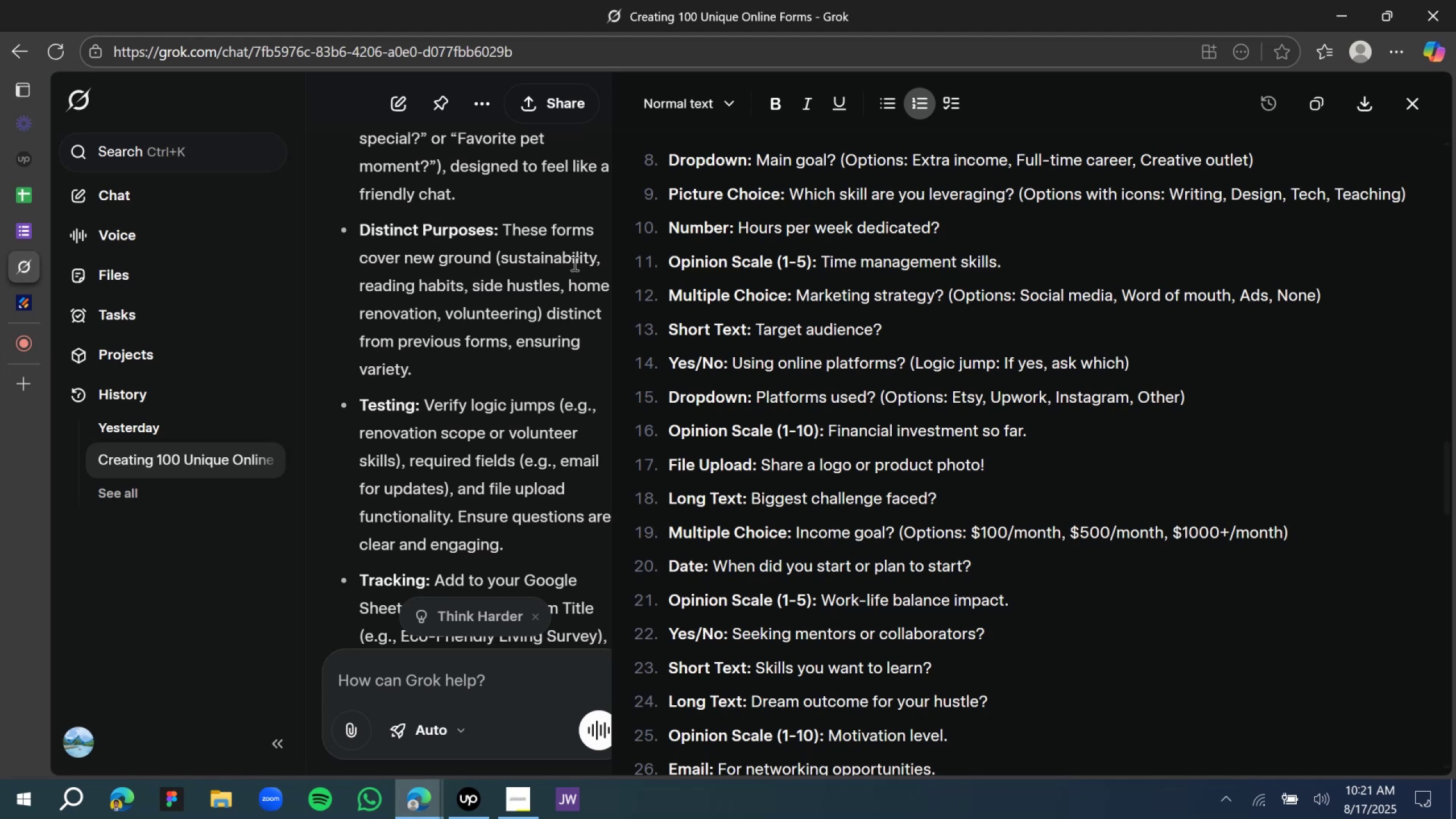 
wait(7.24)
 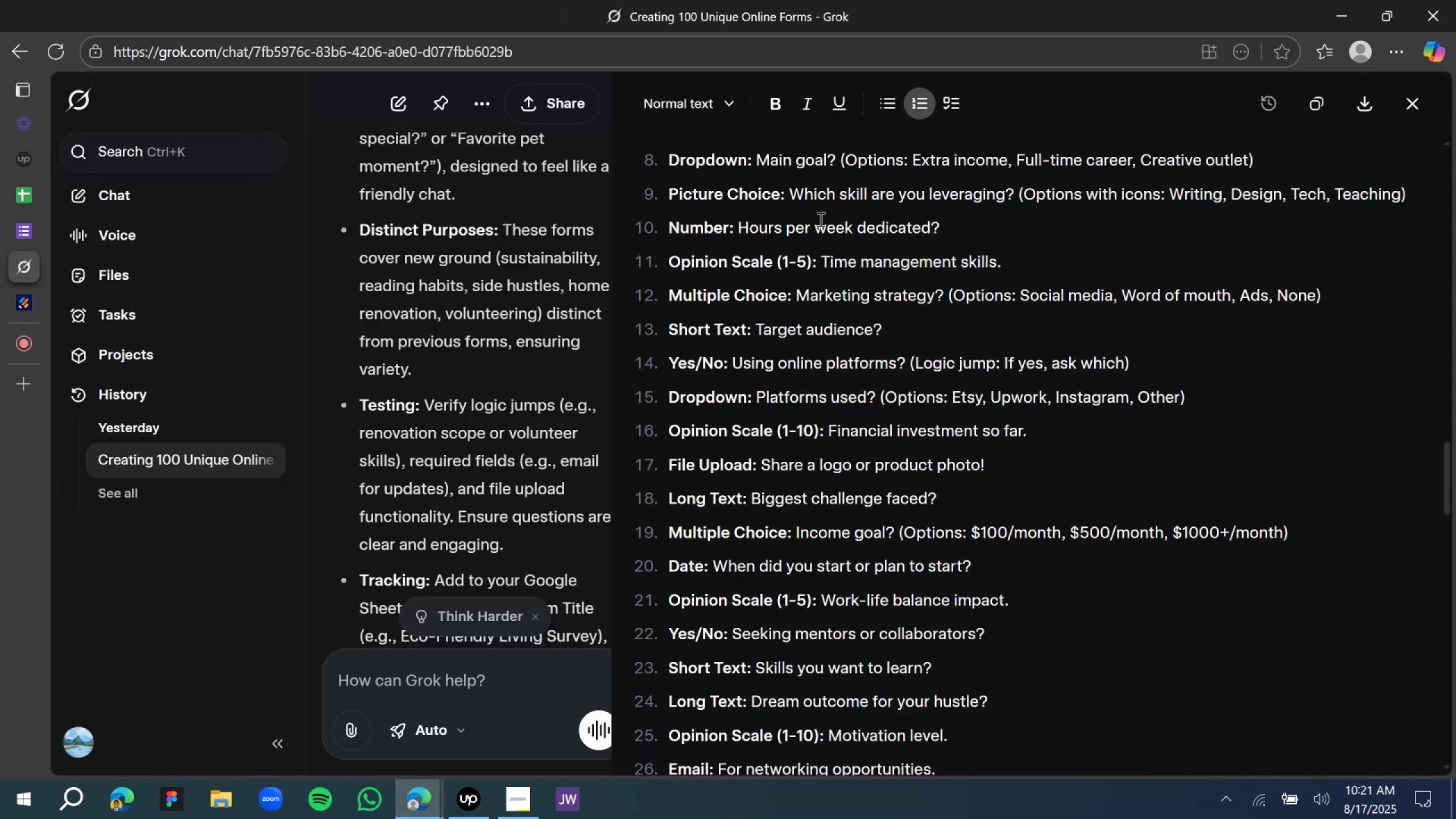 
left_click([22, 310])
 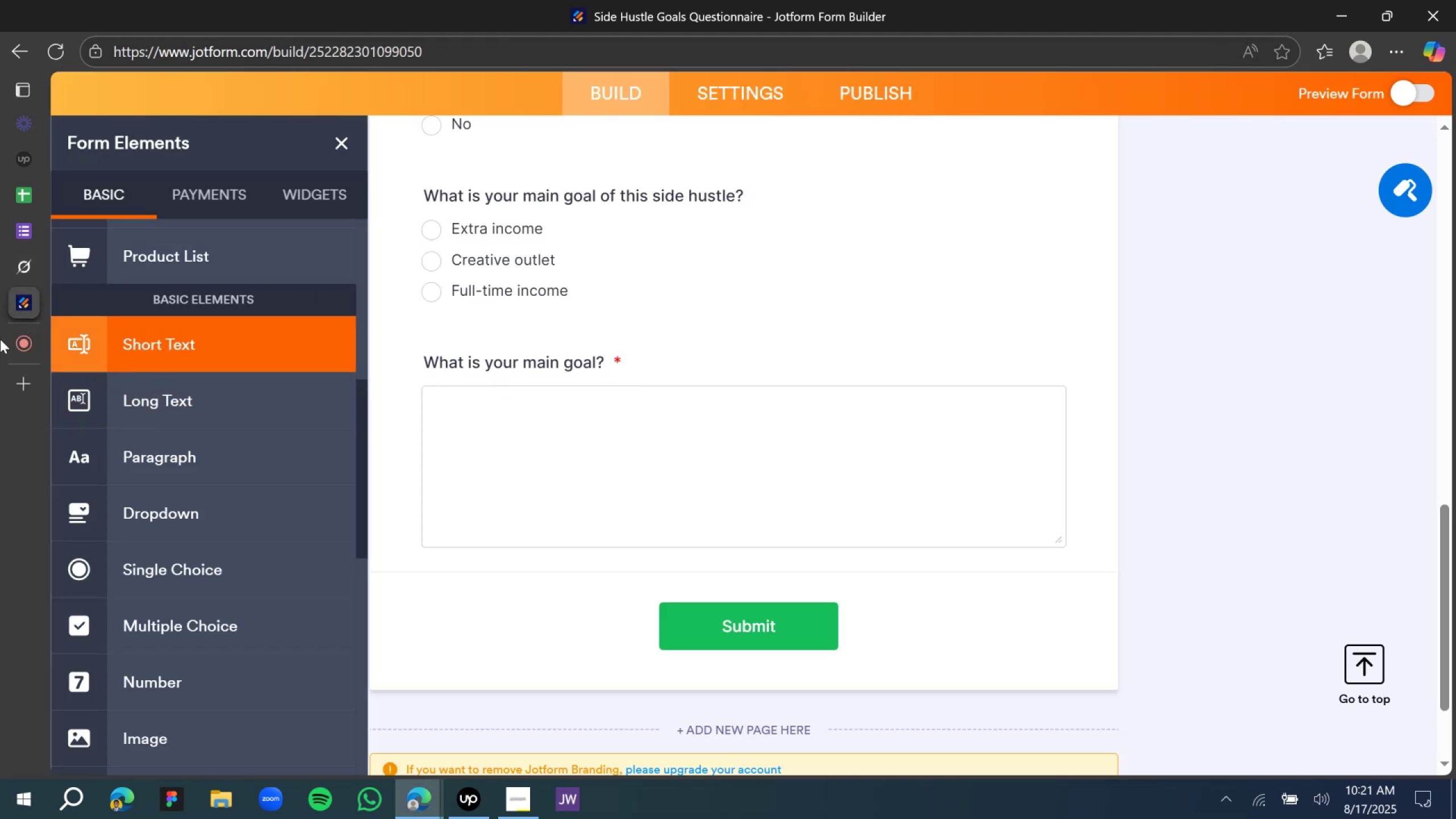 
wait(6.34)
 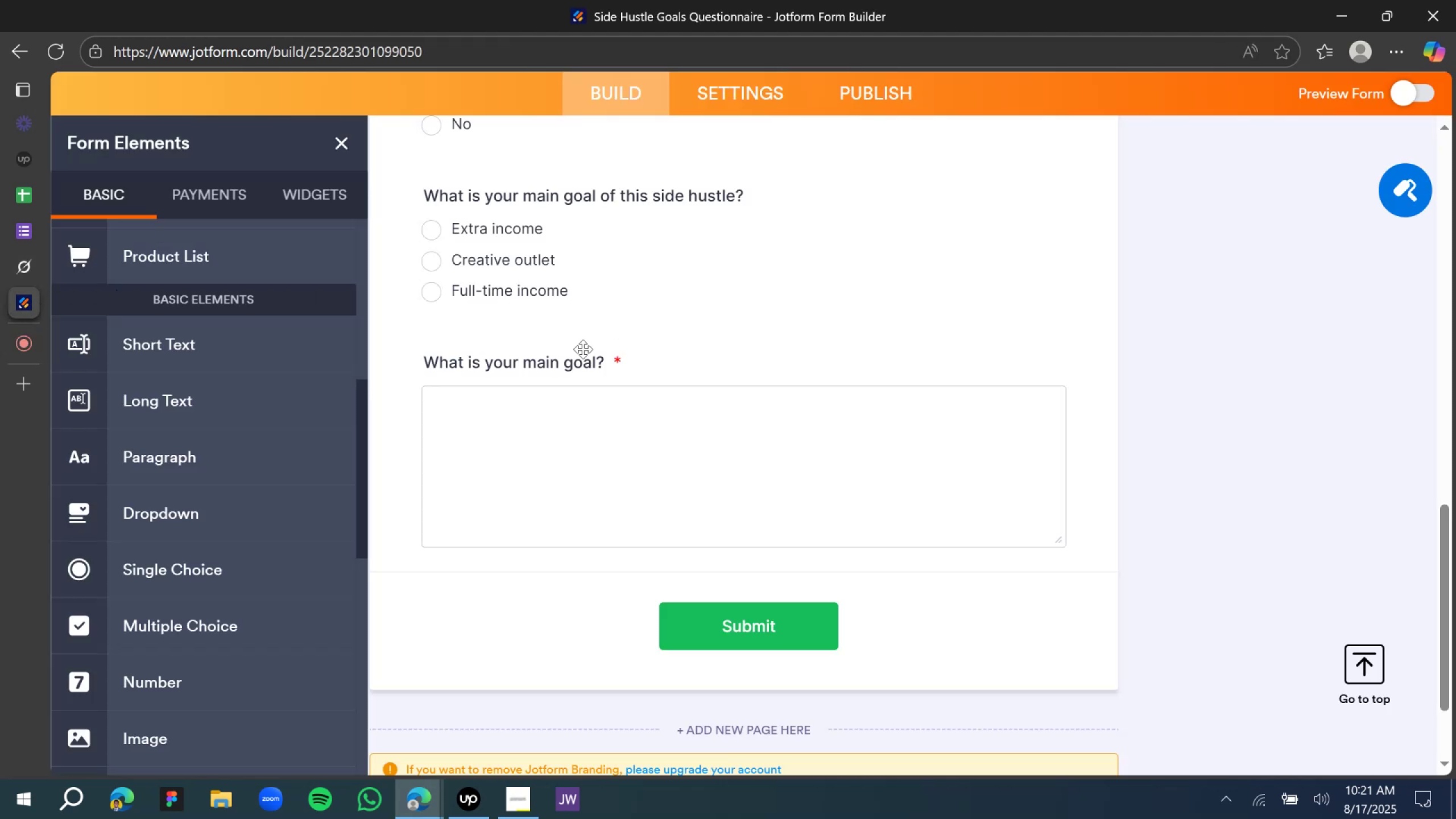 
left_click([75, 264])
 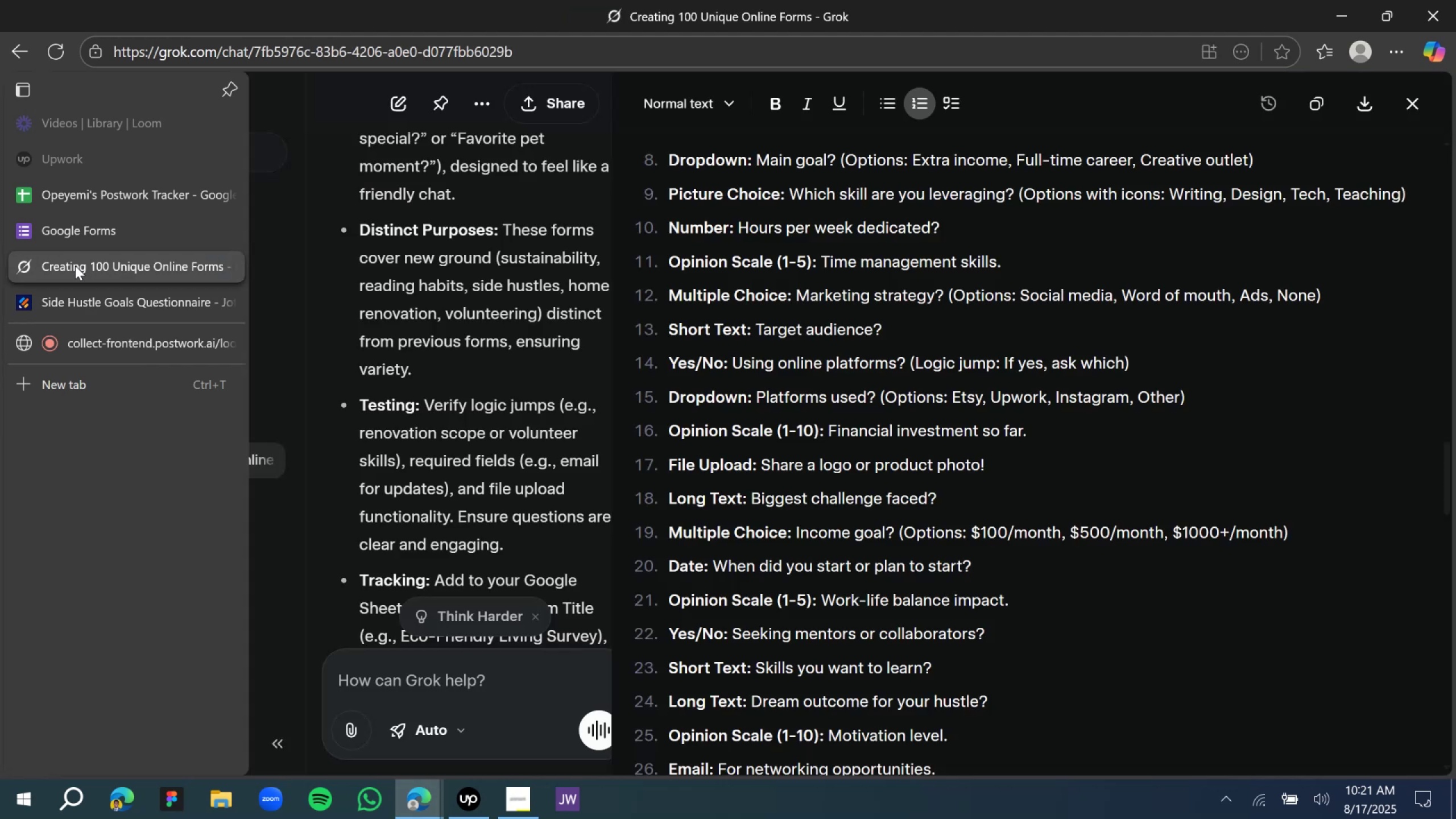 
left_click([74, 300])
 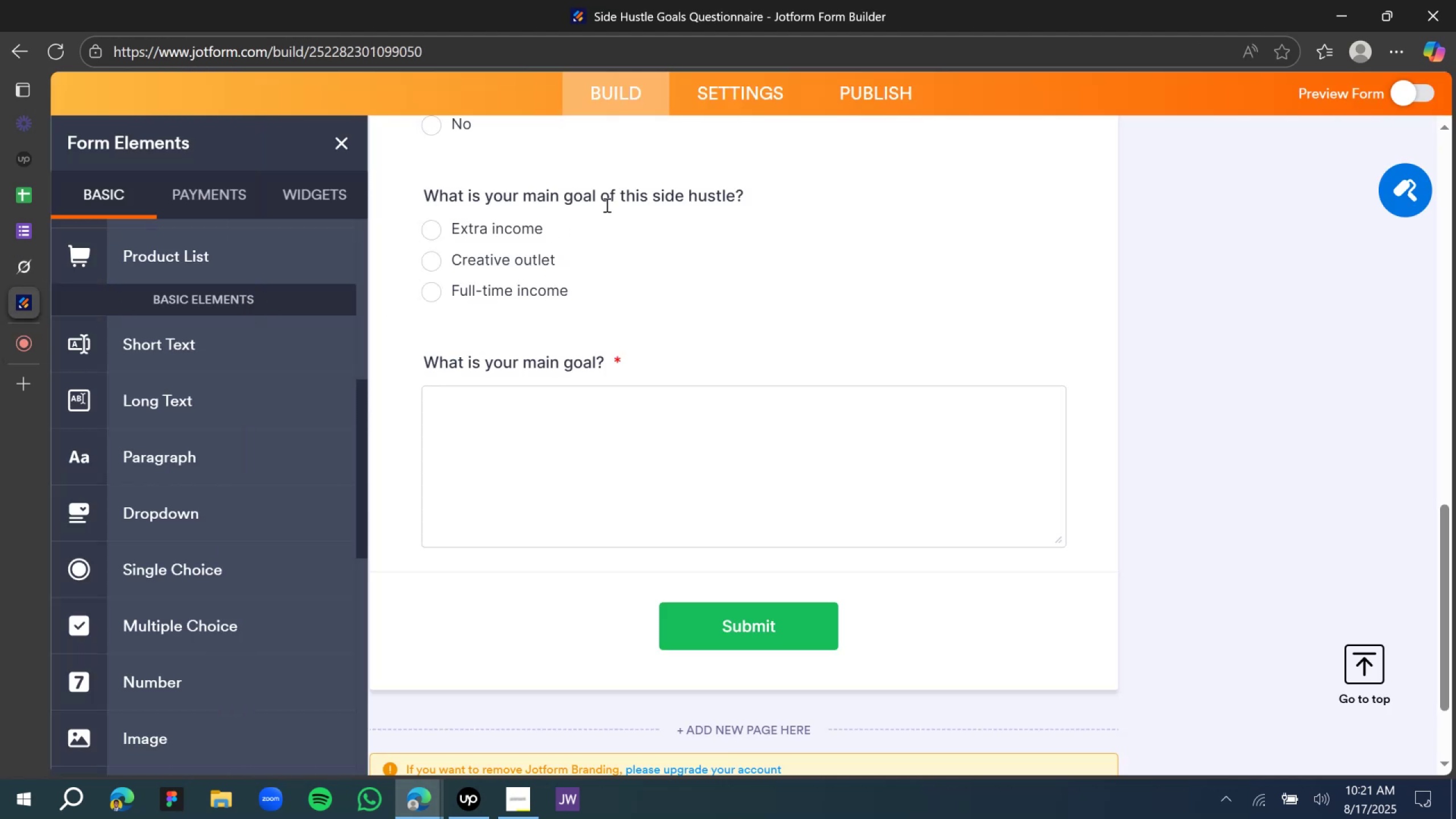 
left_click([609, 205])
 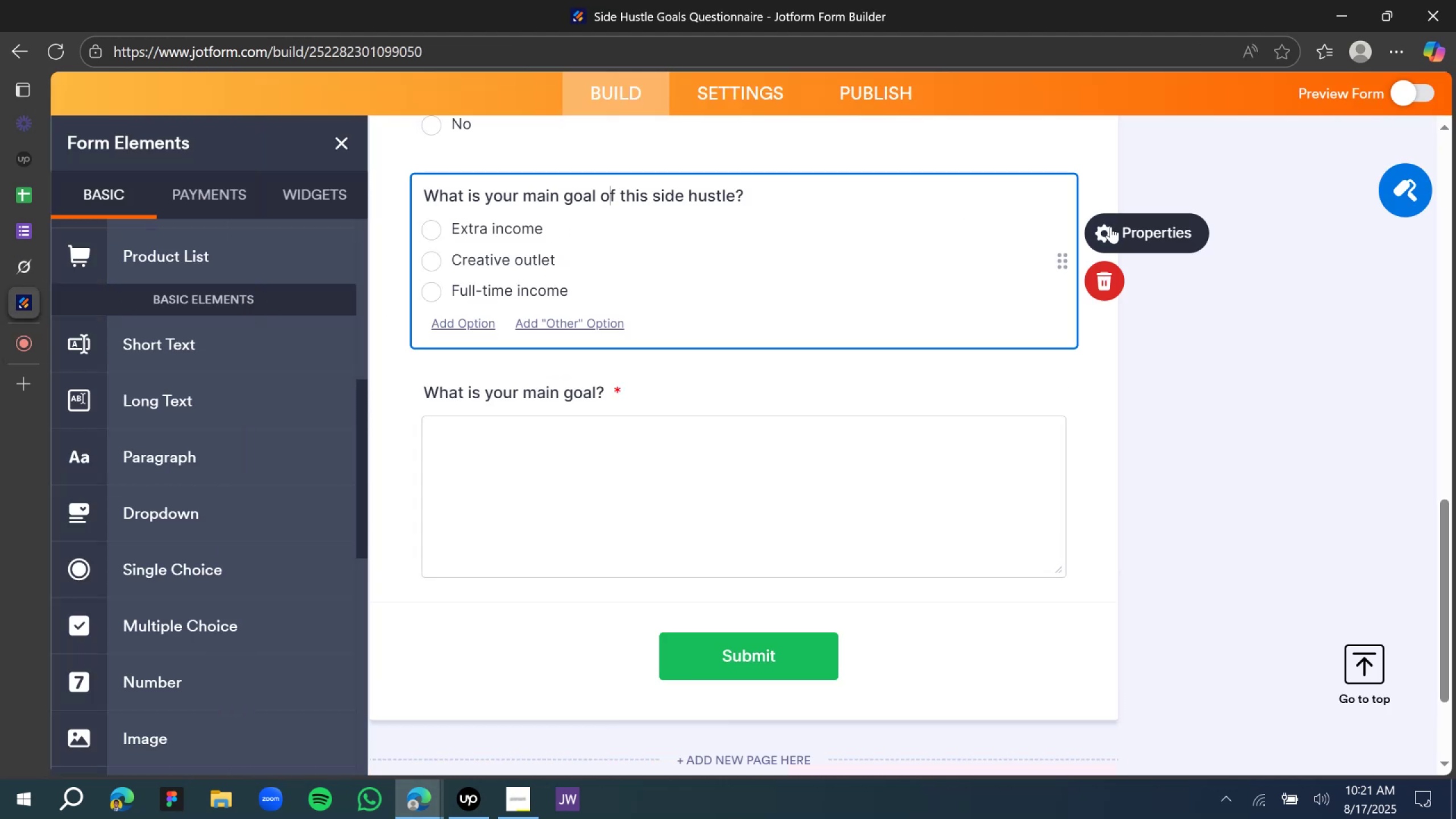 
left_click([1111, 226])
 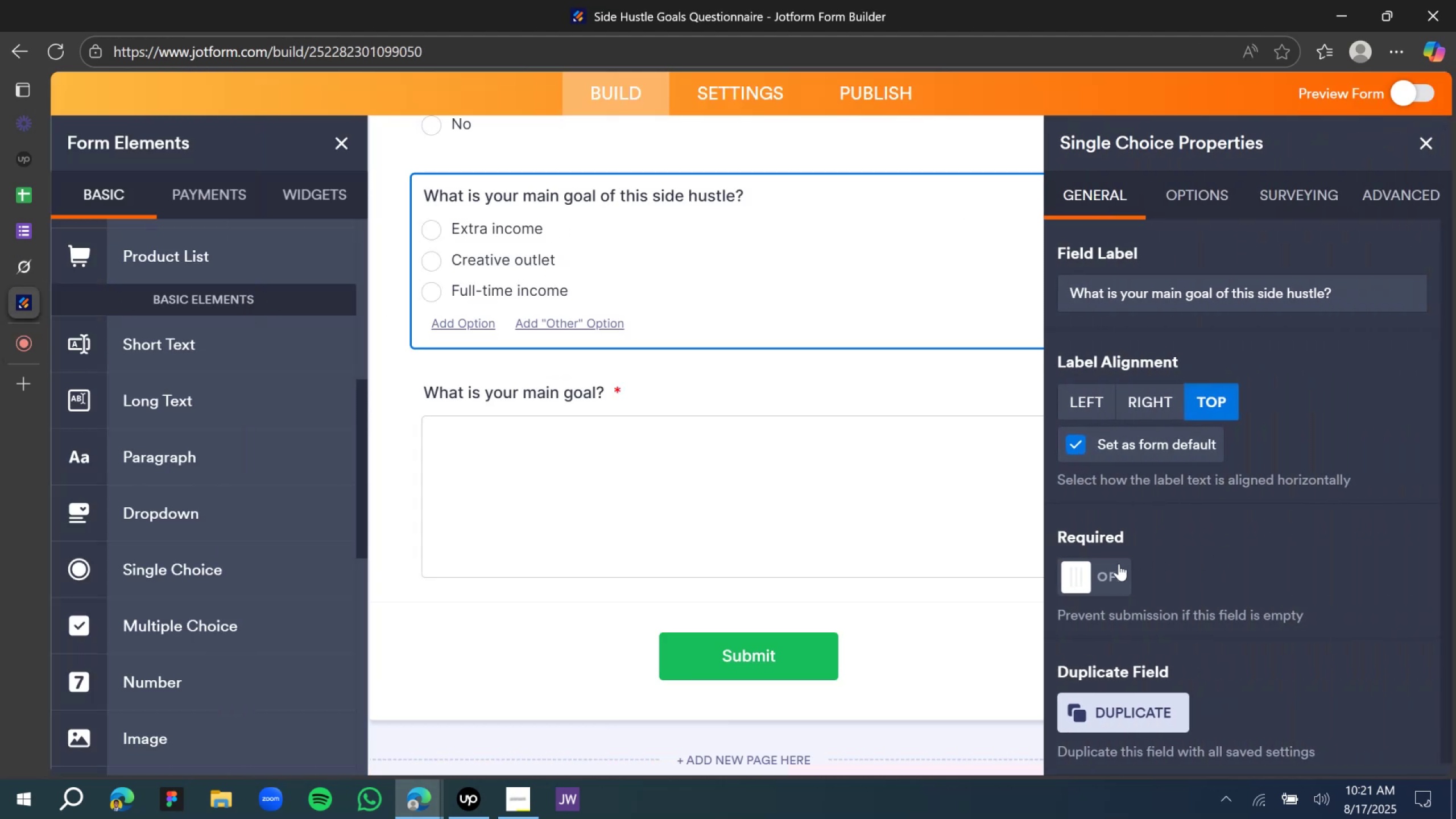 
left_click([1116, 572])
 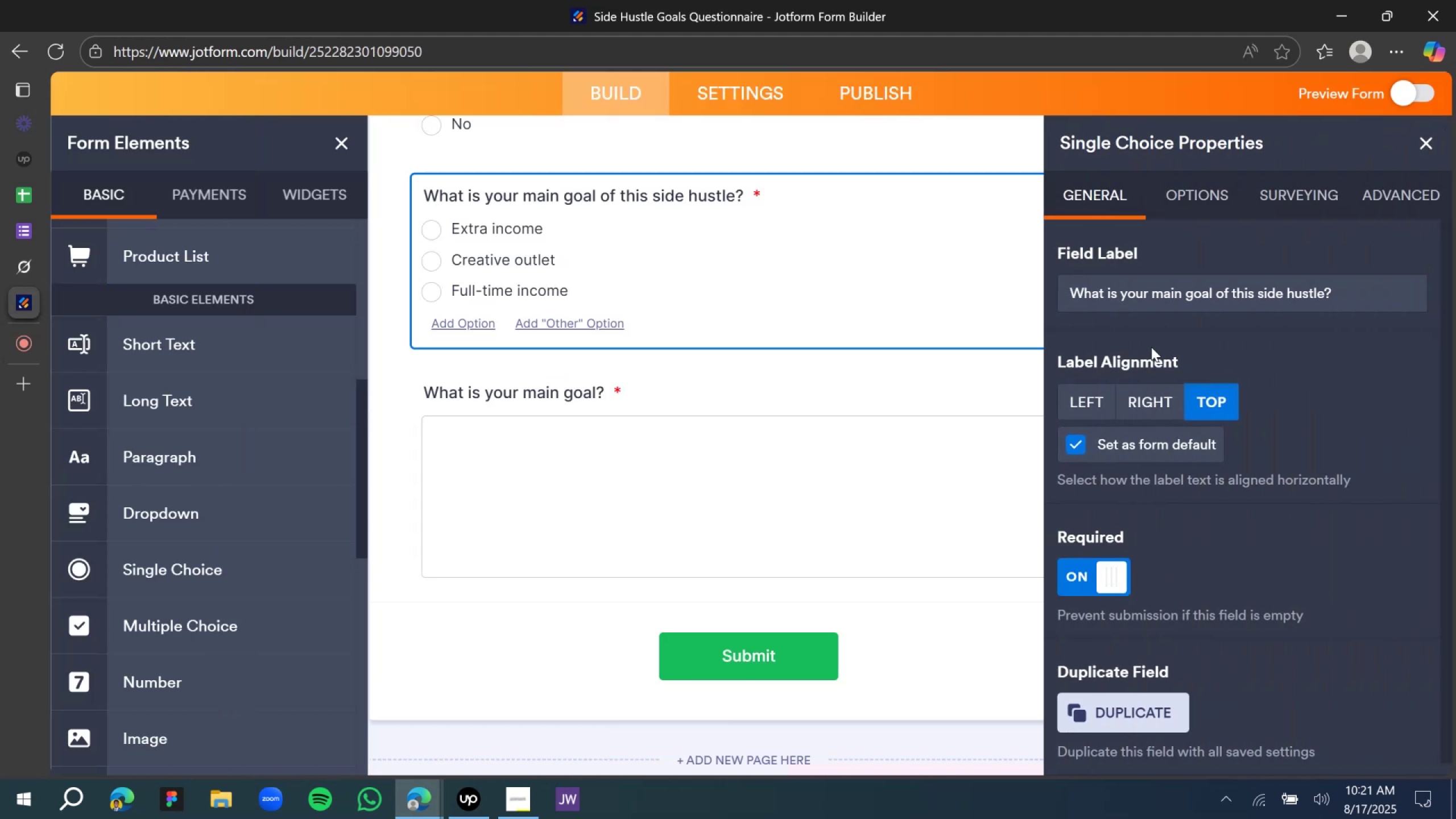 
scroll: coordinate [1160, 440], scroll_direction: down, amount: 8.0
 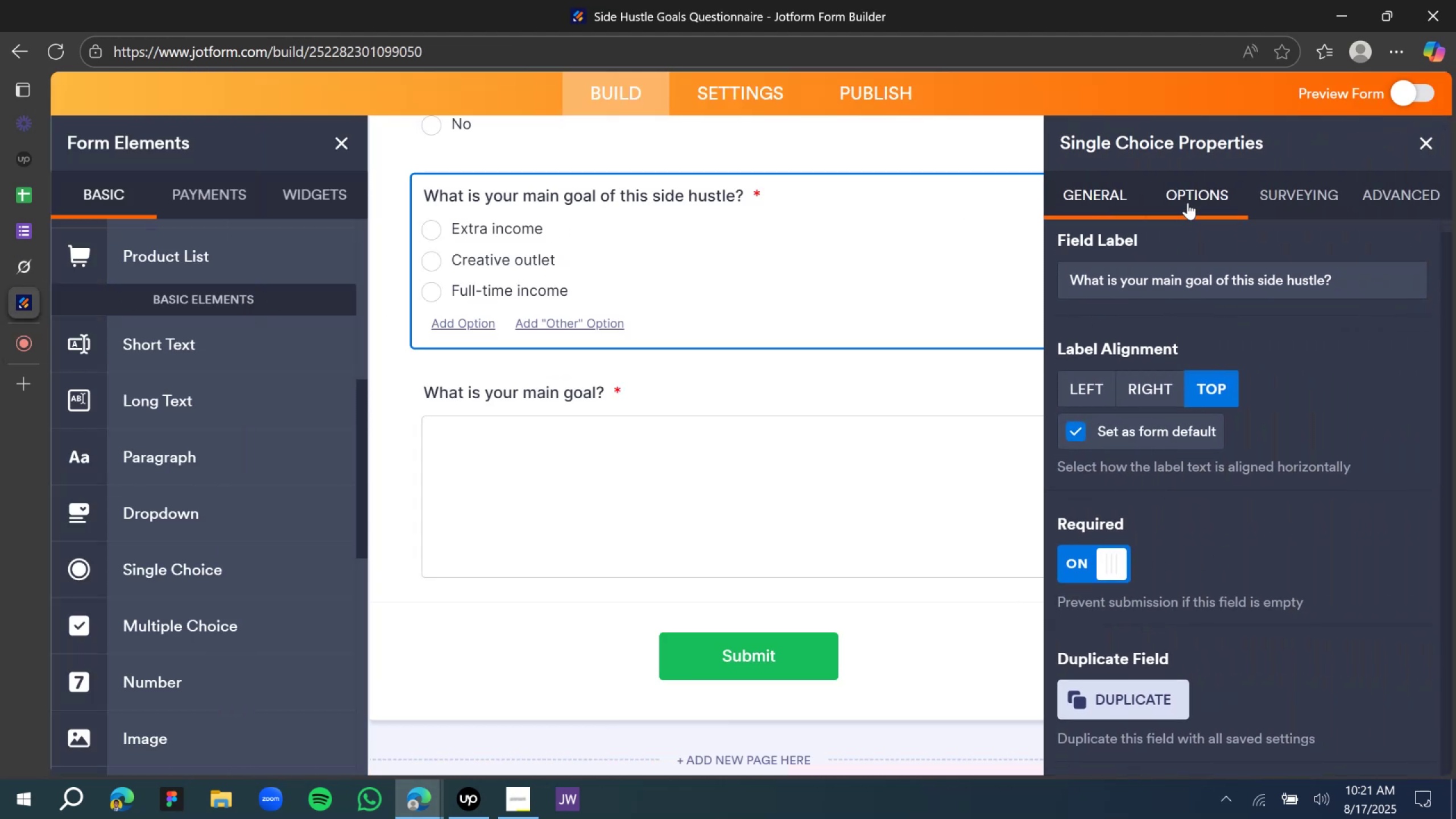 
left_click([1188, 202])
 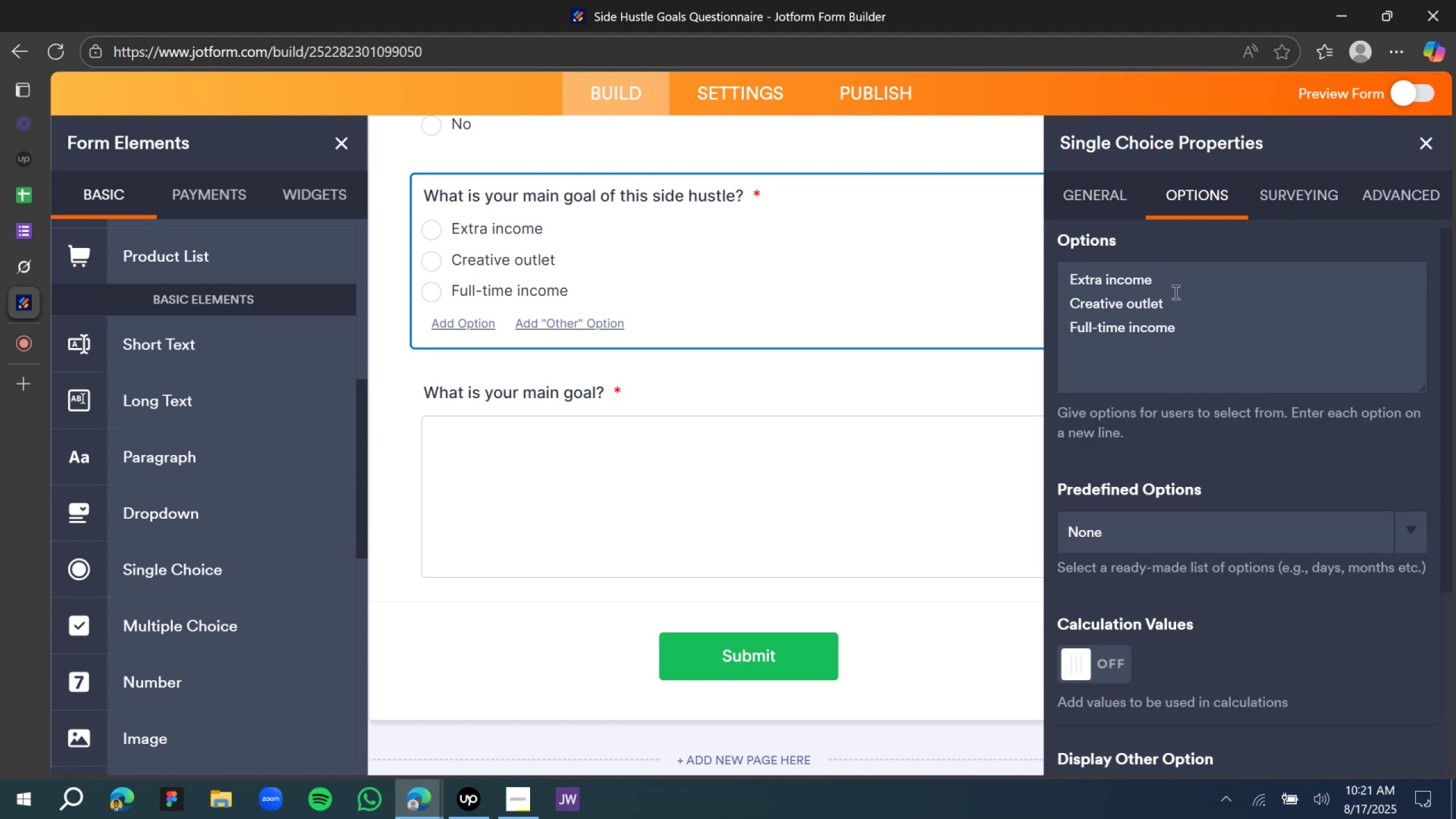 
scroll: coordinate [1153, 388], scroll_direction: down, amount: 13.0
 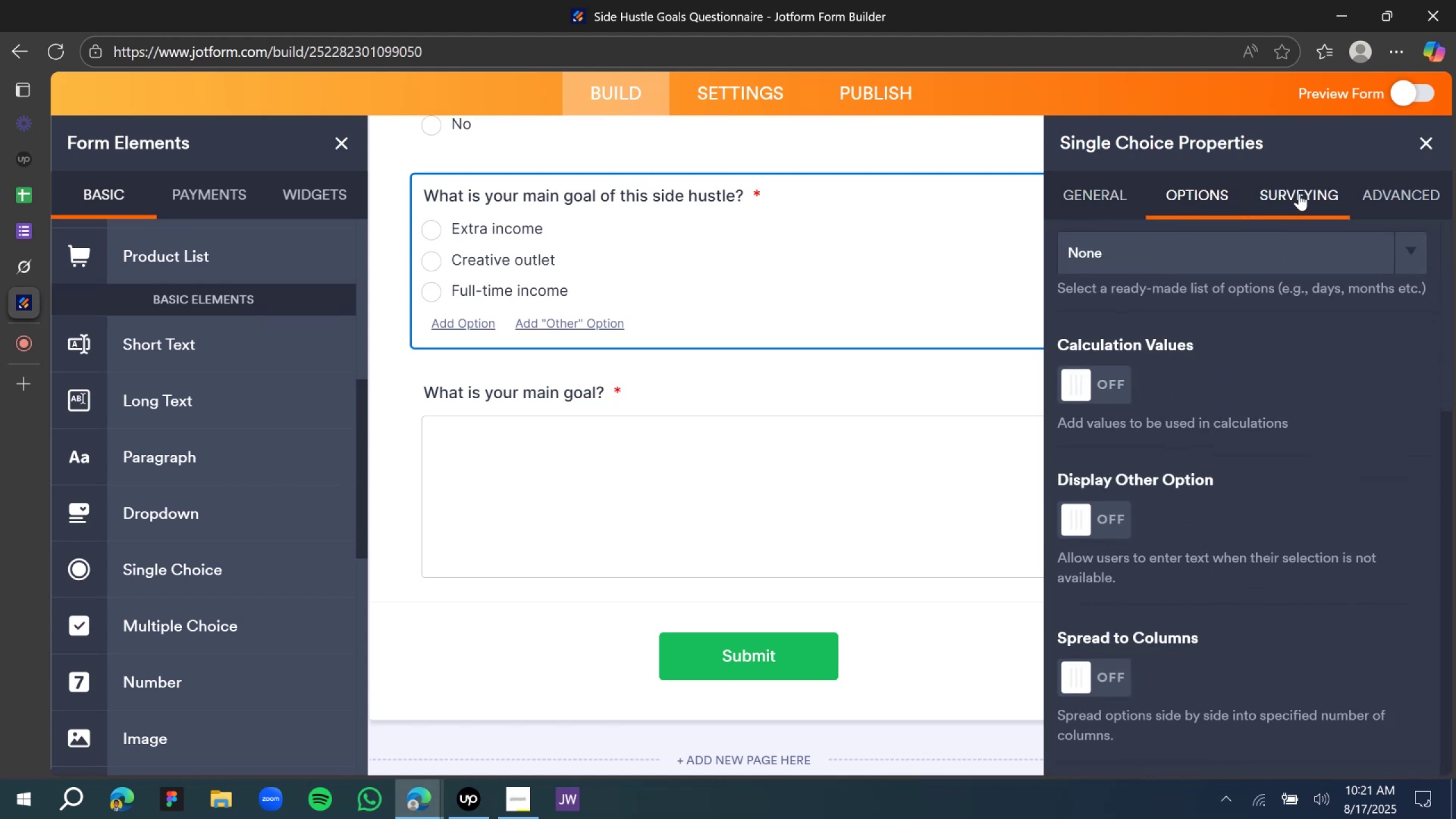 
left_click([1299, 193])
 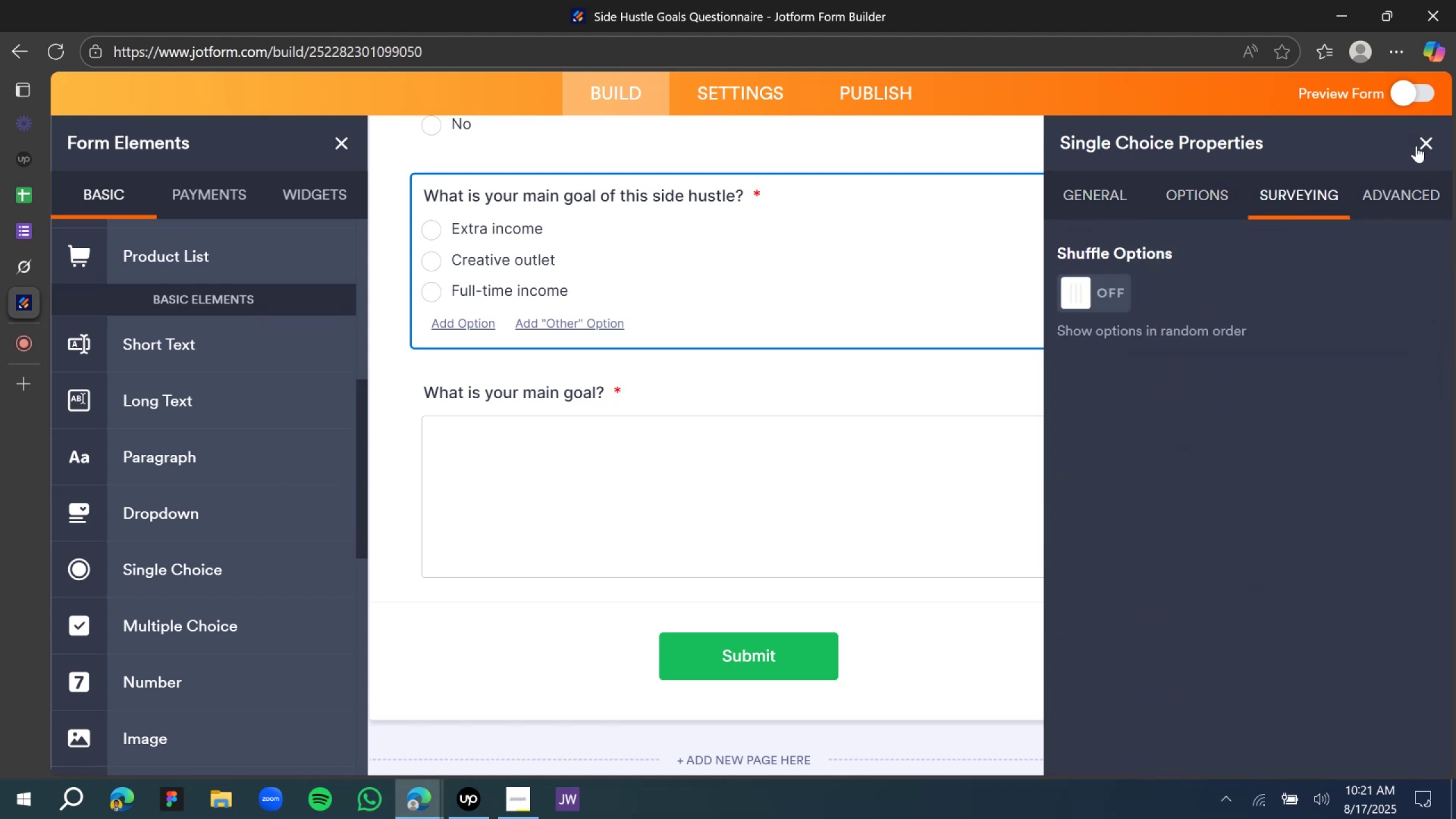 
left_click([1420, 144])
 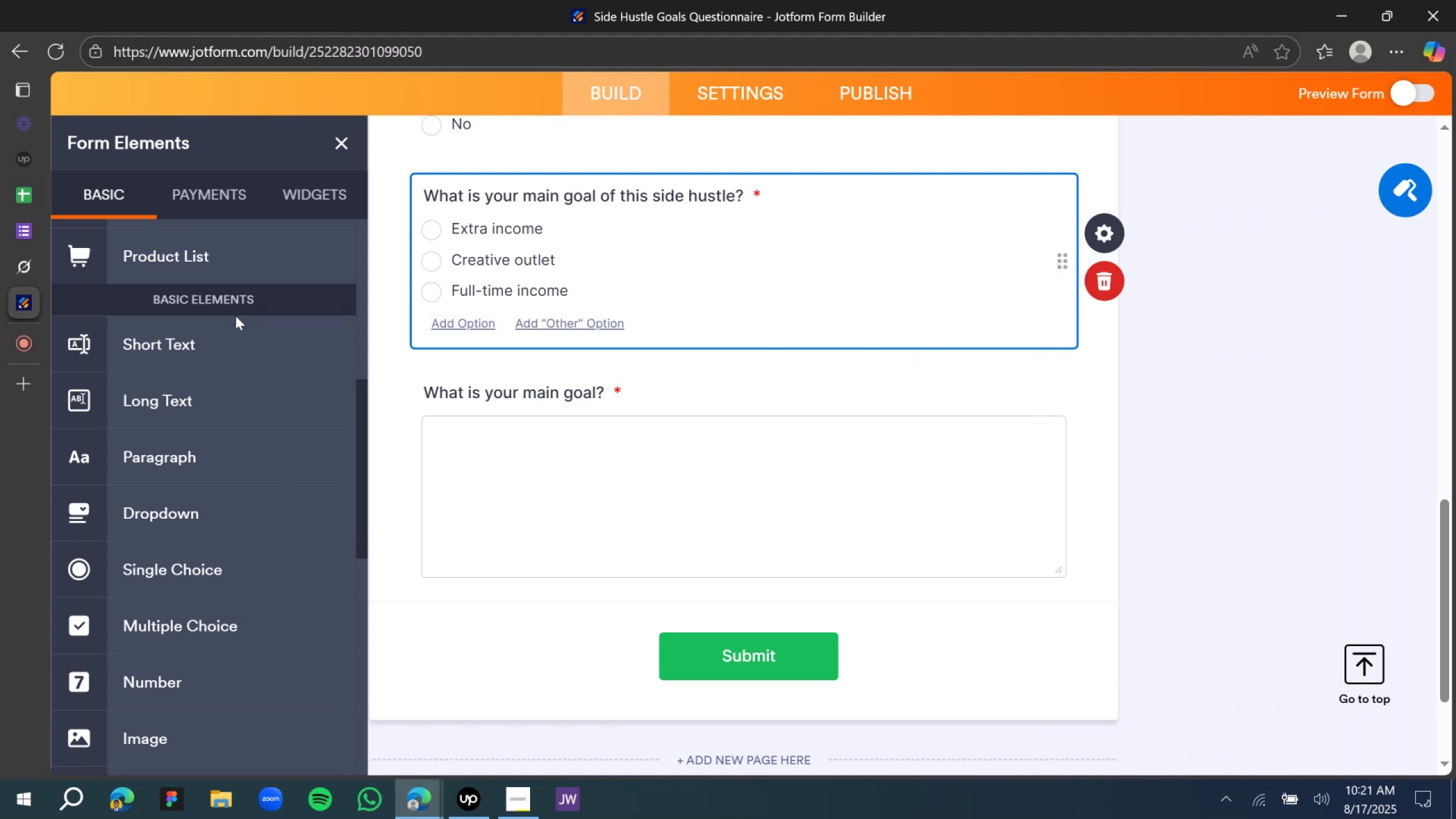 
wait(6.35)
 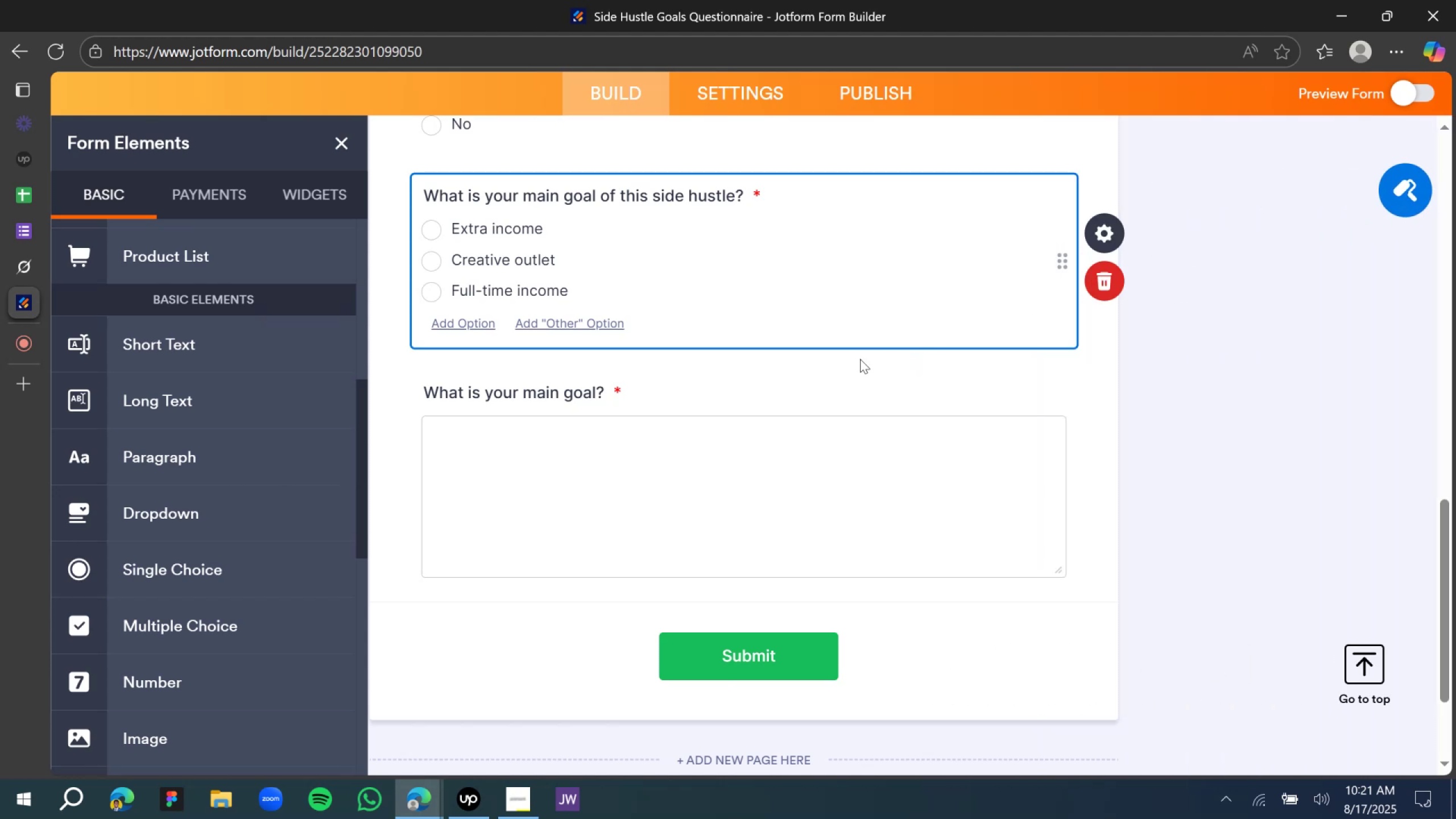 
left_click_drag(start_coordinate=[173, 575], to_coordinate=[610, 379])
 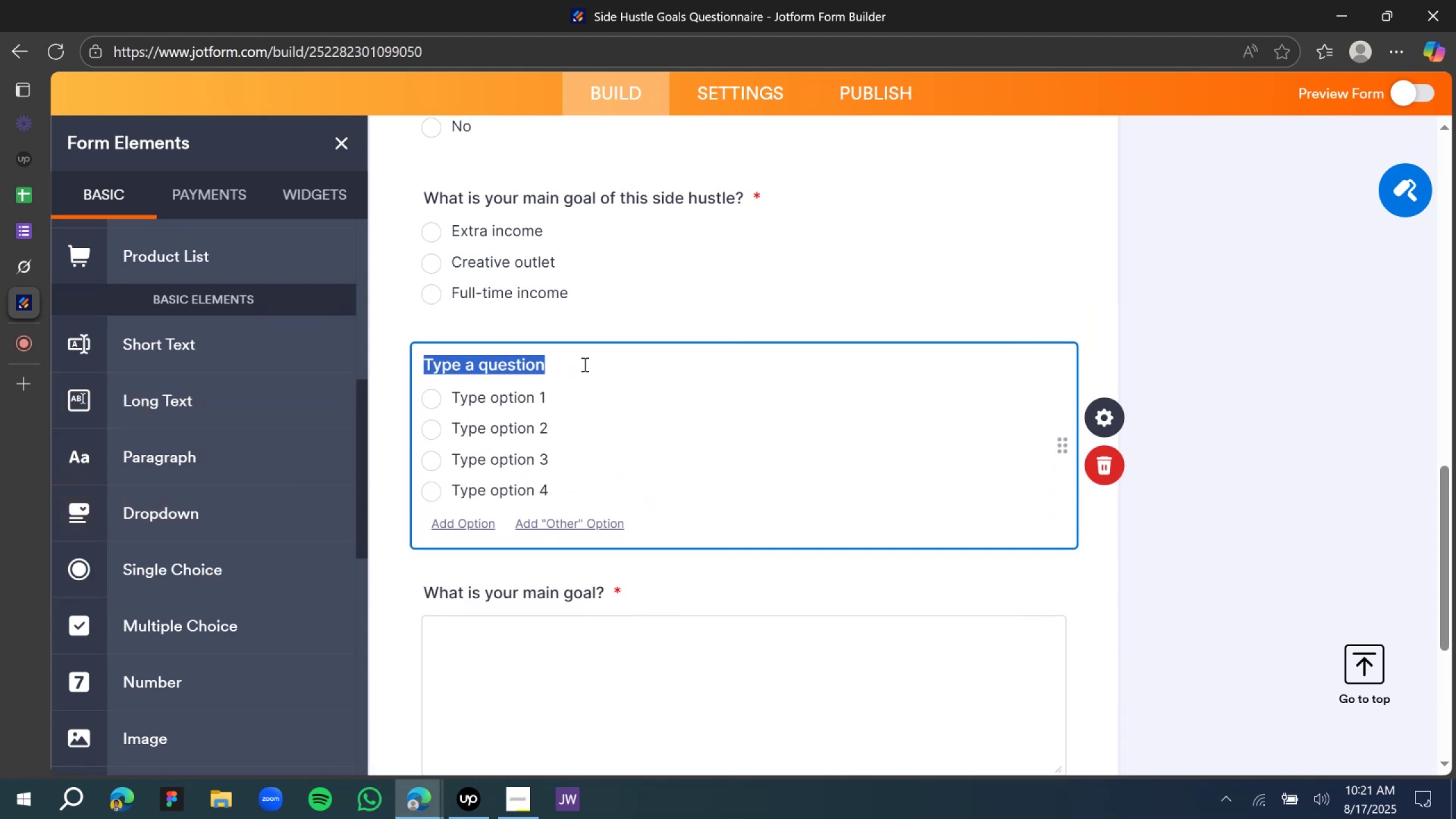 
wait(6.86)
 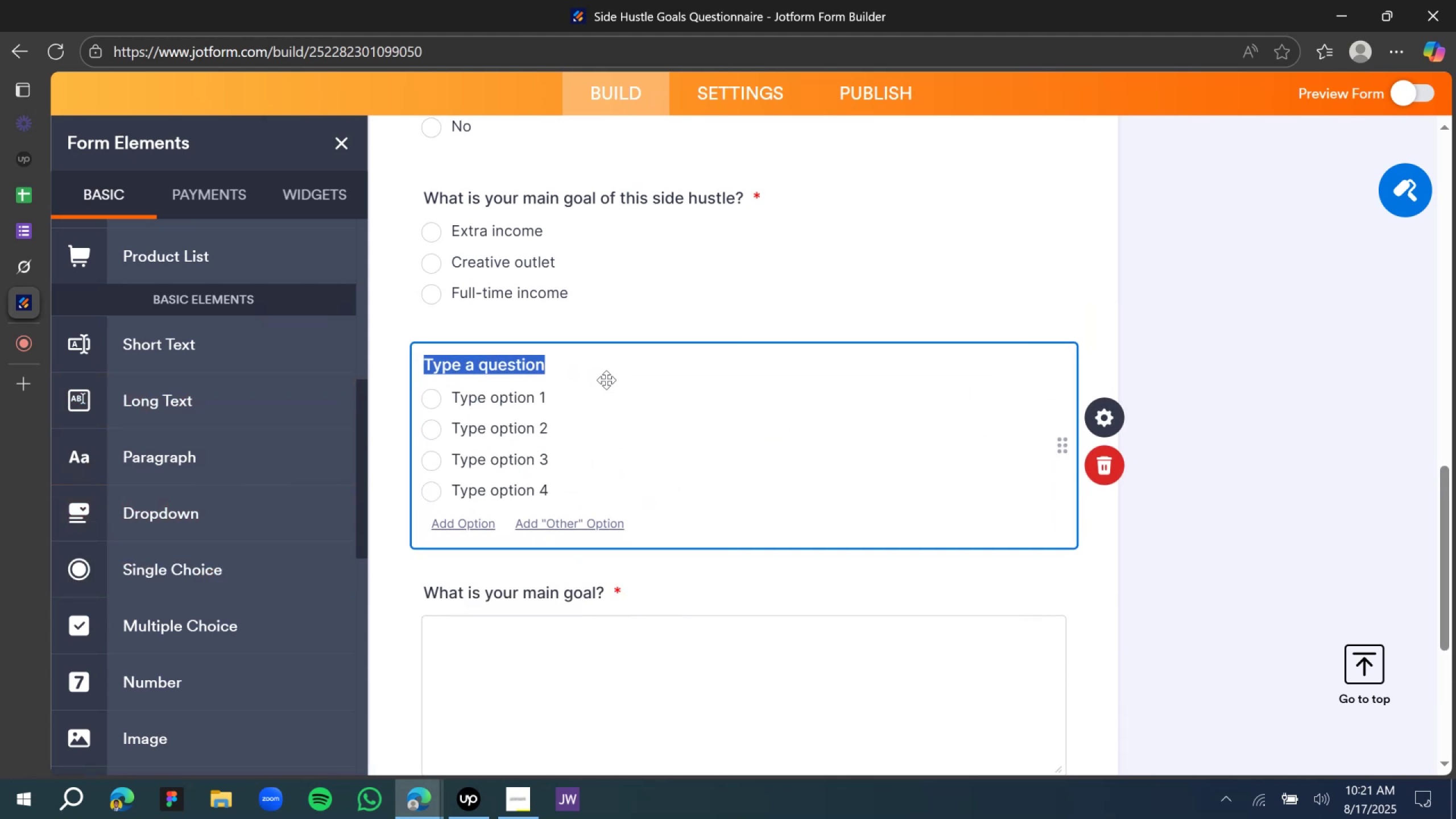 
double_click([524, 595])
 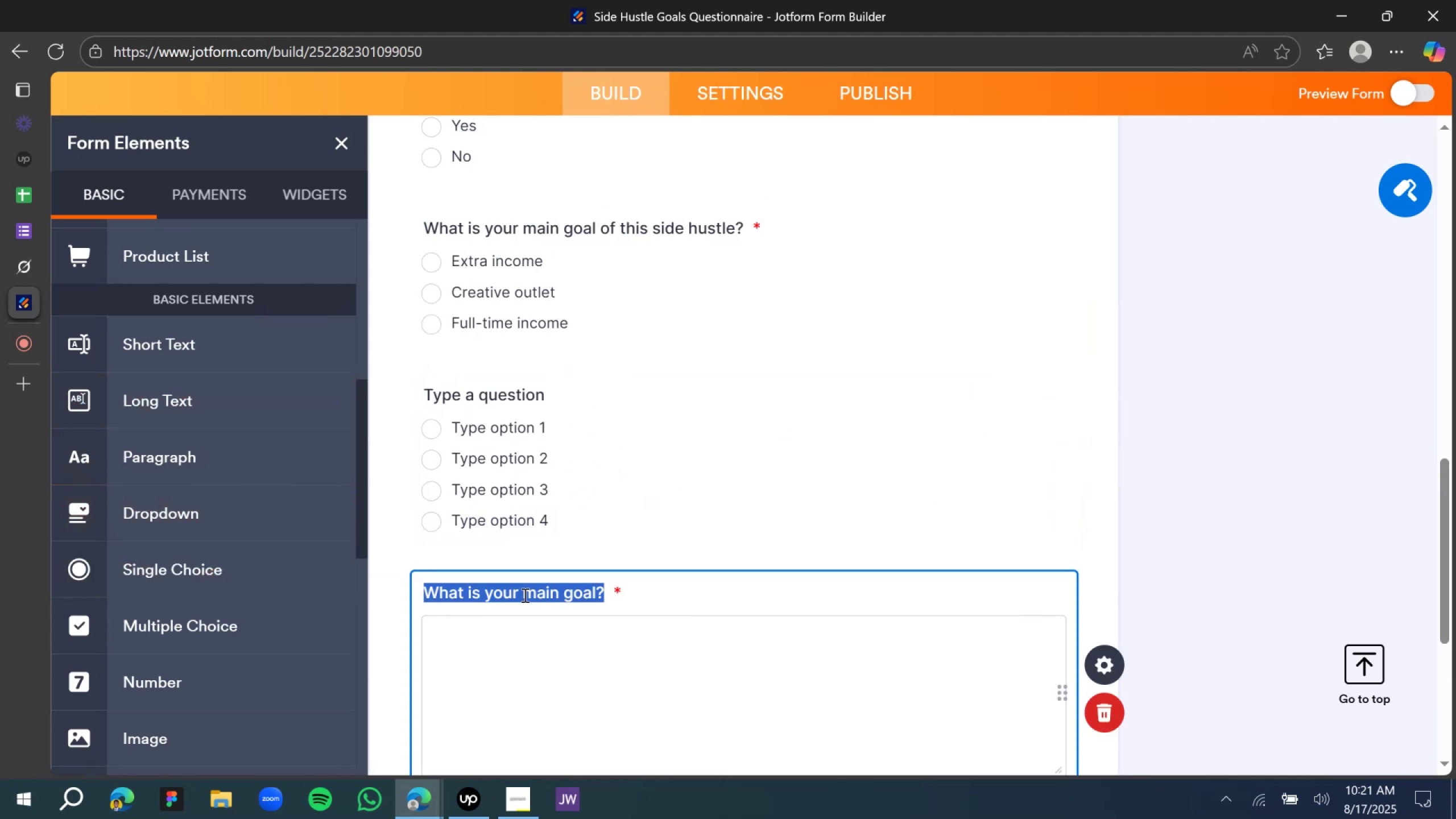 
triple_click([524, 595])
 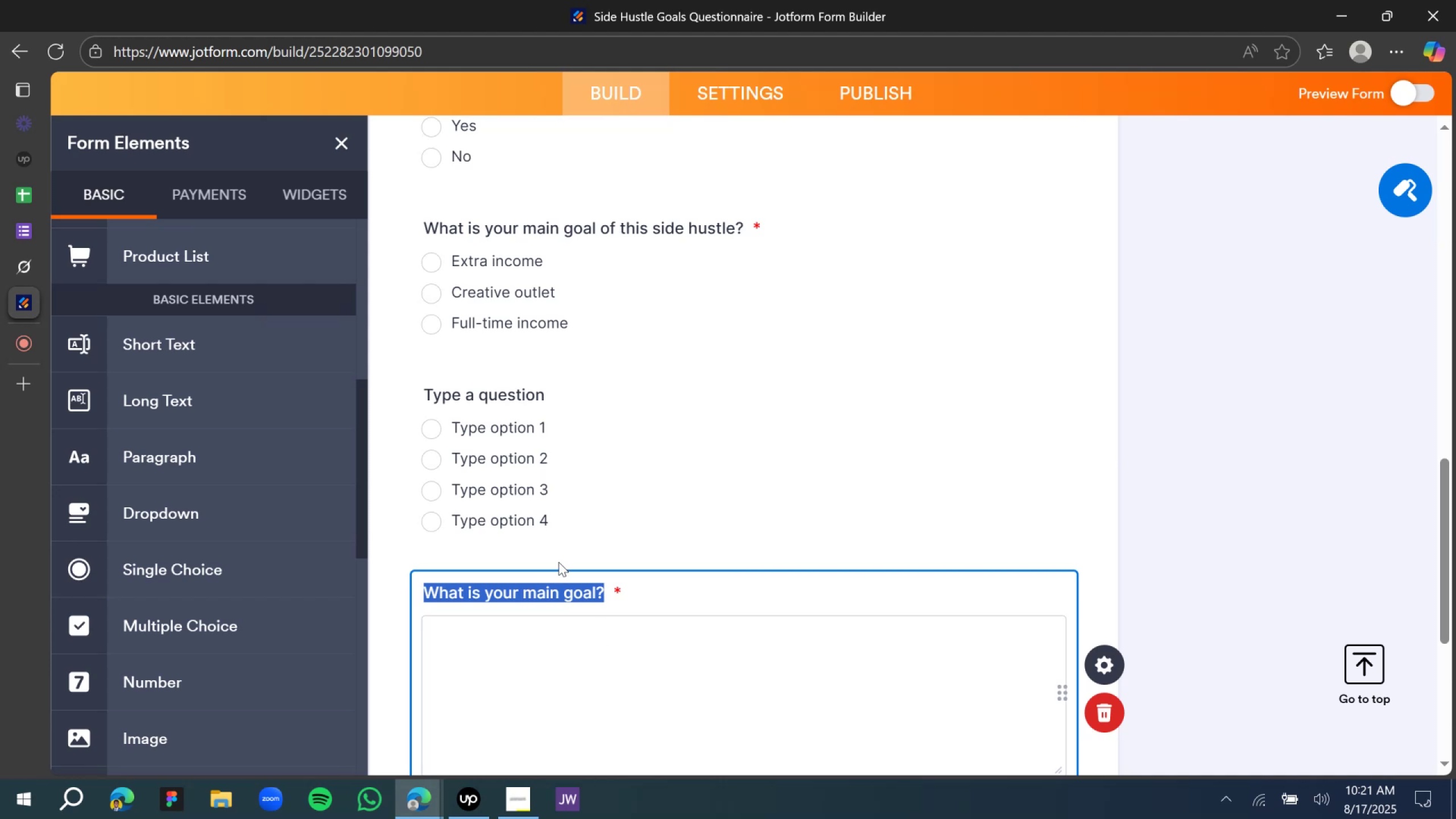 
wait(6.44)
 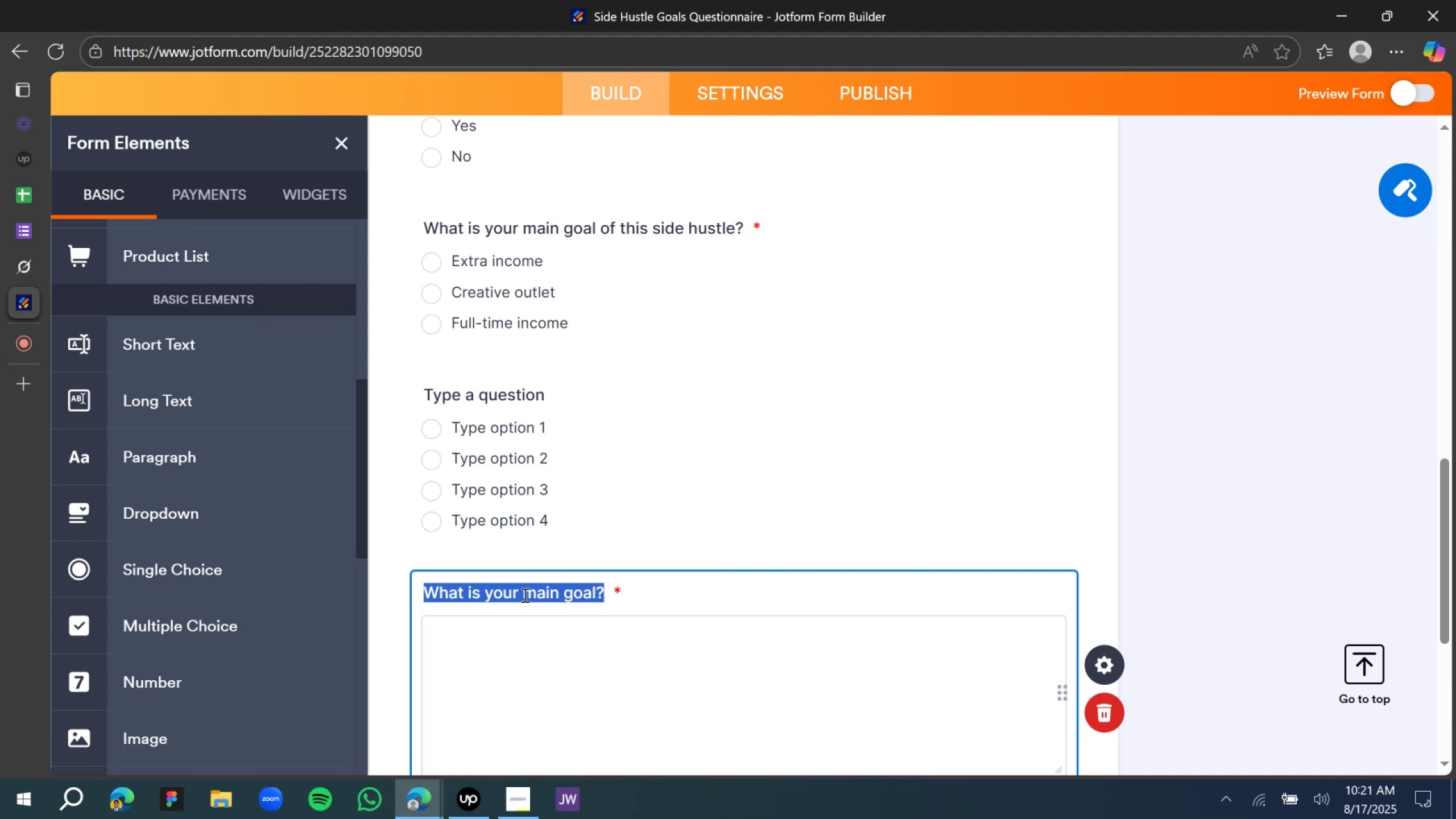 
key(Control+C)
 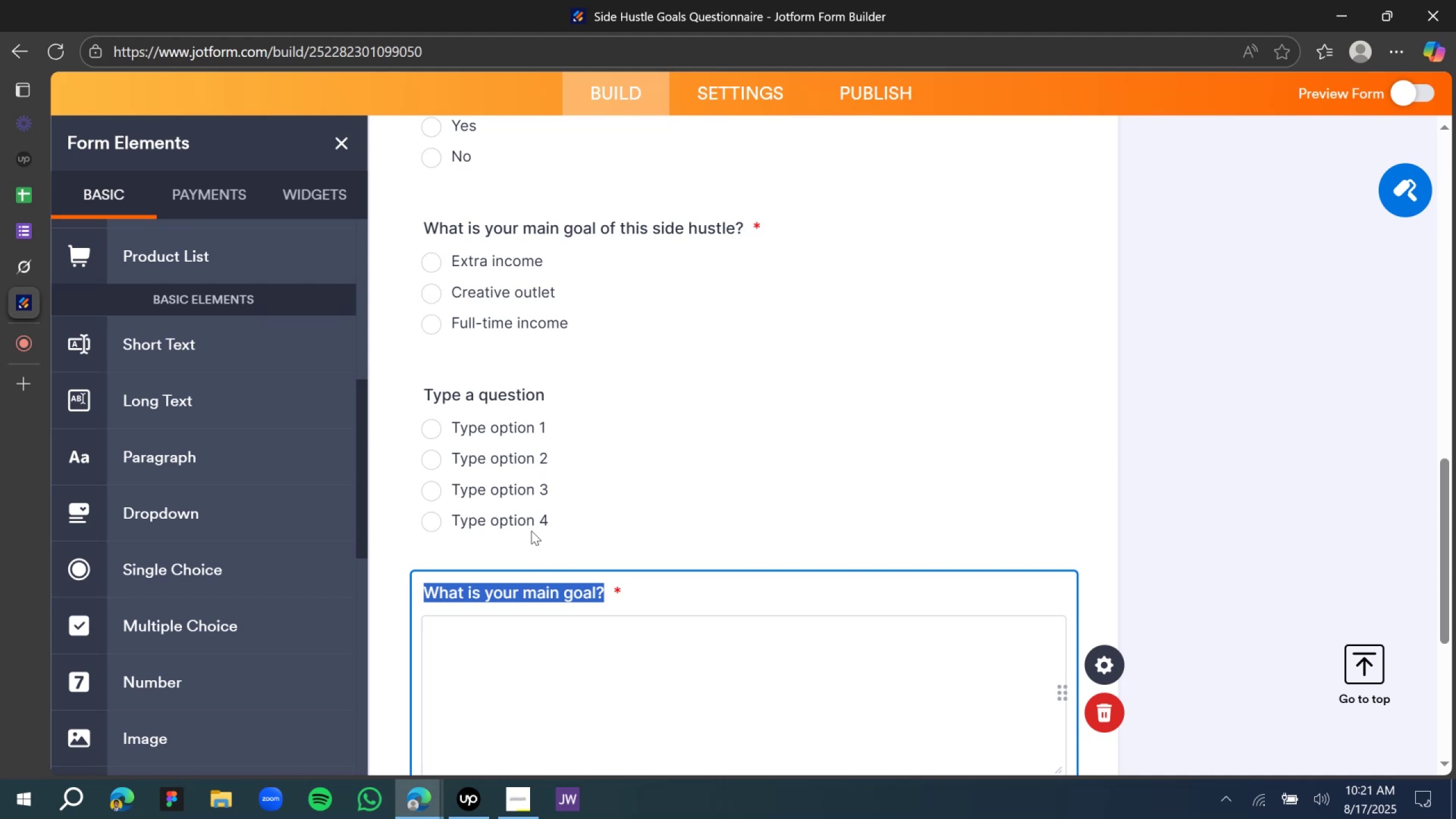 
key(Control+C)
 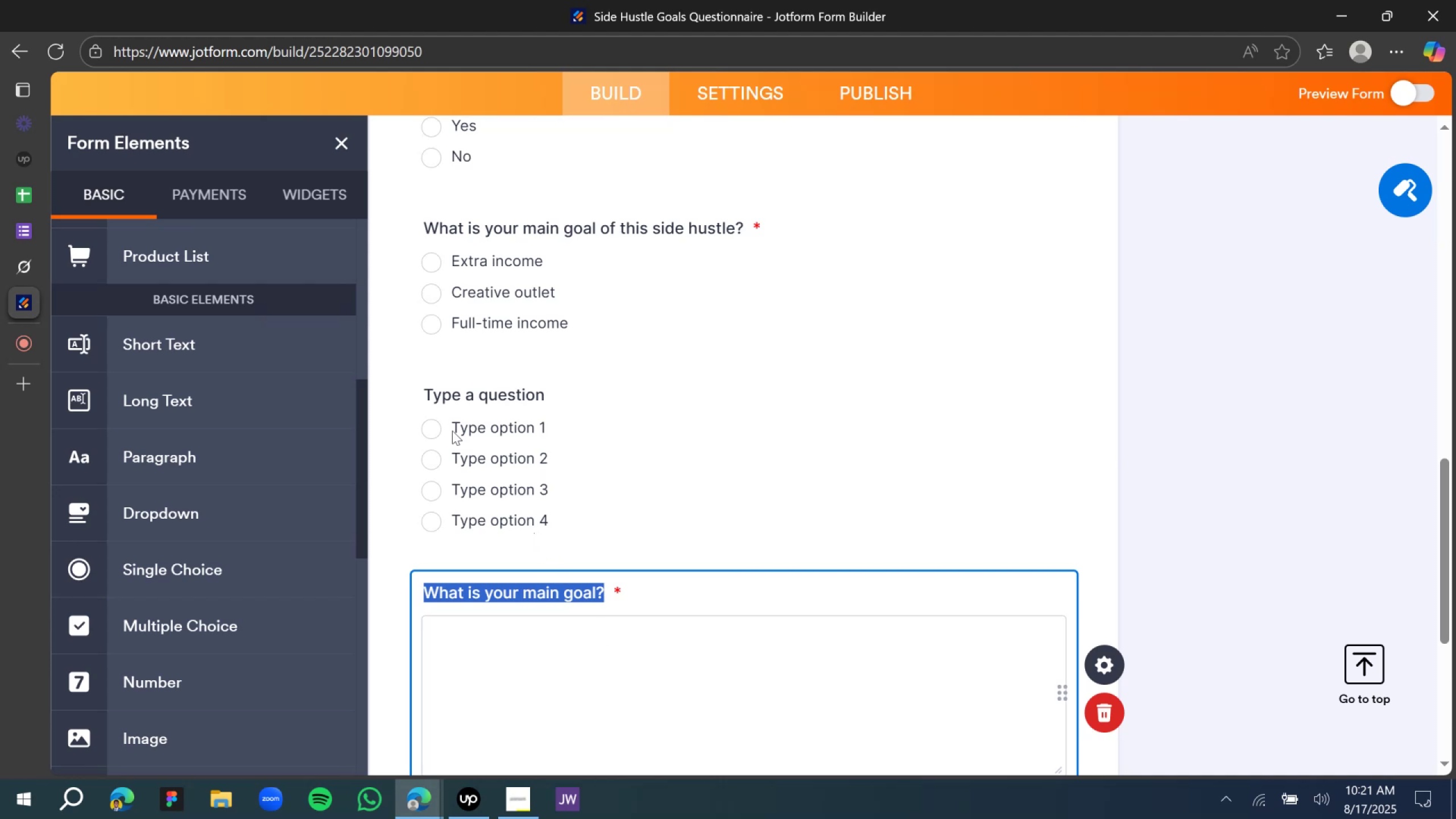 
key(Control+C)
 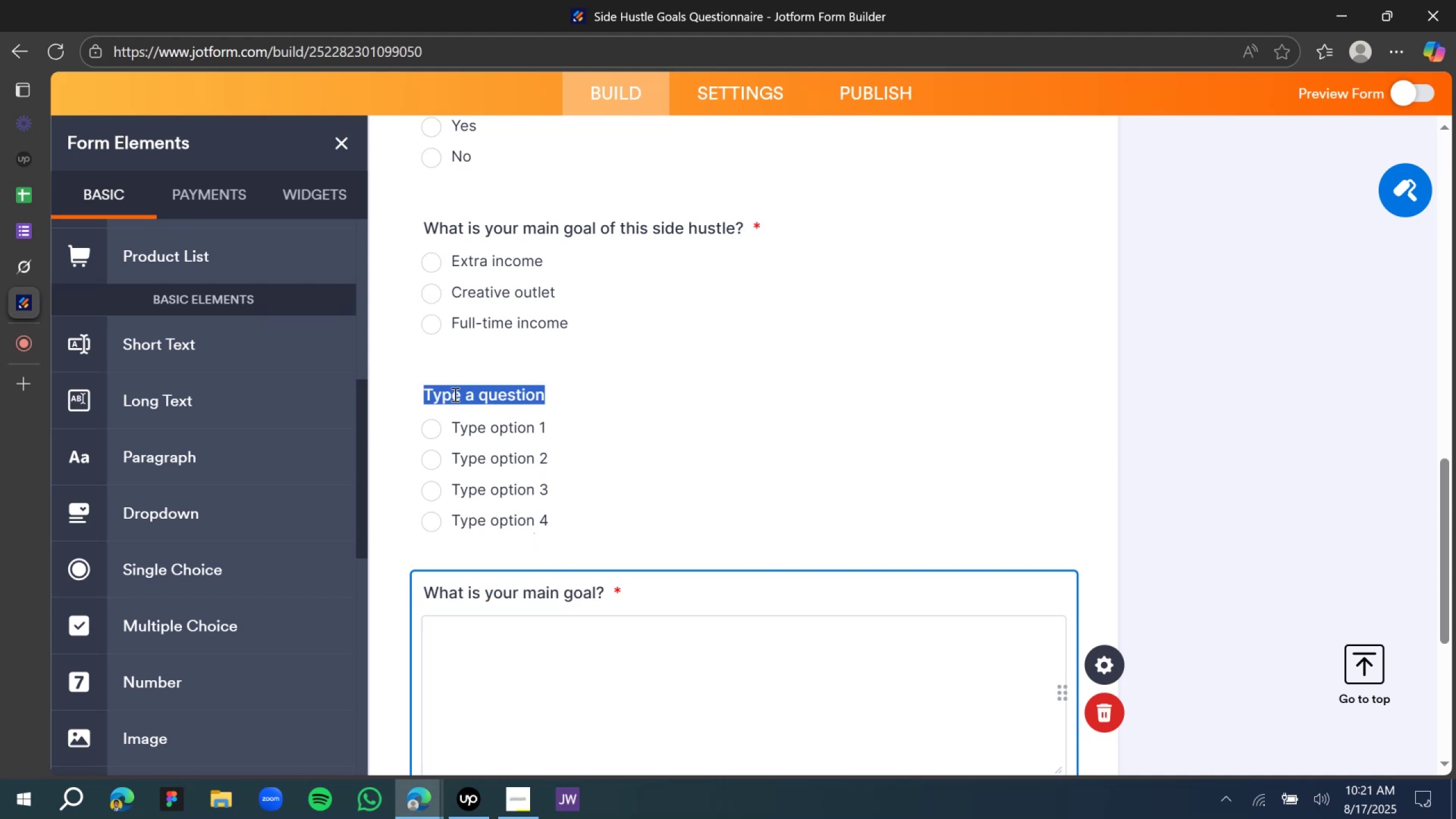 
double_click([454, 394])
 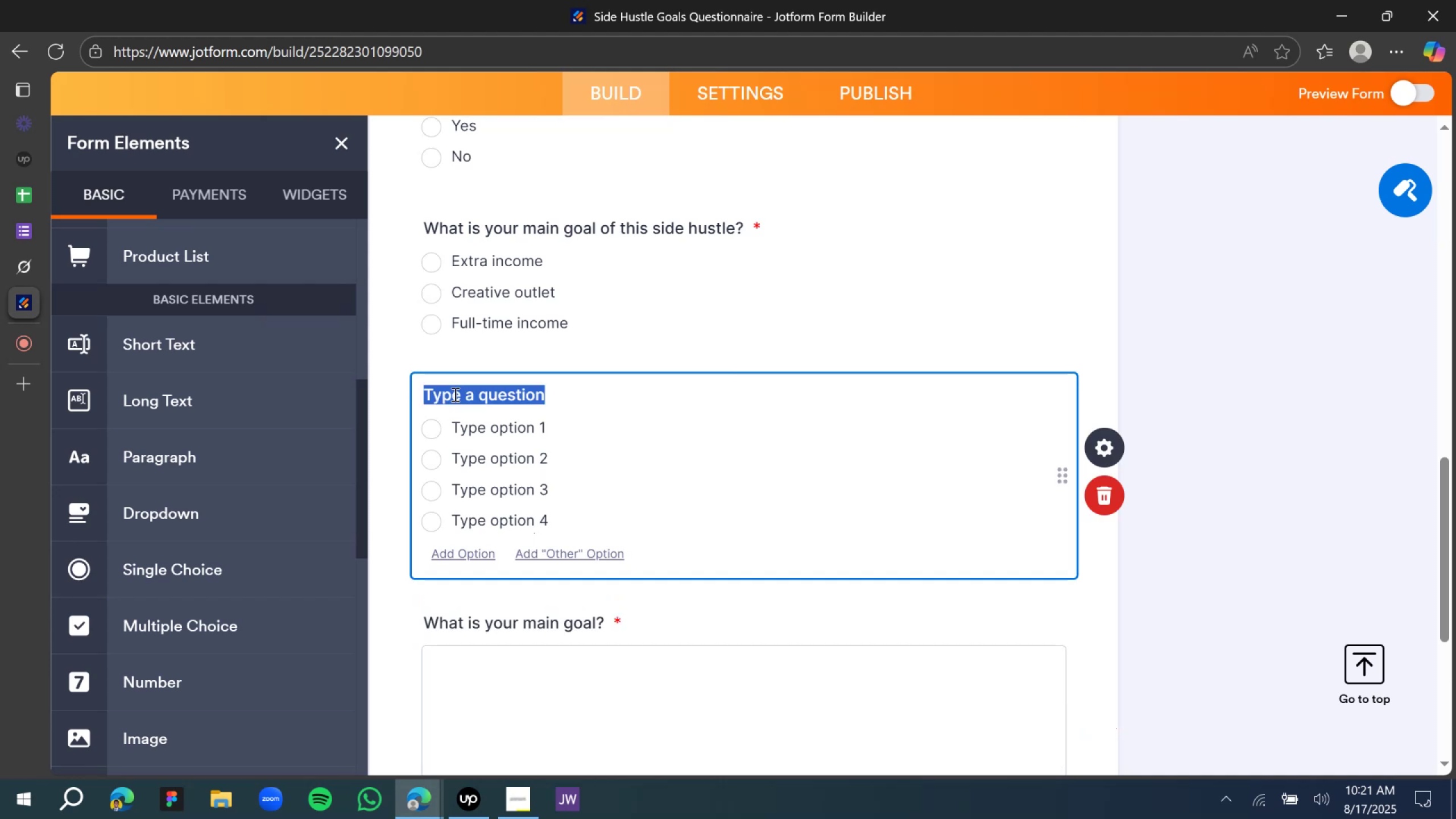 
hold_key(key=ControlLeft, duration=1.52)
 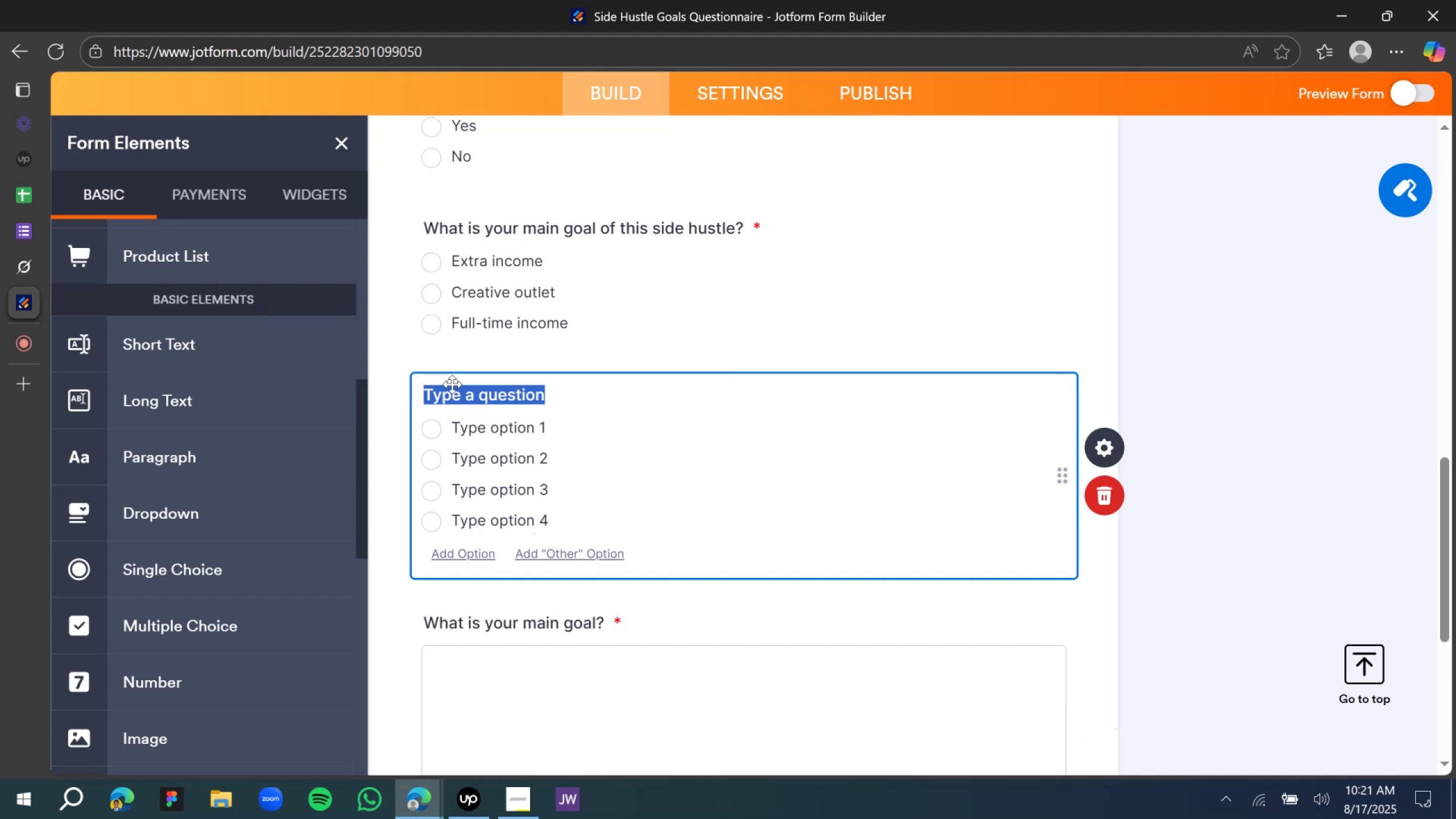 
key(Control+ControlLeft)
 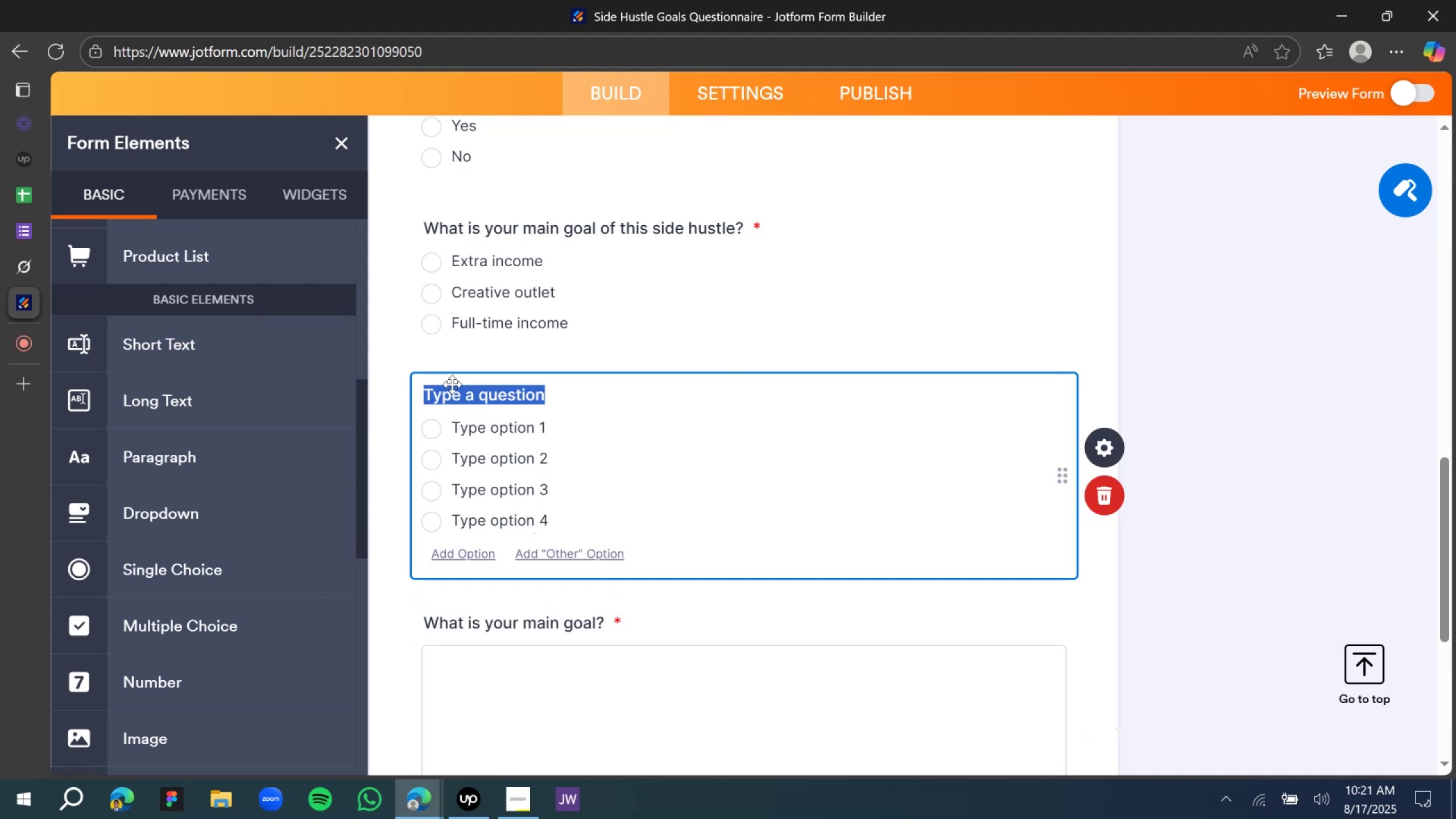 
key(Control+ControlLeft)
 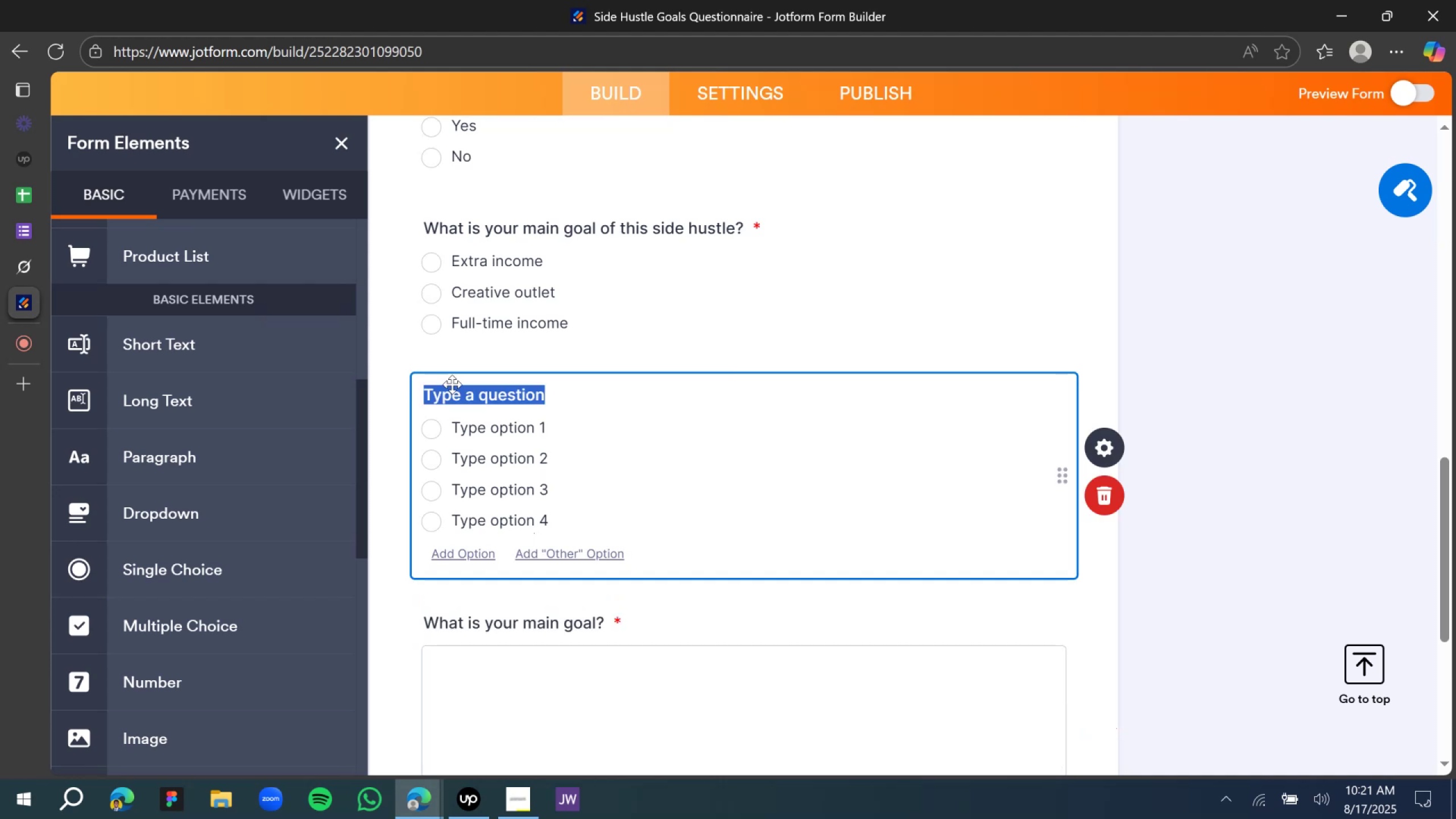 
key(Control+ControlLeft)
 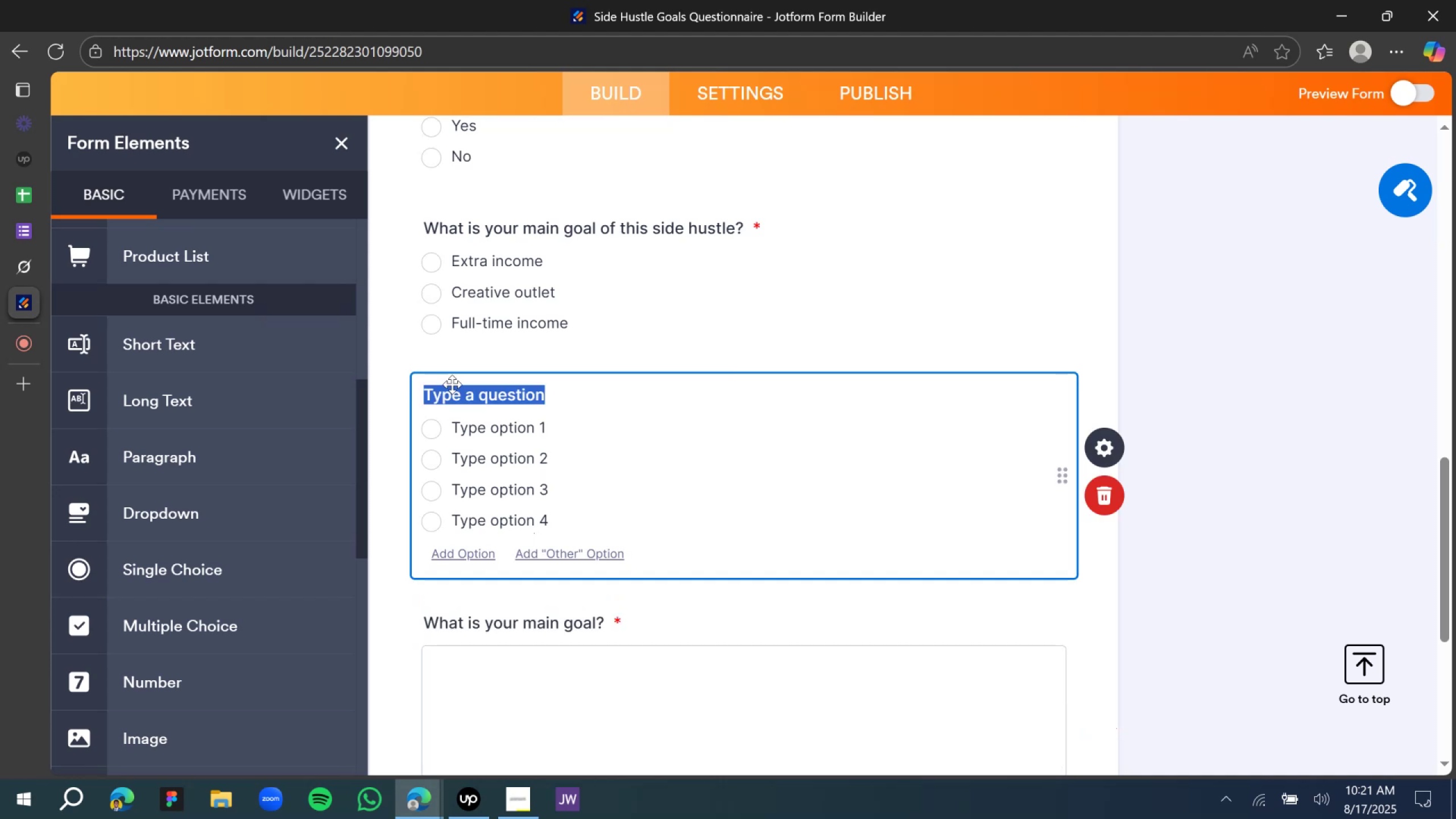 
key(Control+ControlLeft)
 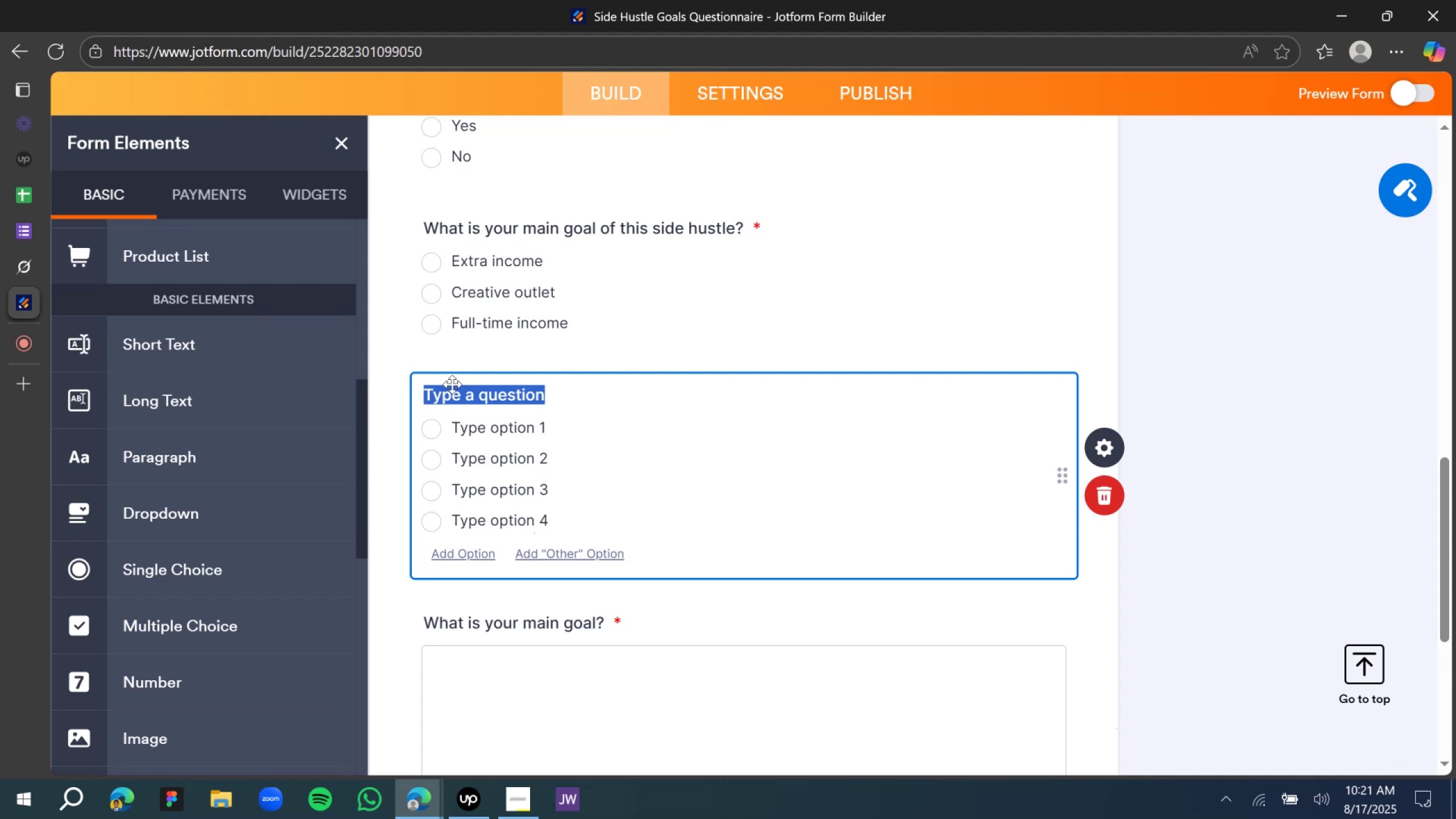 
hold_key(key=ControlLeft, duration=0.42)
 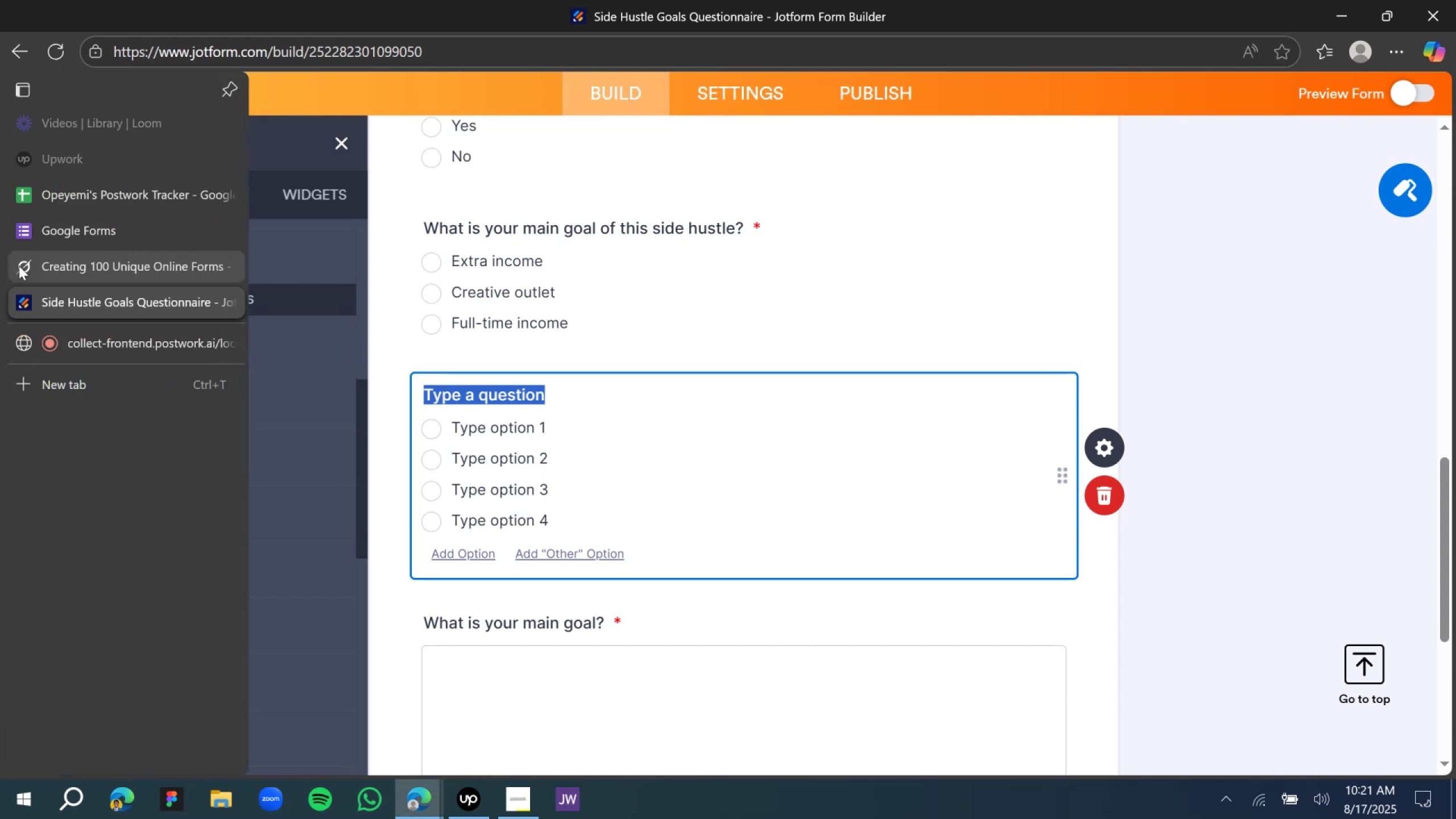 
left_click([19, 266])
 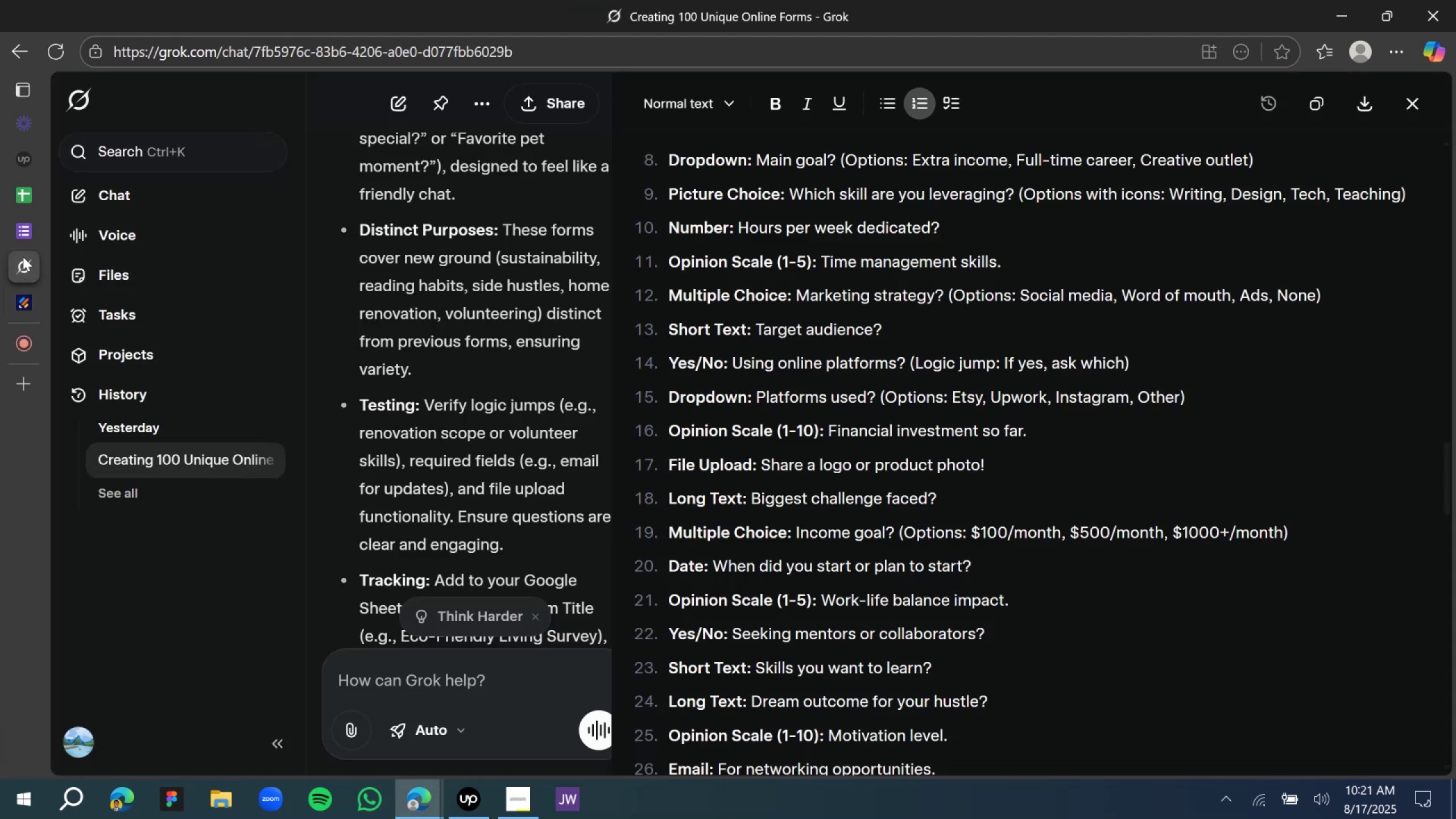 
wait(8.54)
 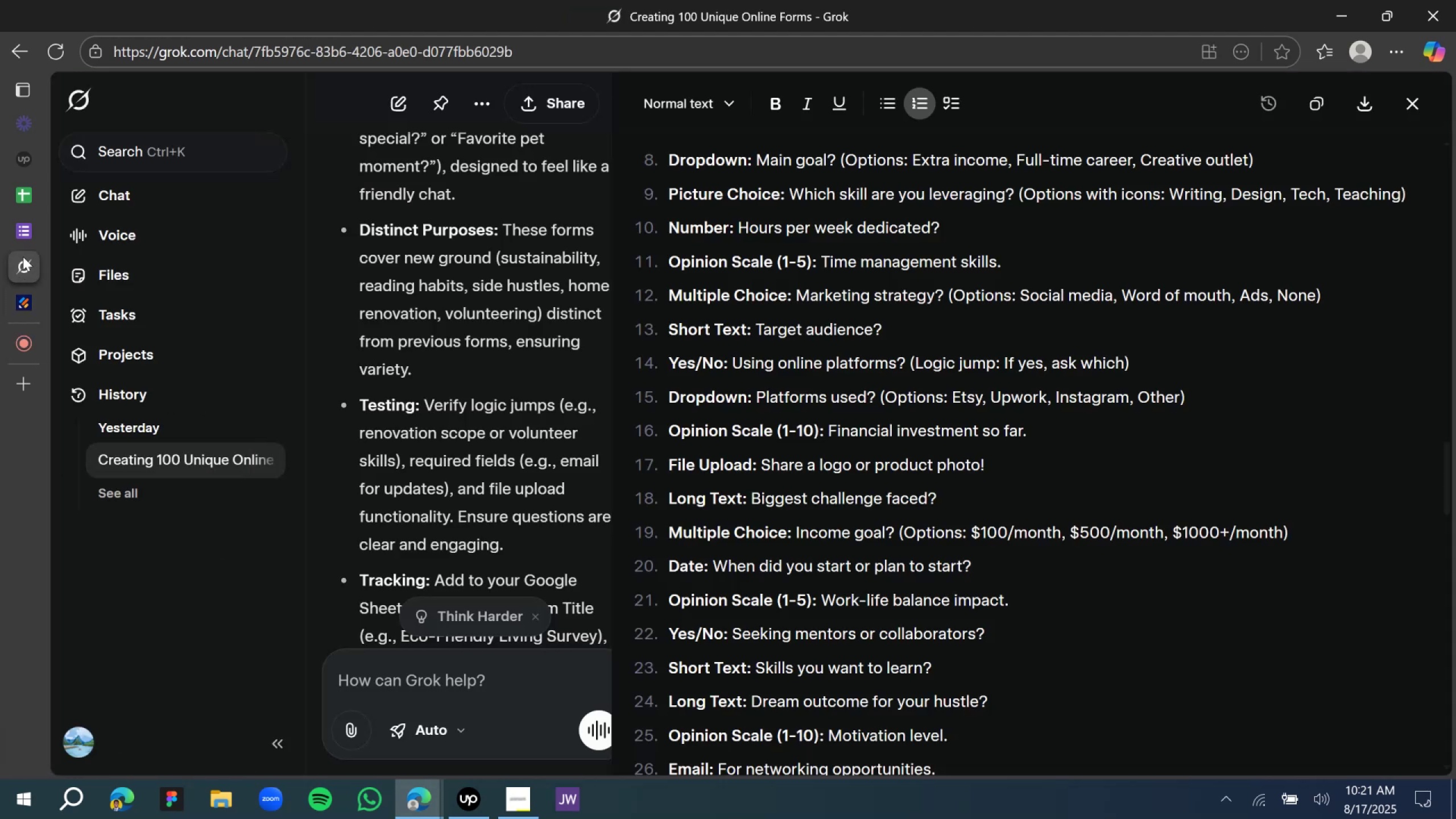 
left_click([31, 298])
 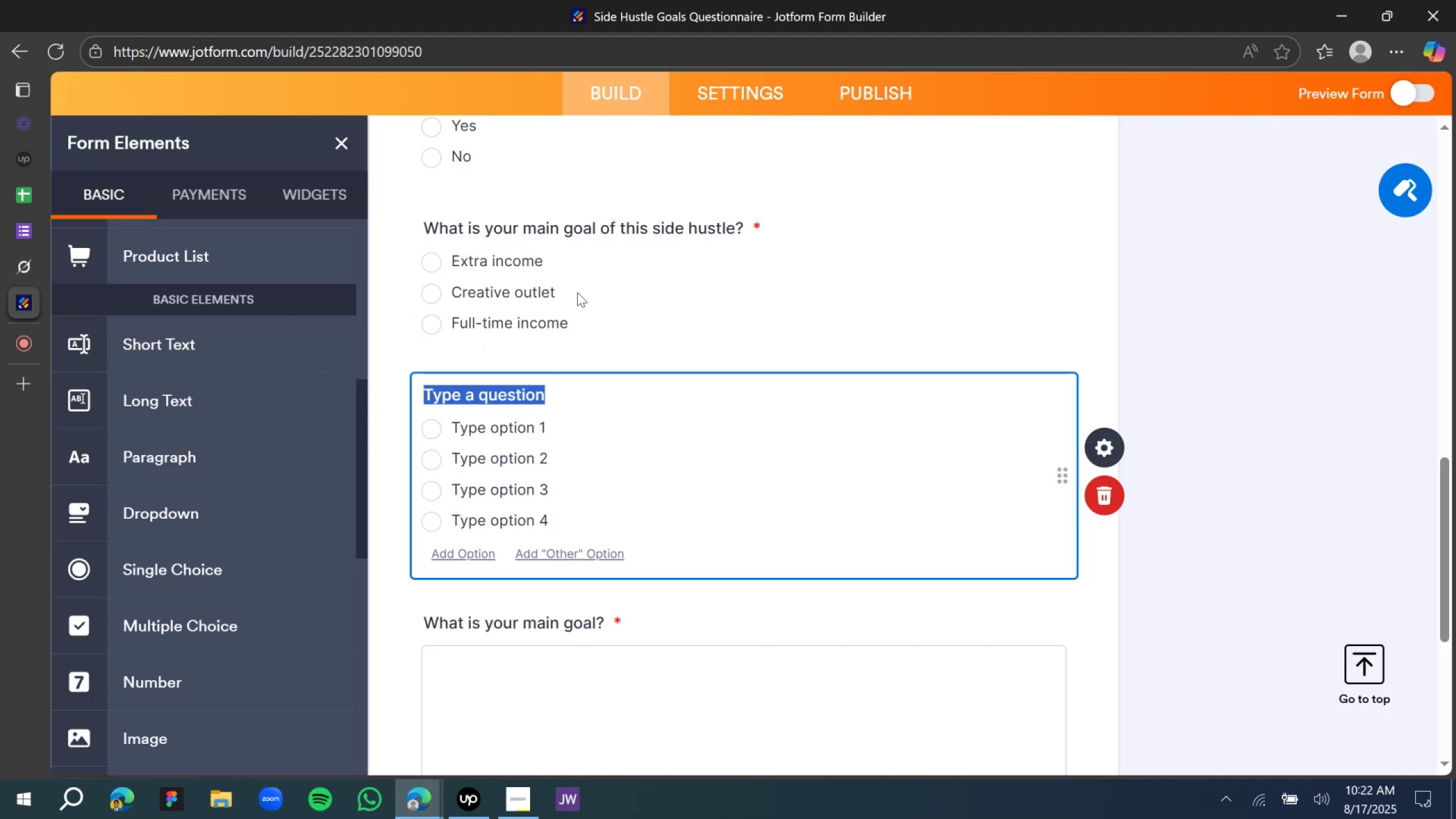 
type(Whick skill are you levera)
key(Tab)
type(?)
 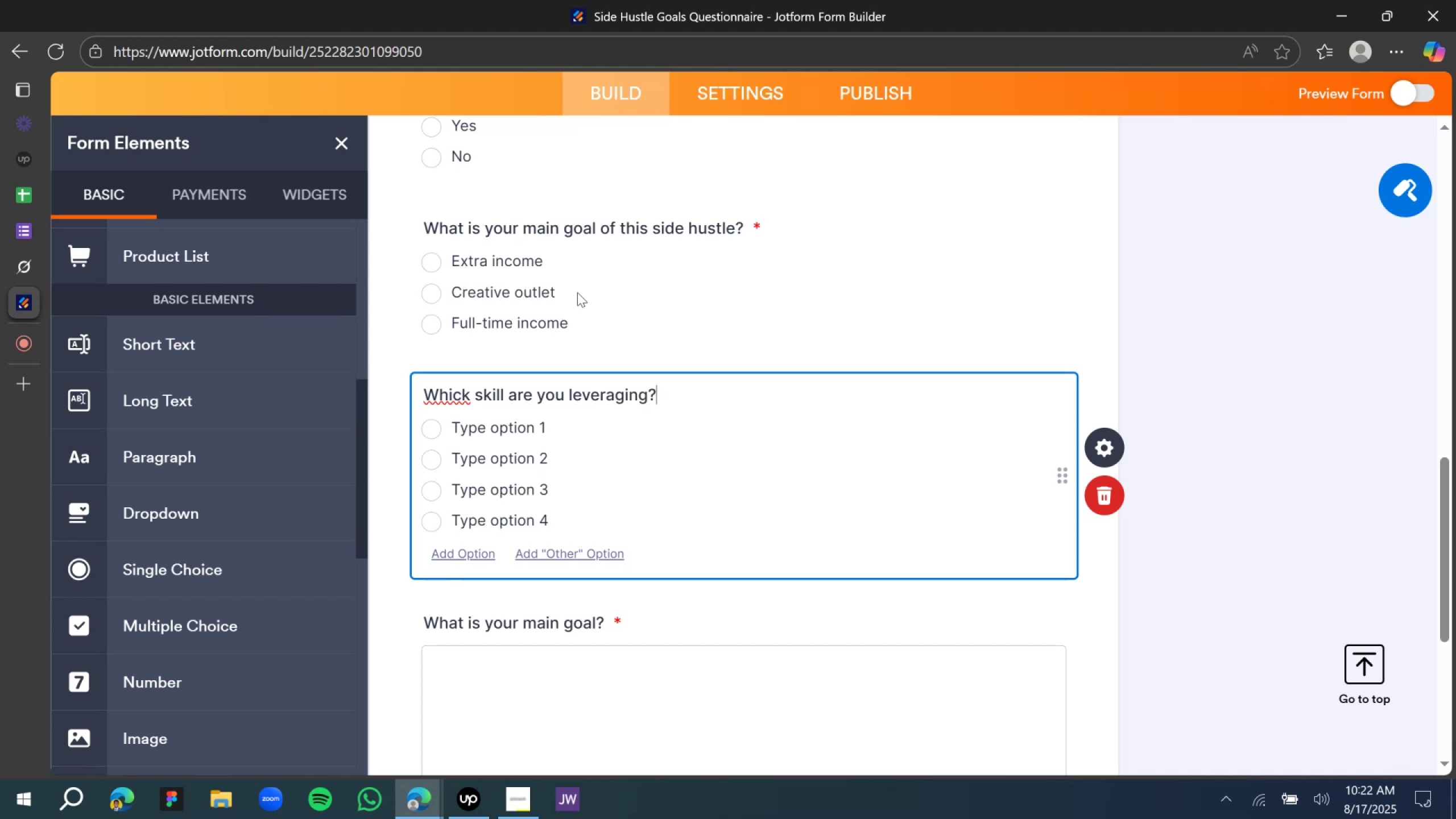 
left_click([463, 391])
 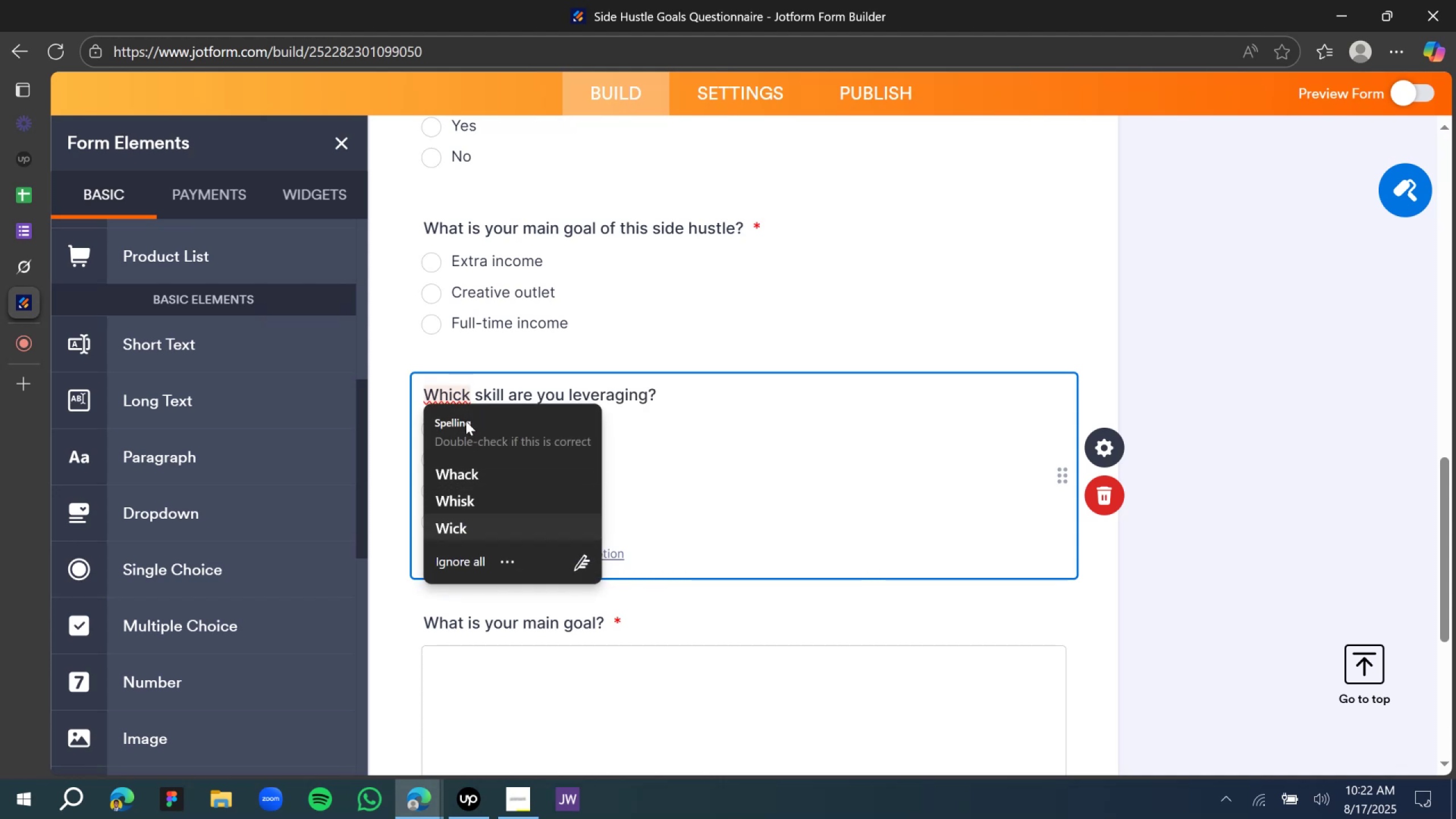 
left_click([466, 397])
 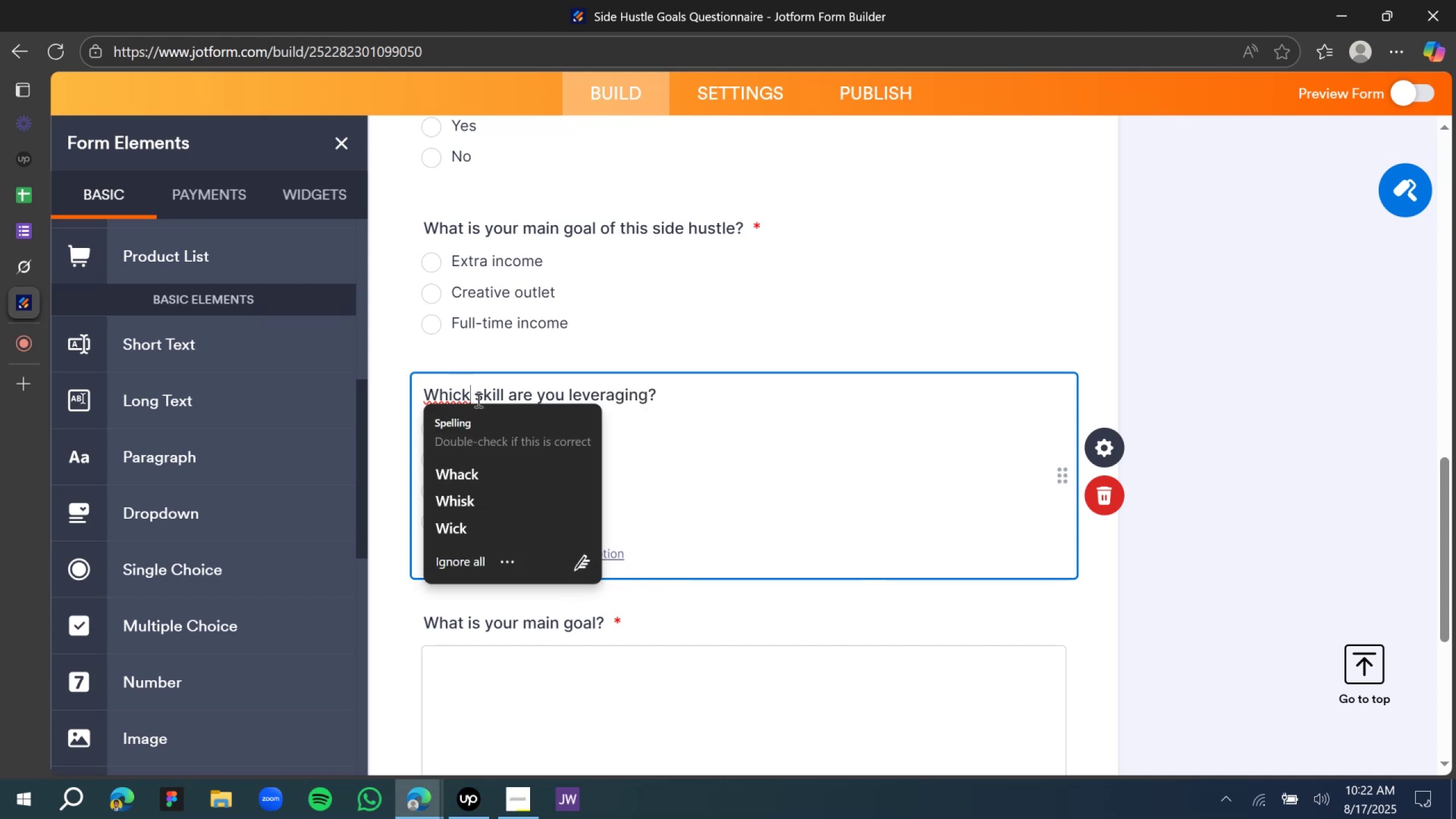 
key(Backspace)
 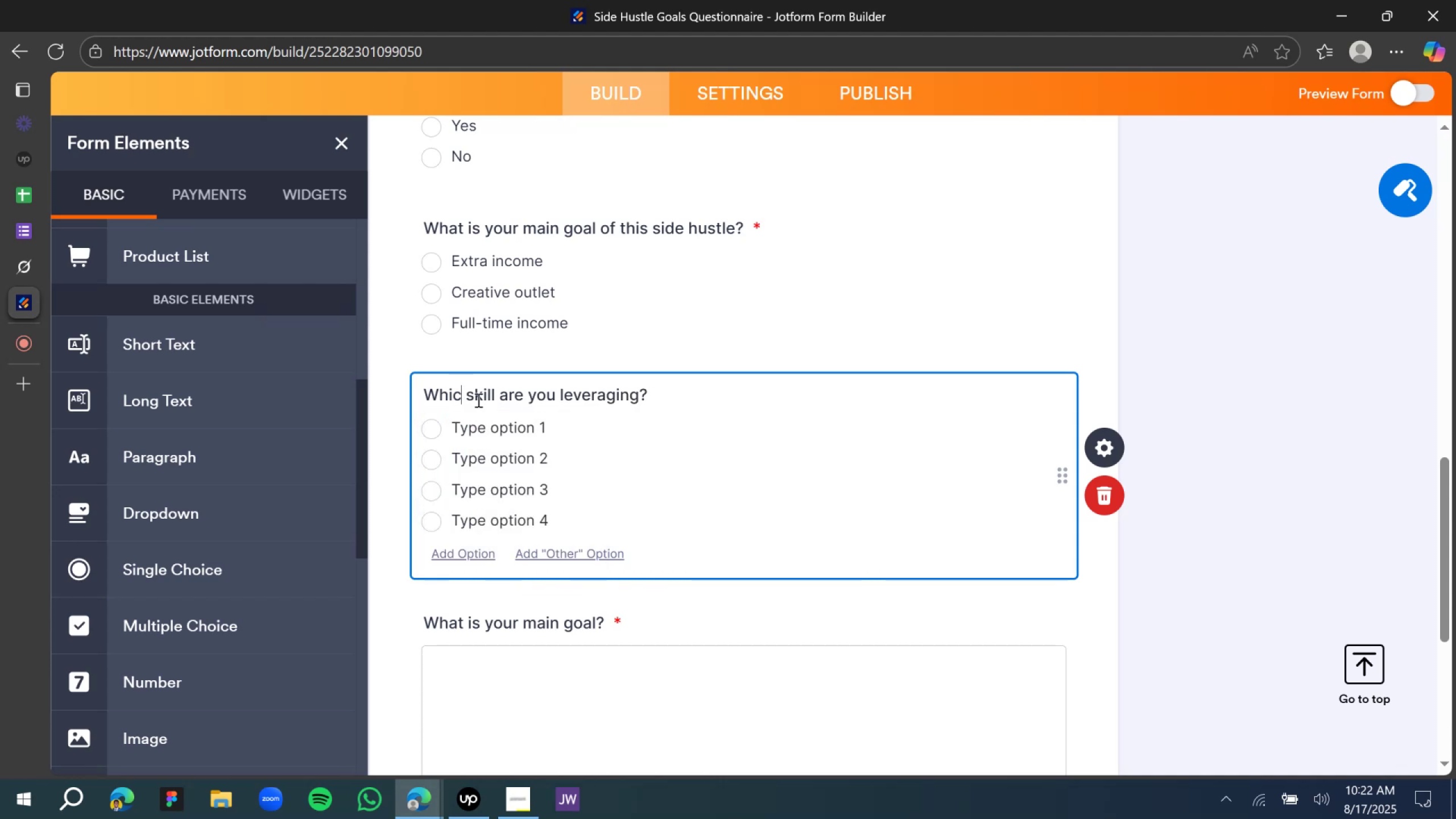 
key(H)
 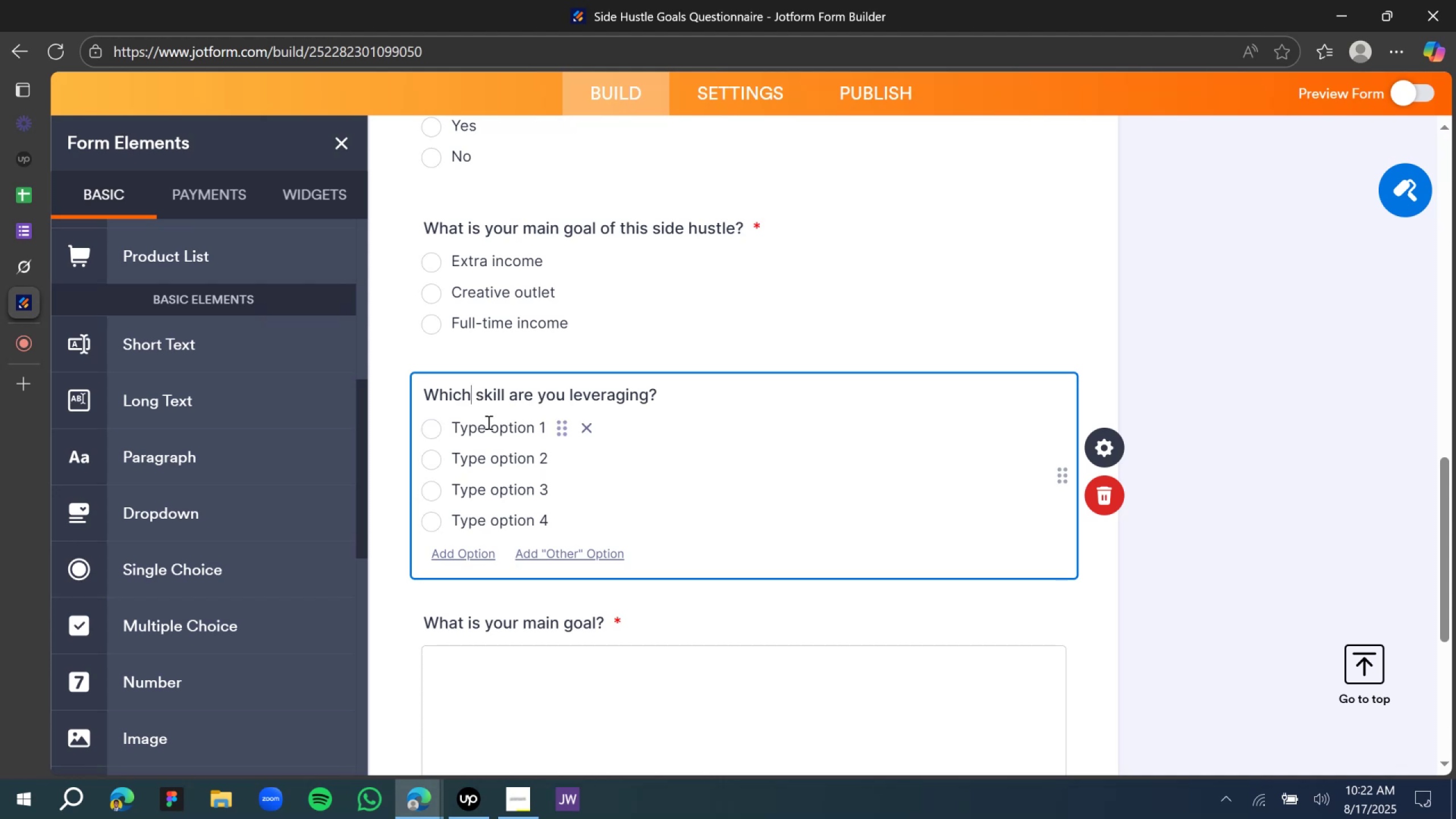 
double_click([487, 423])
 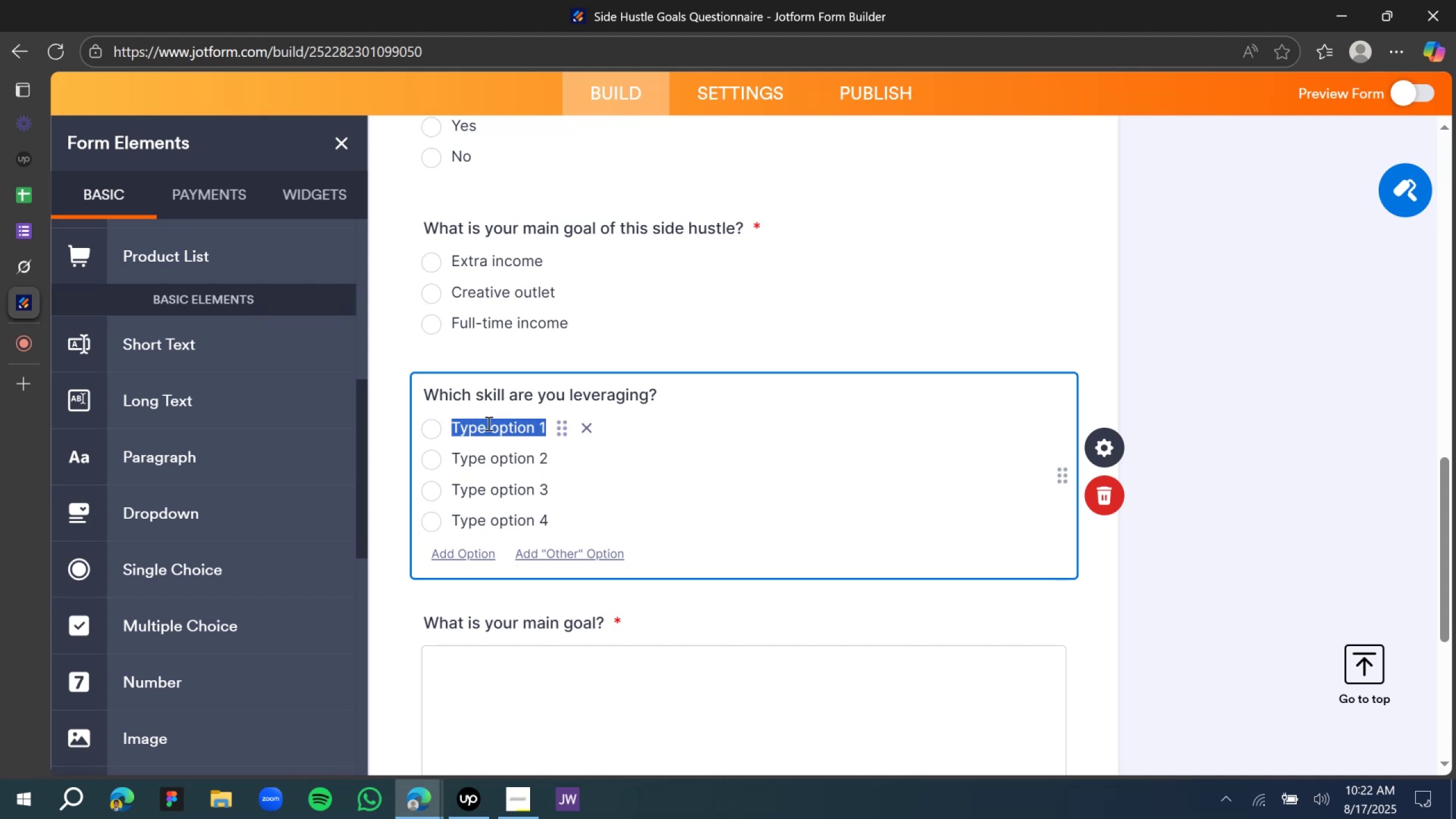 
type(Writing)
 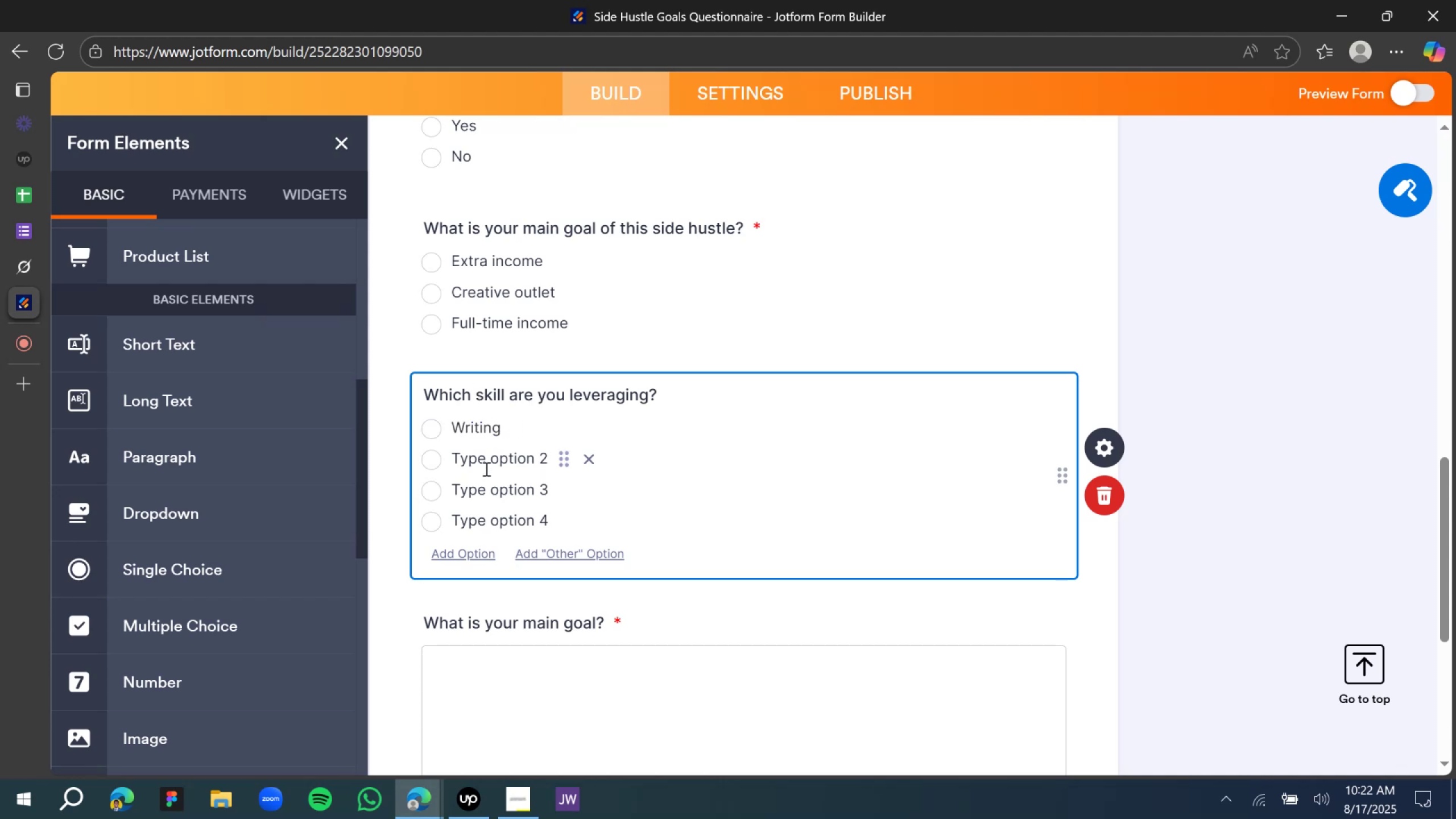 
left_click([485, 478])
 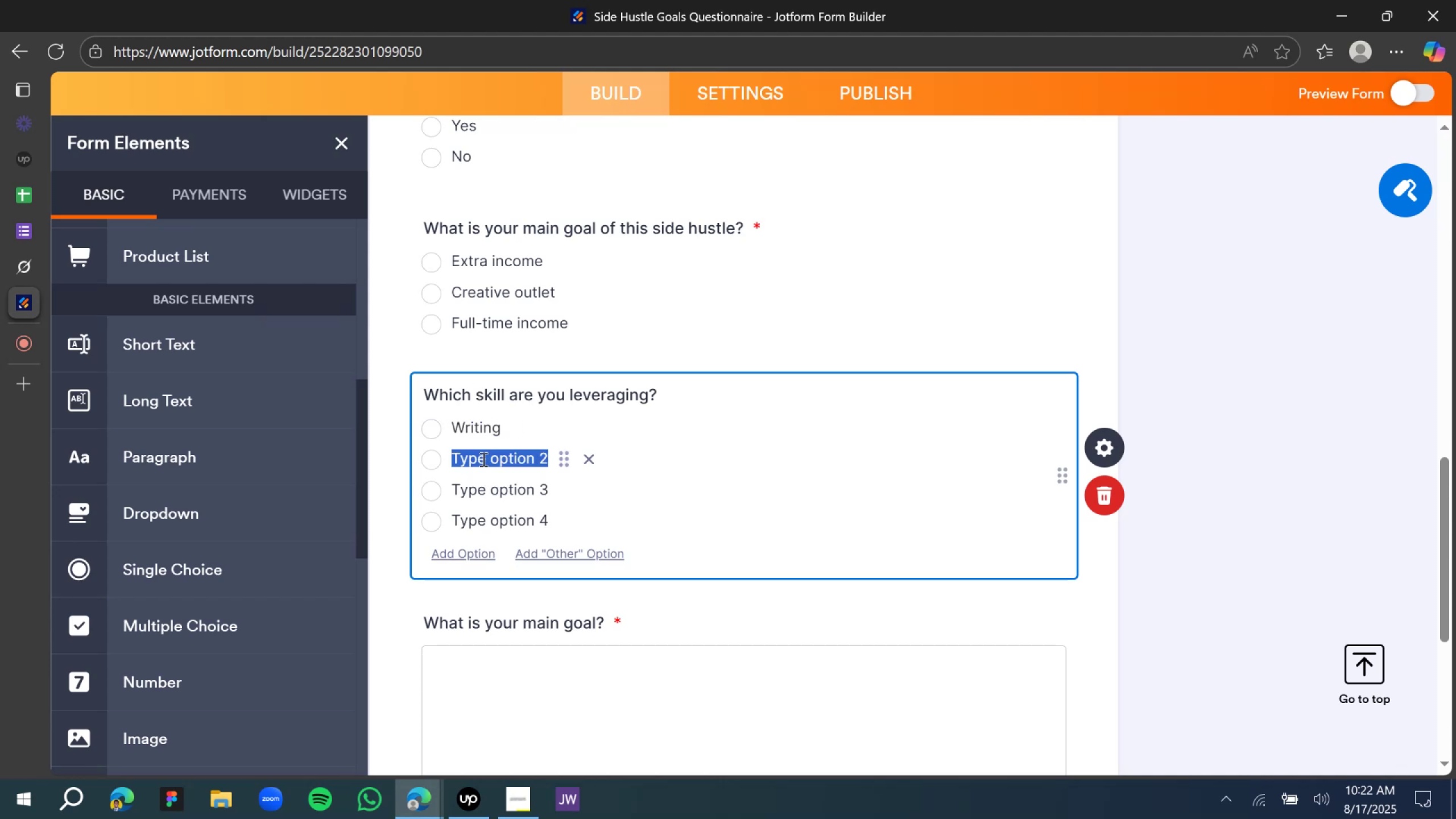 
double_click([482, 459])
 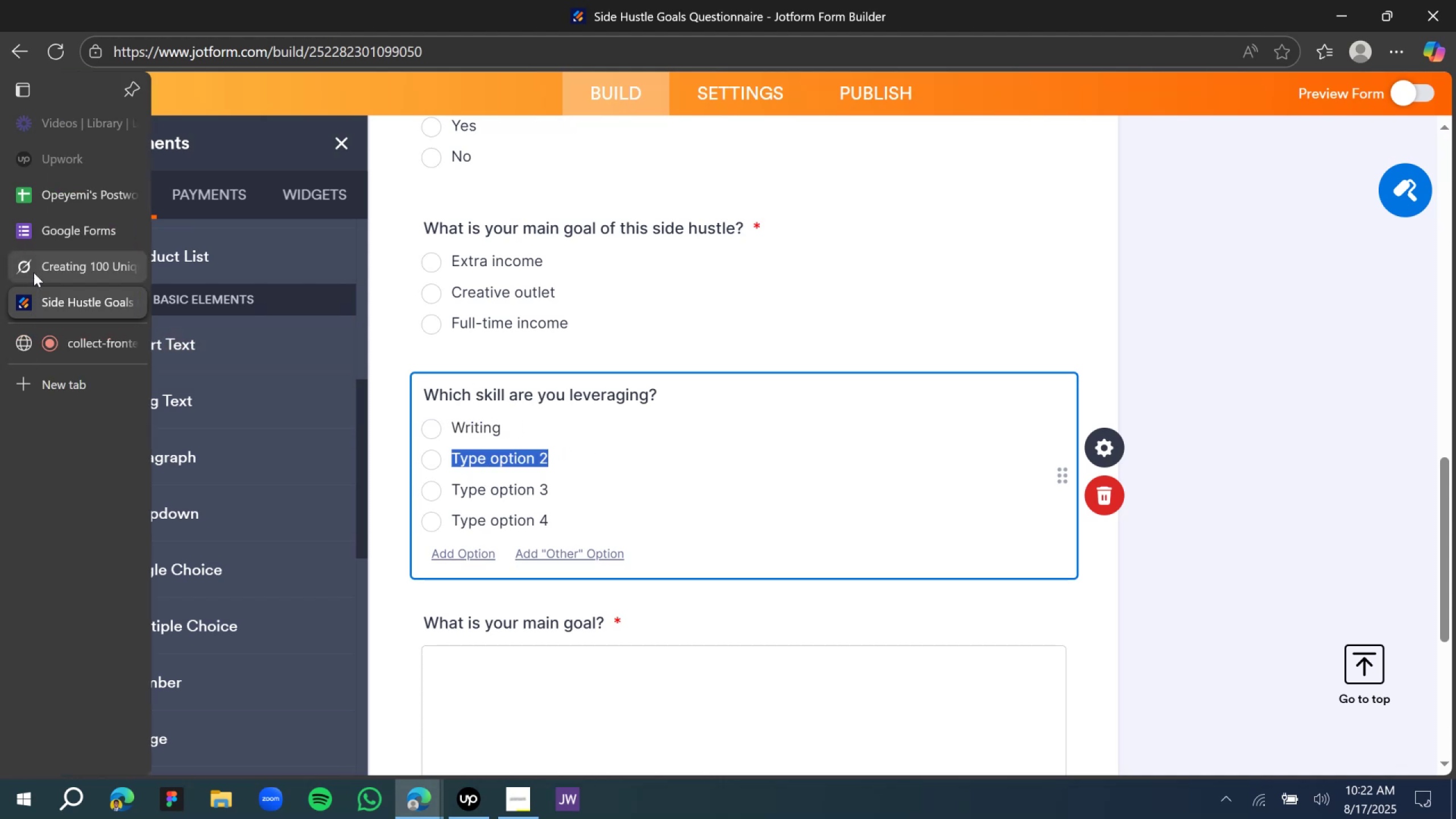 
left_click([33, 271])
 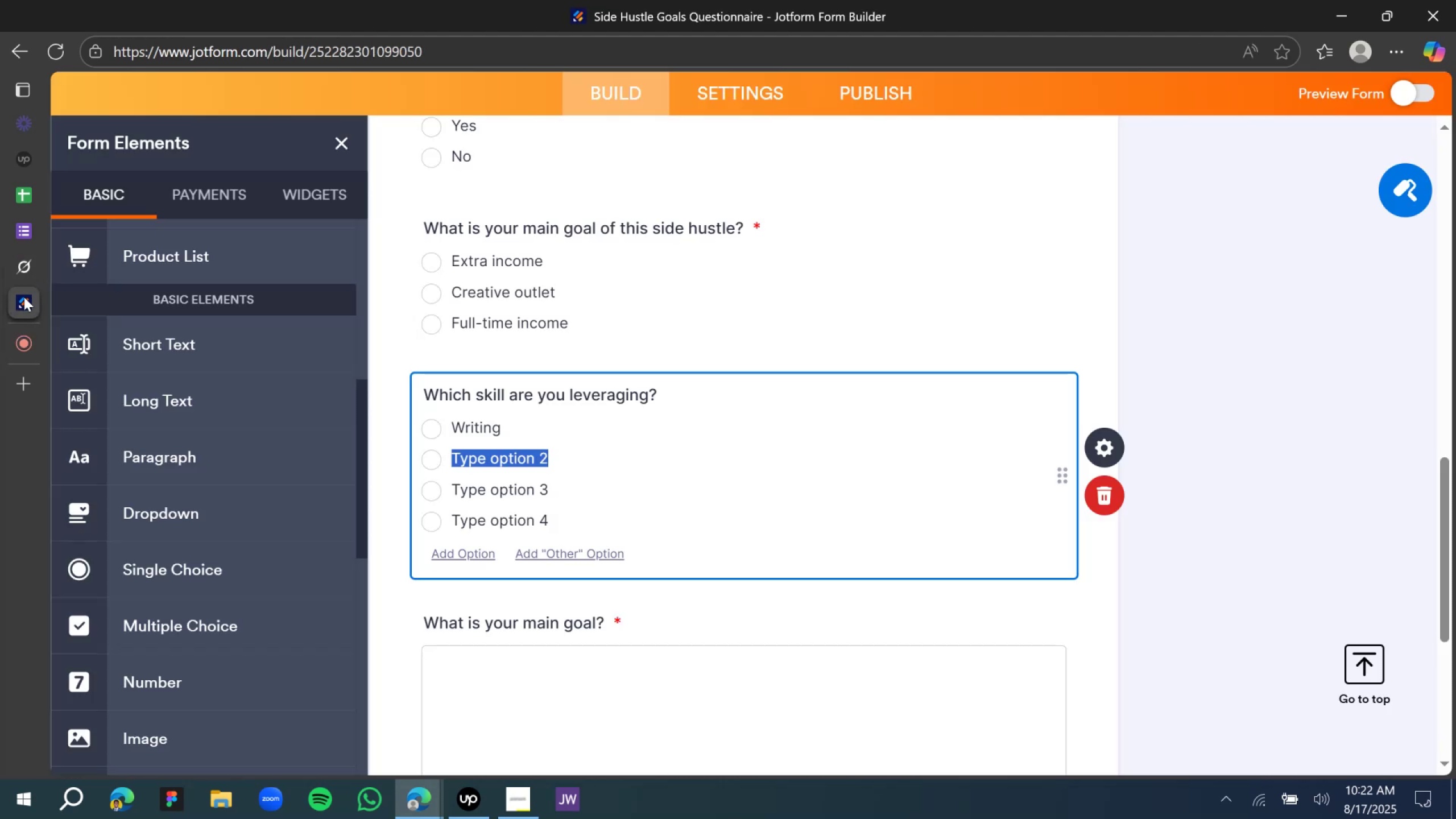 
type(Design)
 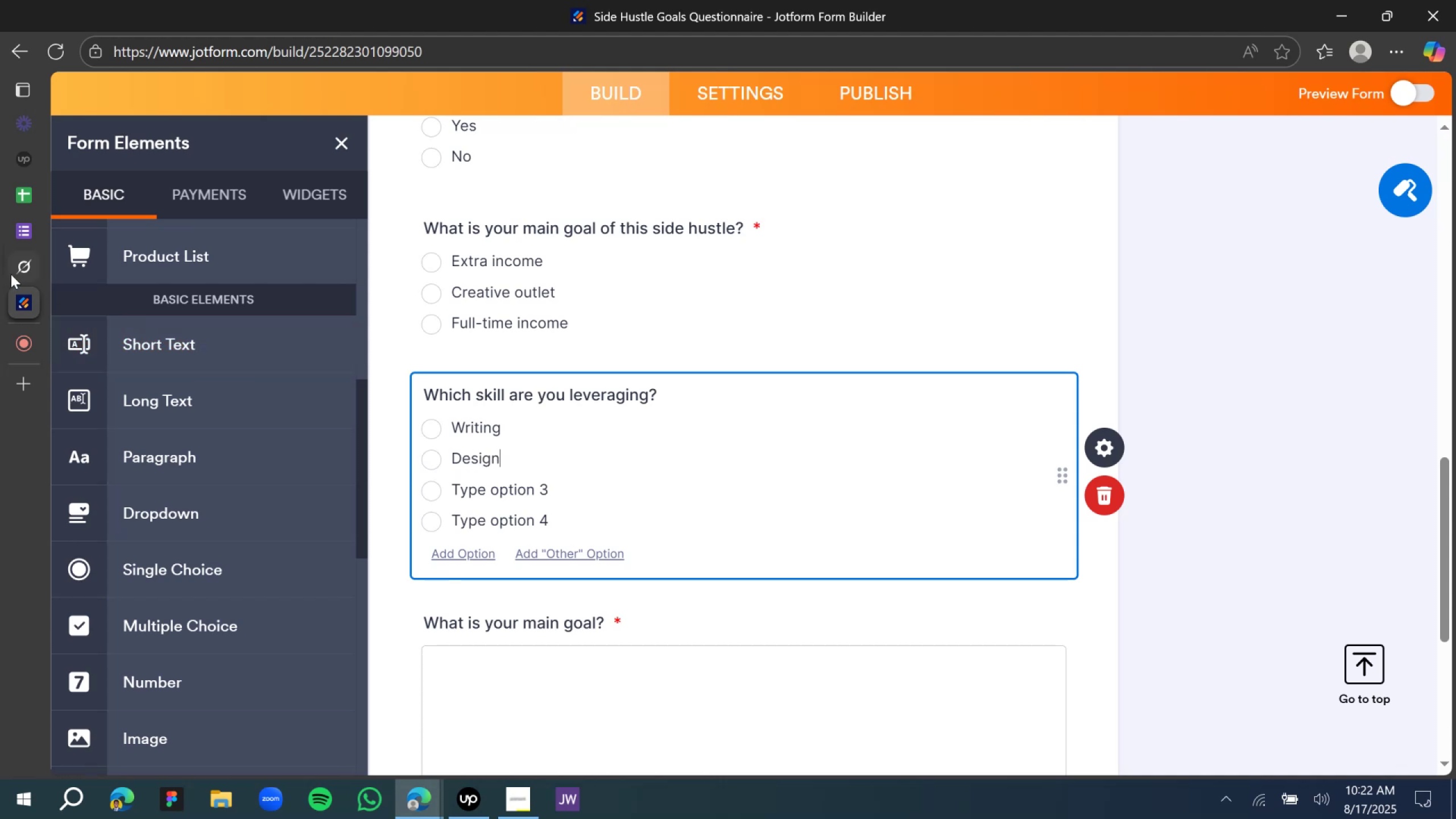 
left_click([21, 267])
 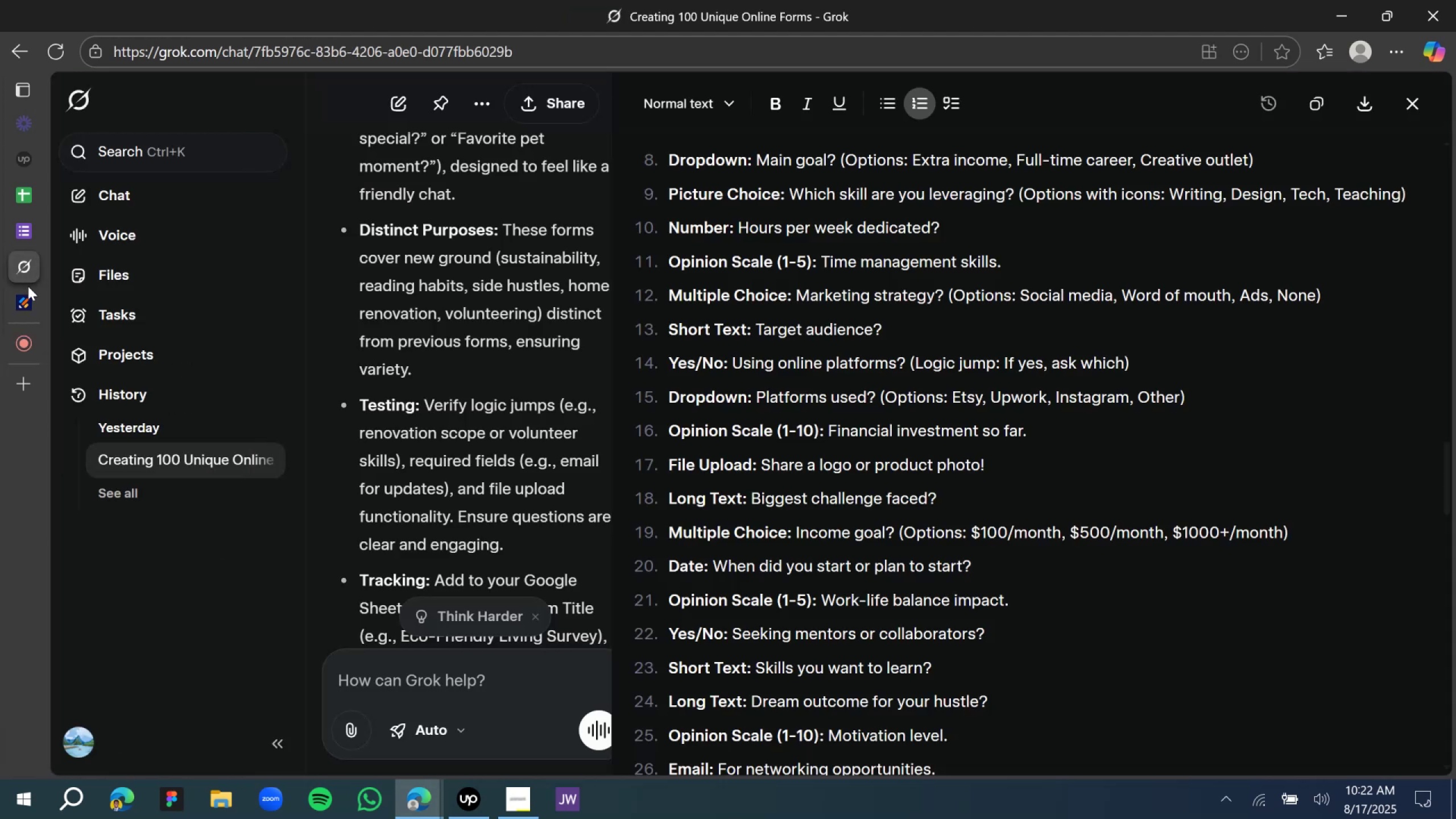 
left_click([28, 297])
 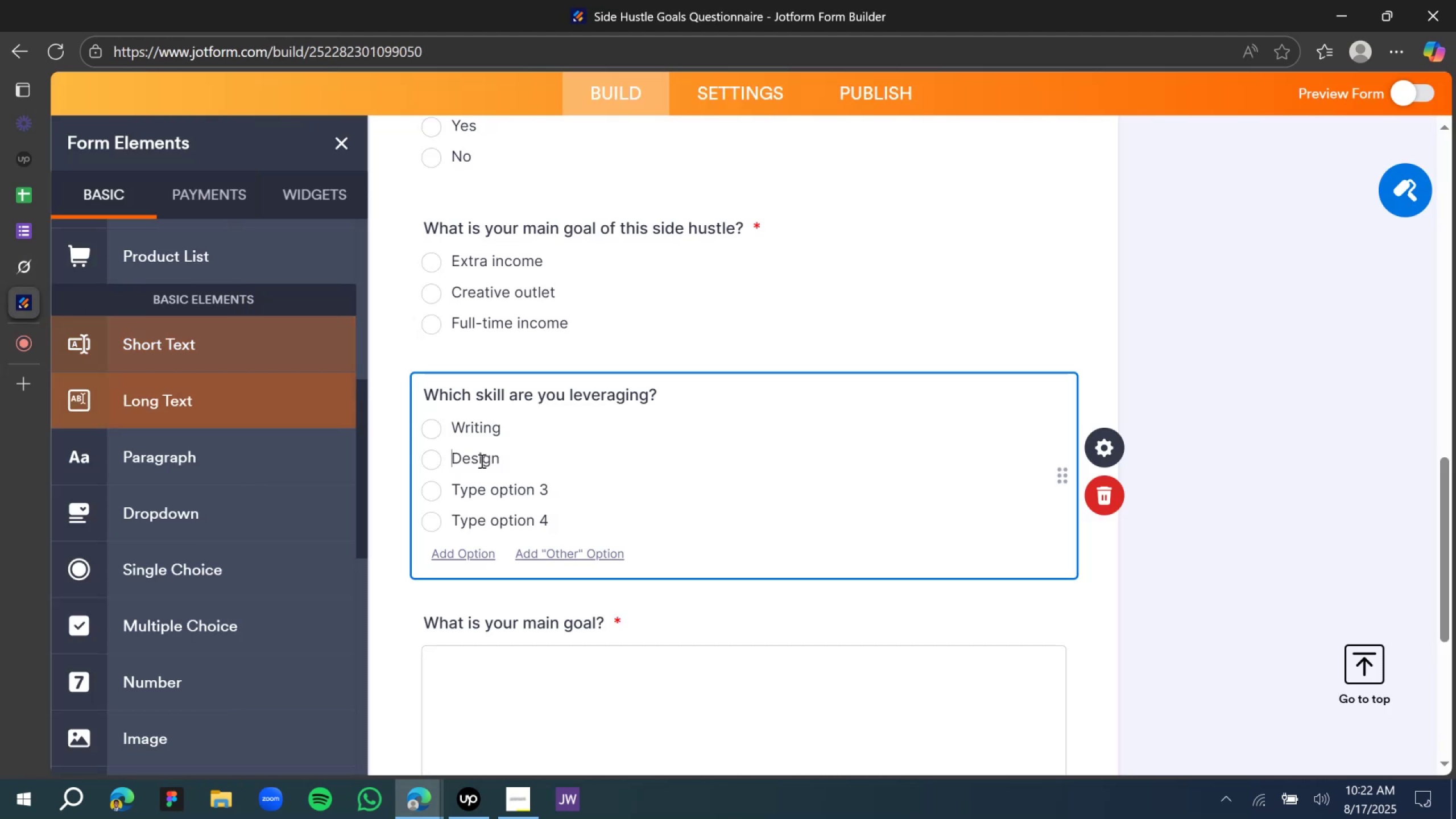 
double_click([494, 491])
 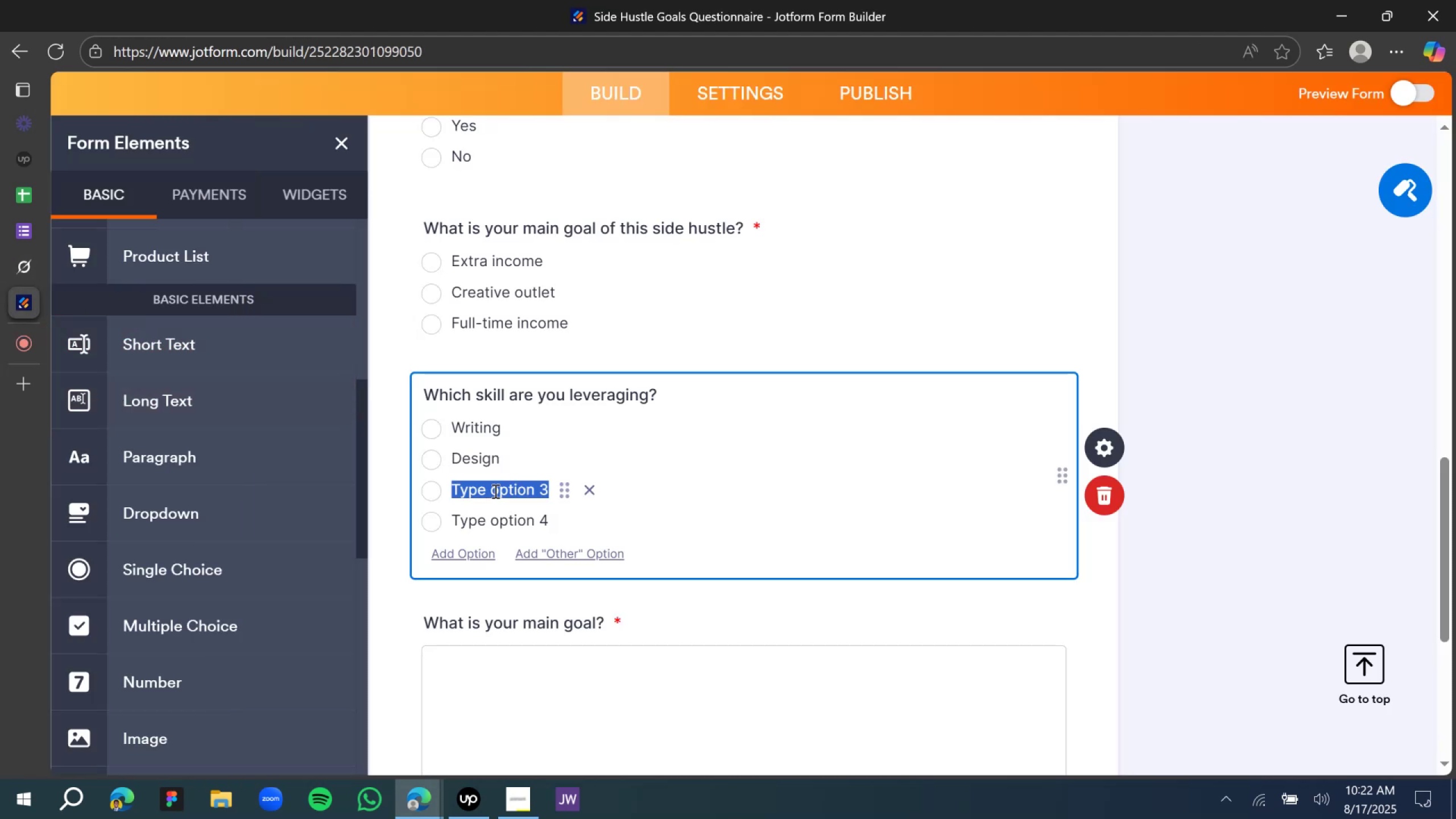 
type(Teaching)
 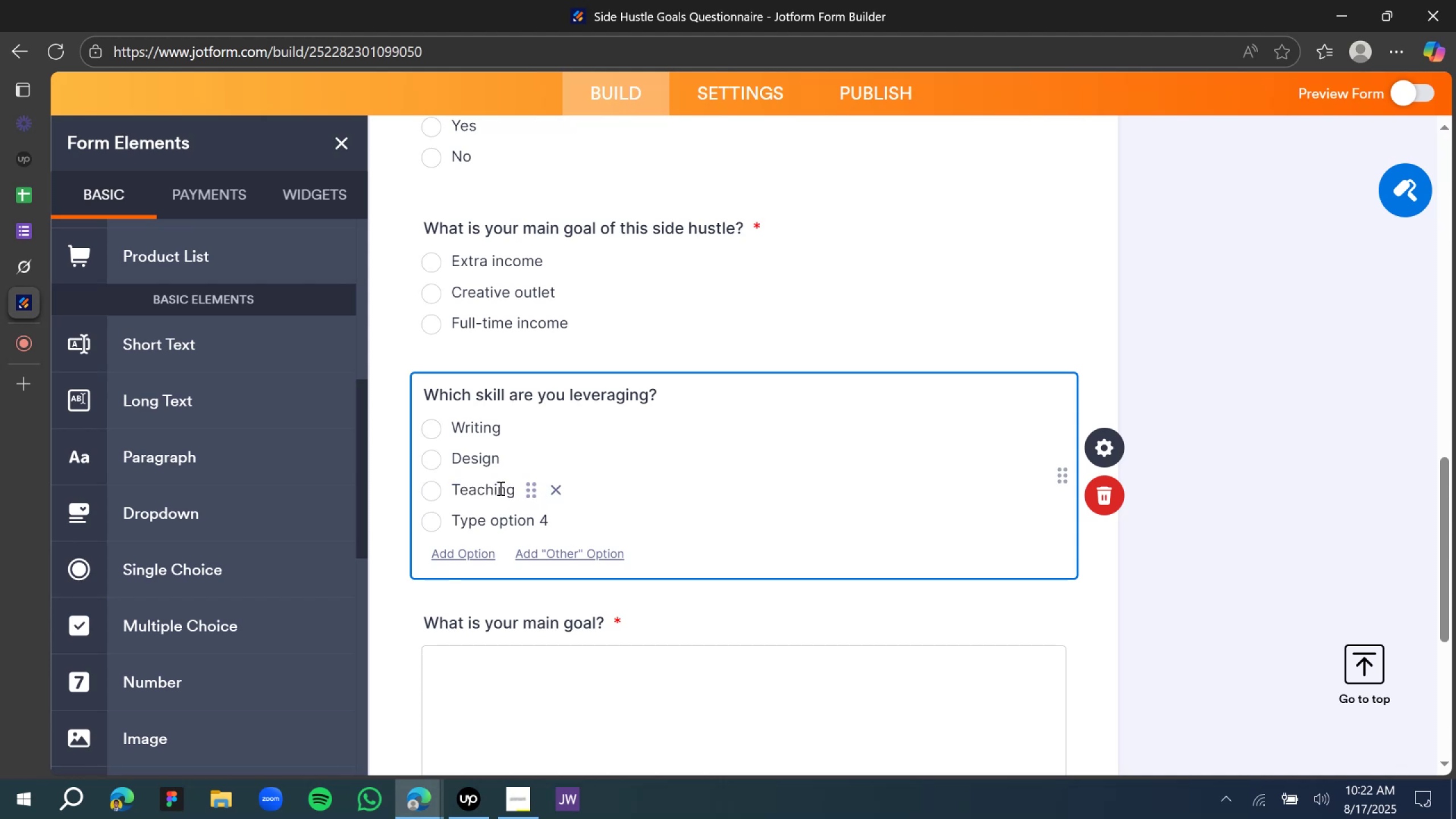 
wait(5.61)
 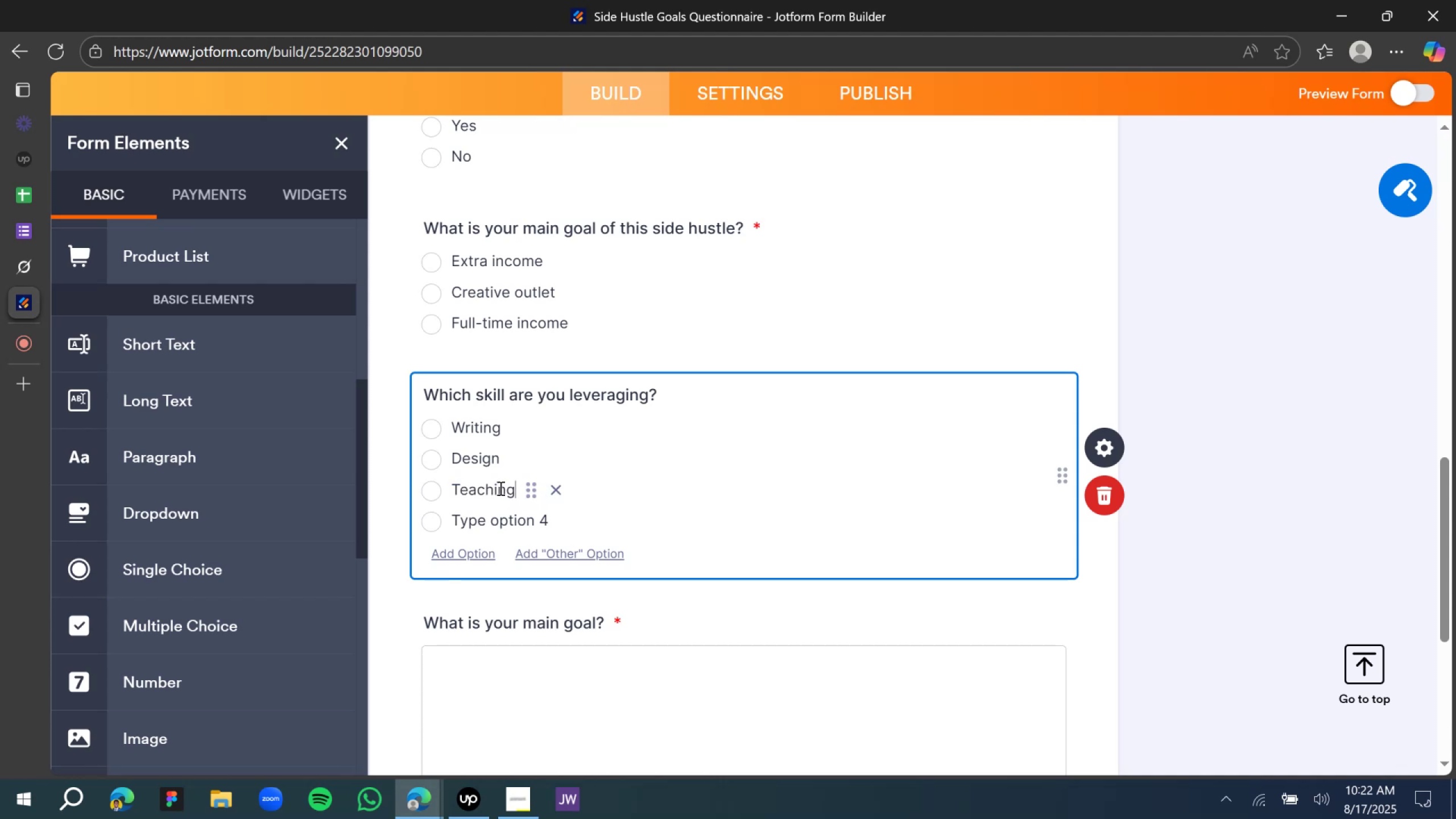 
double_click([489, 529])
 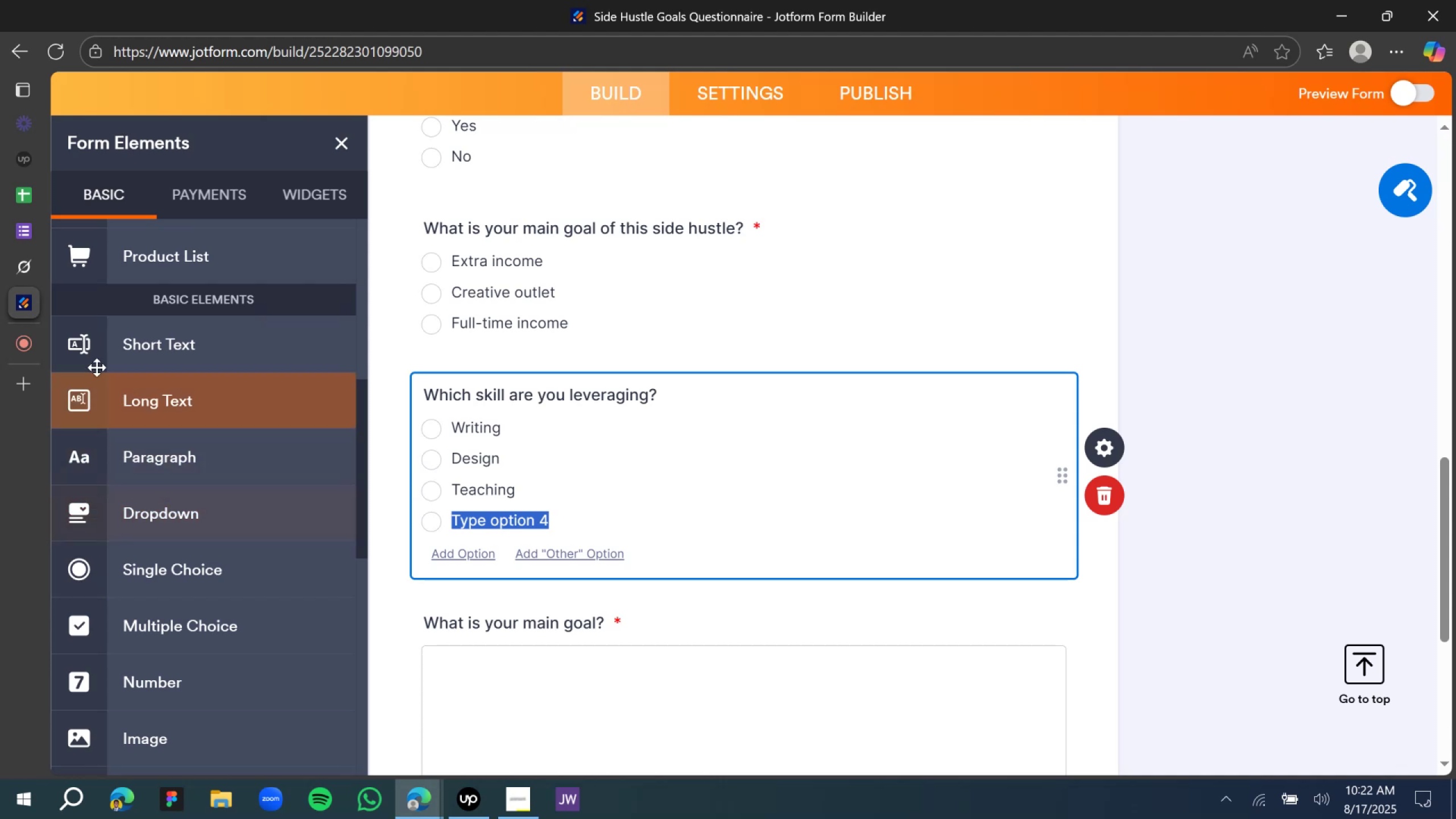 
left_click([28, 263])
 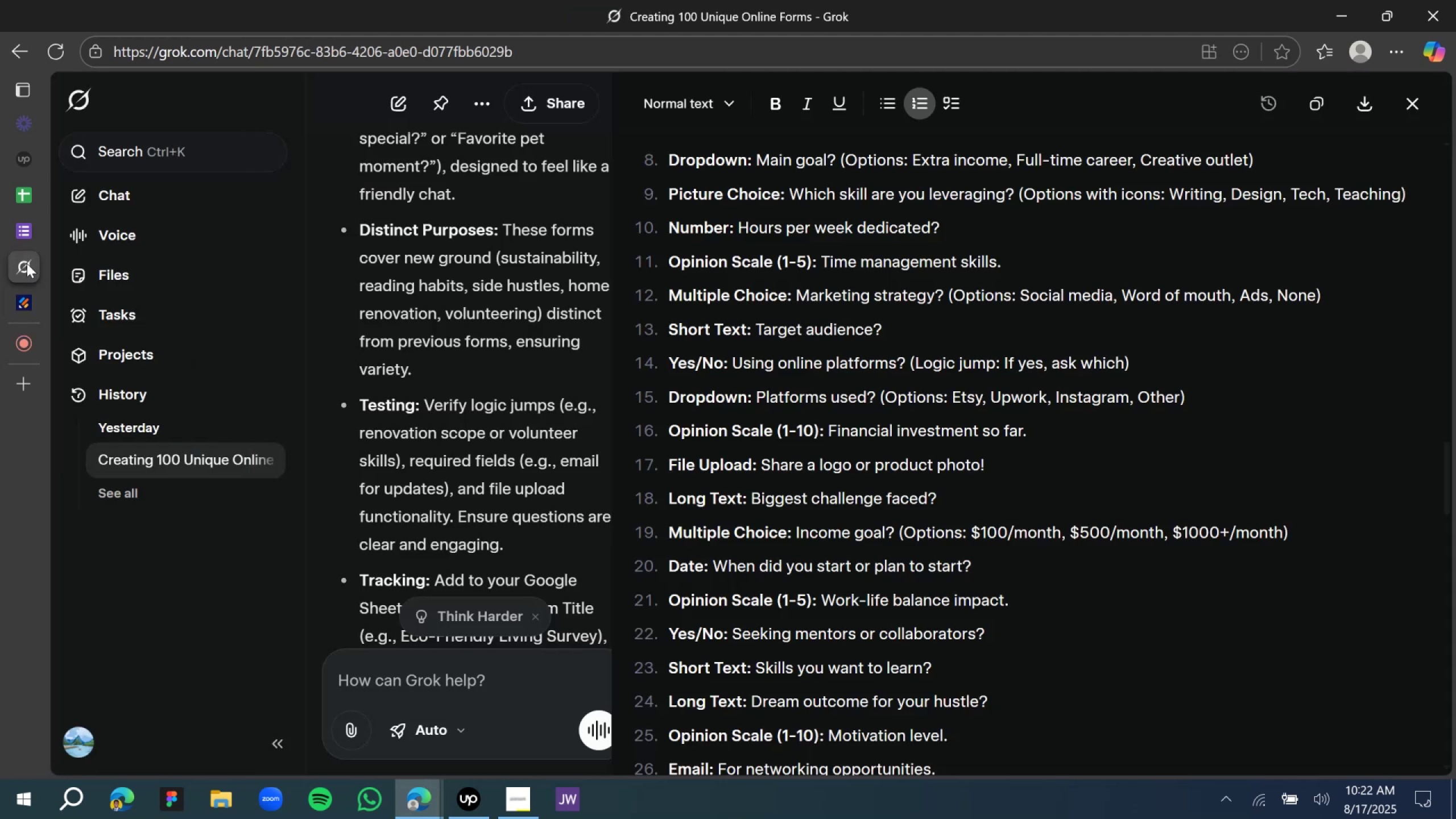 
mouse_move([31, 297])
 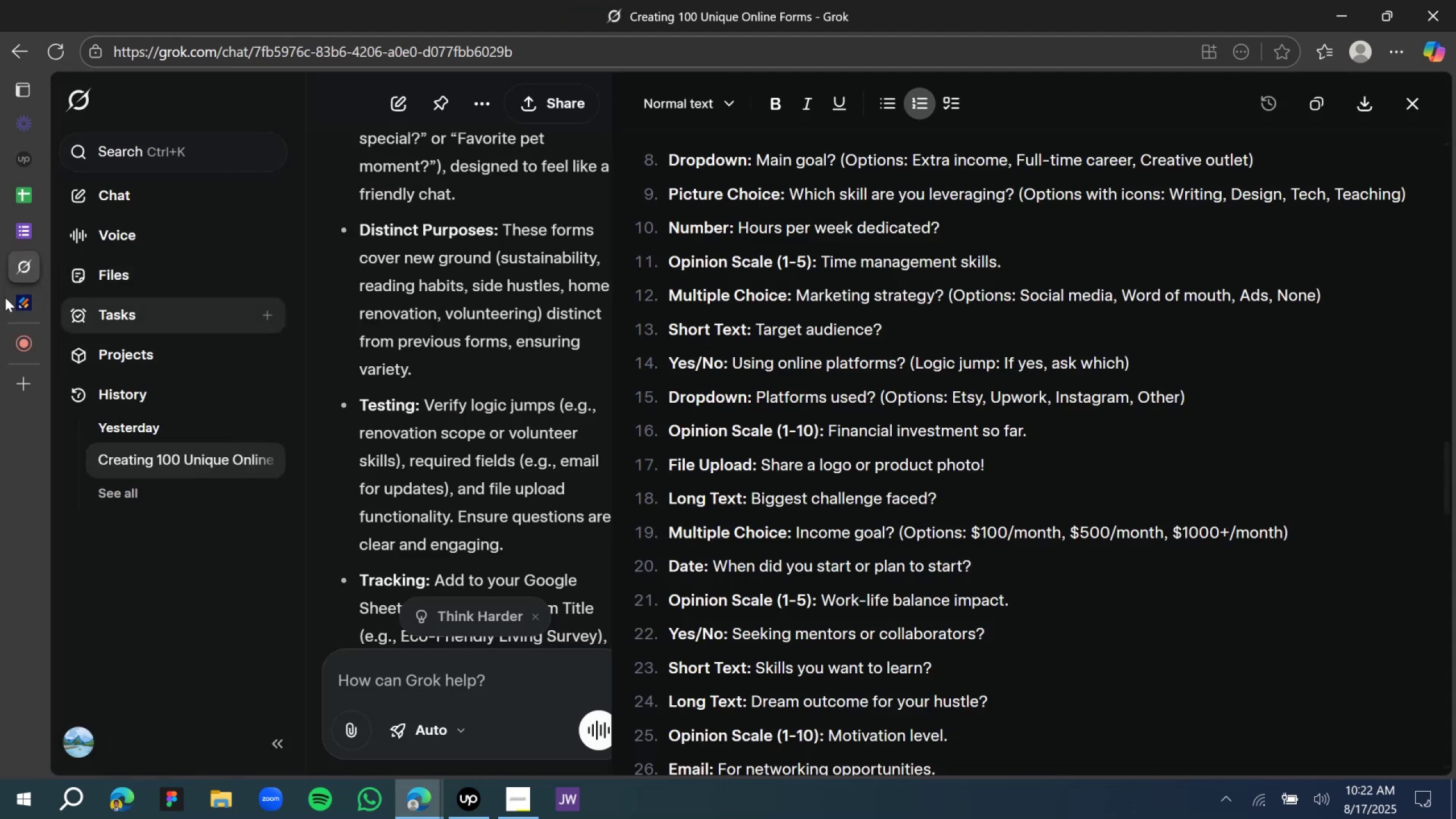 
left_click([24, 309])
 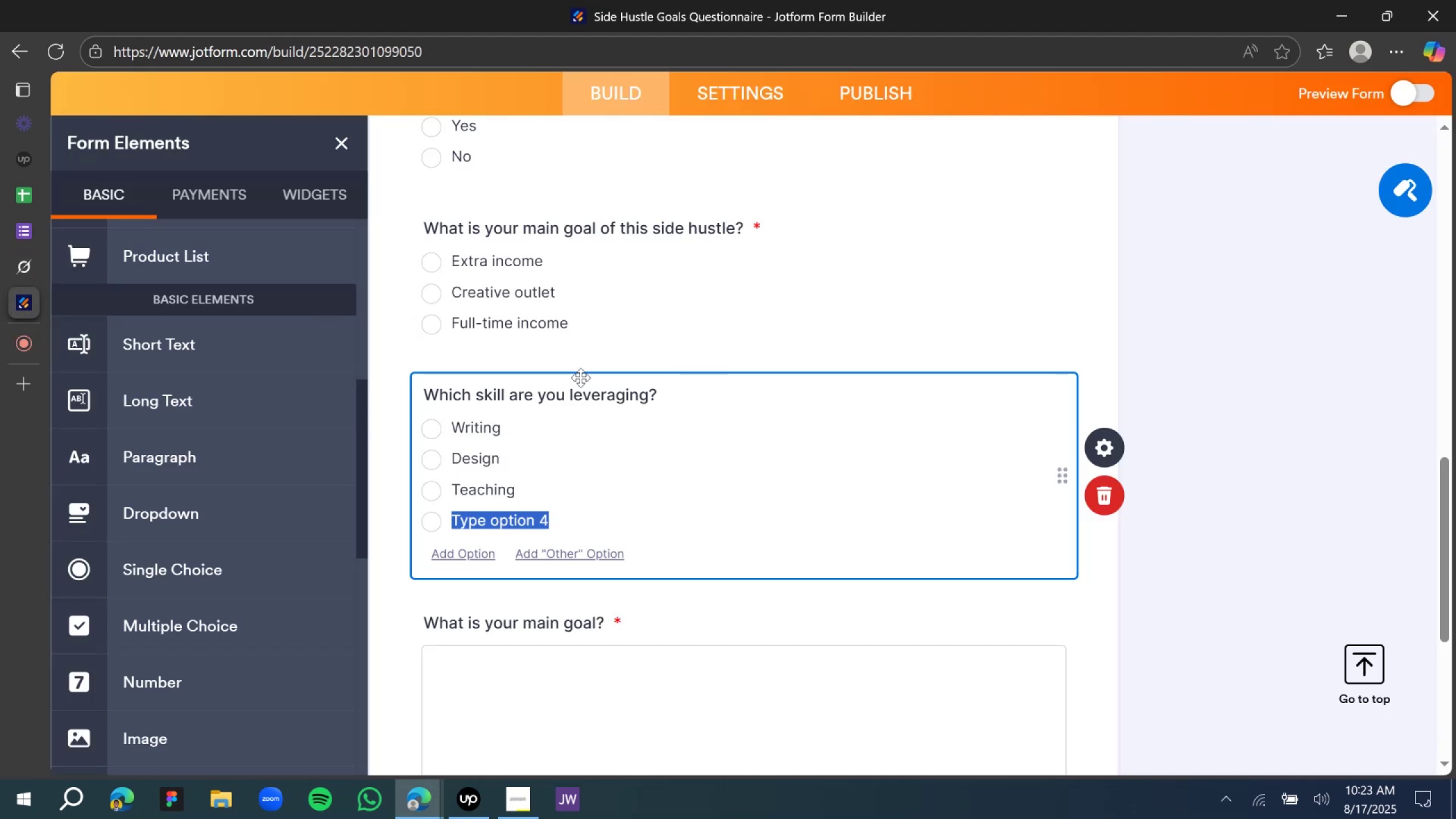 
type(Coding)
 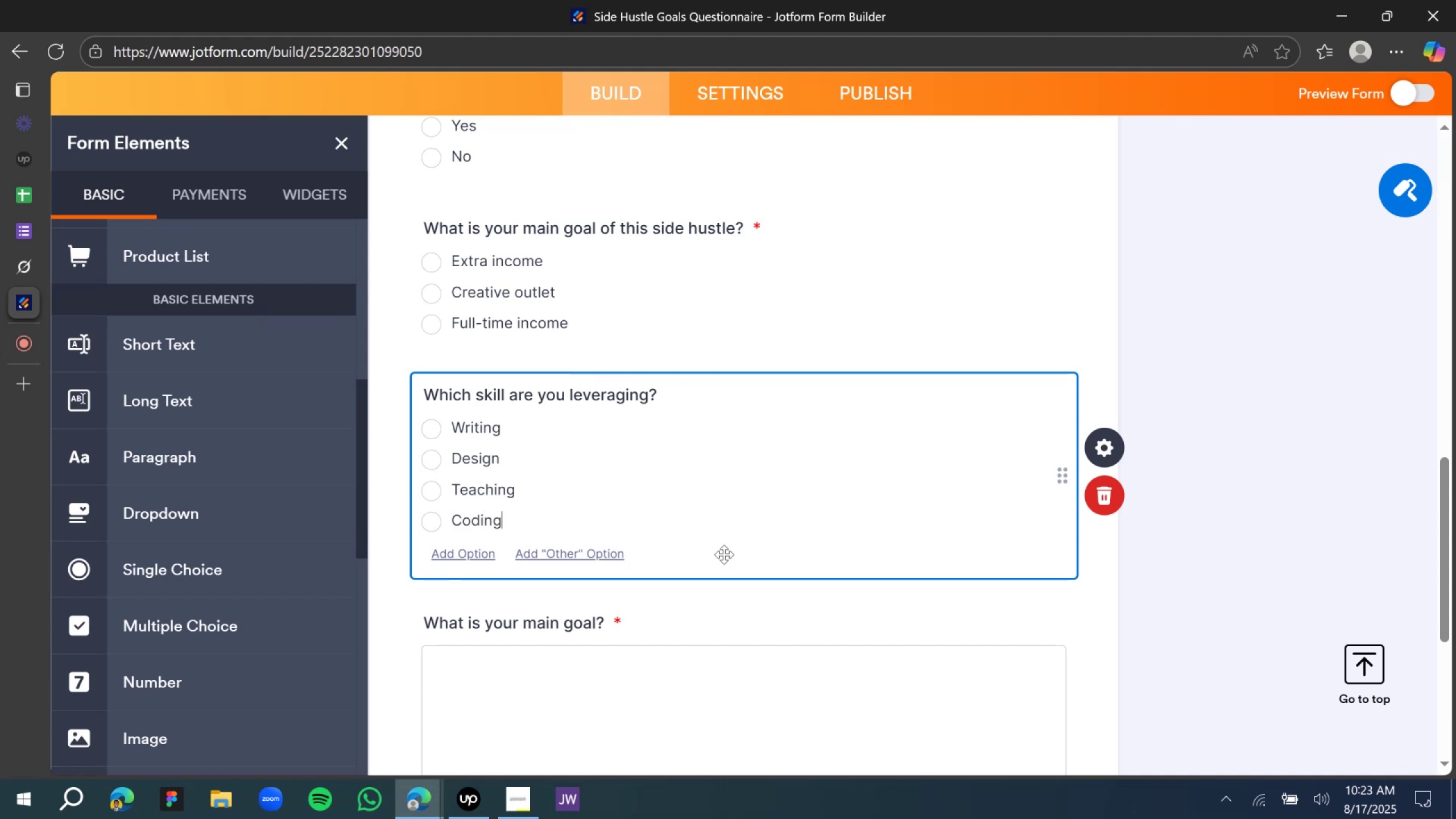 
left_click([601, 552])
 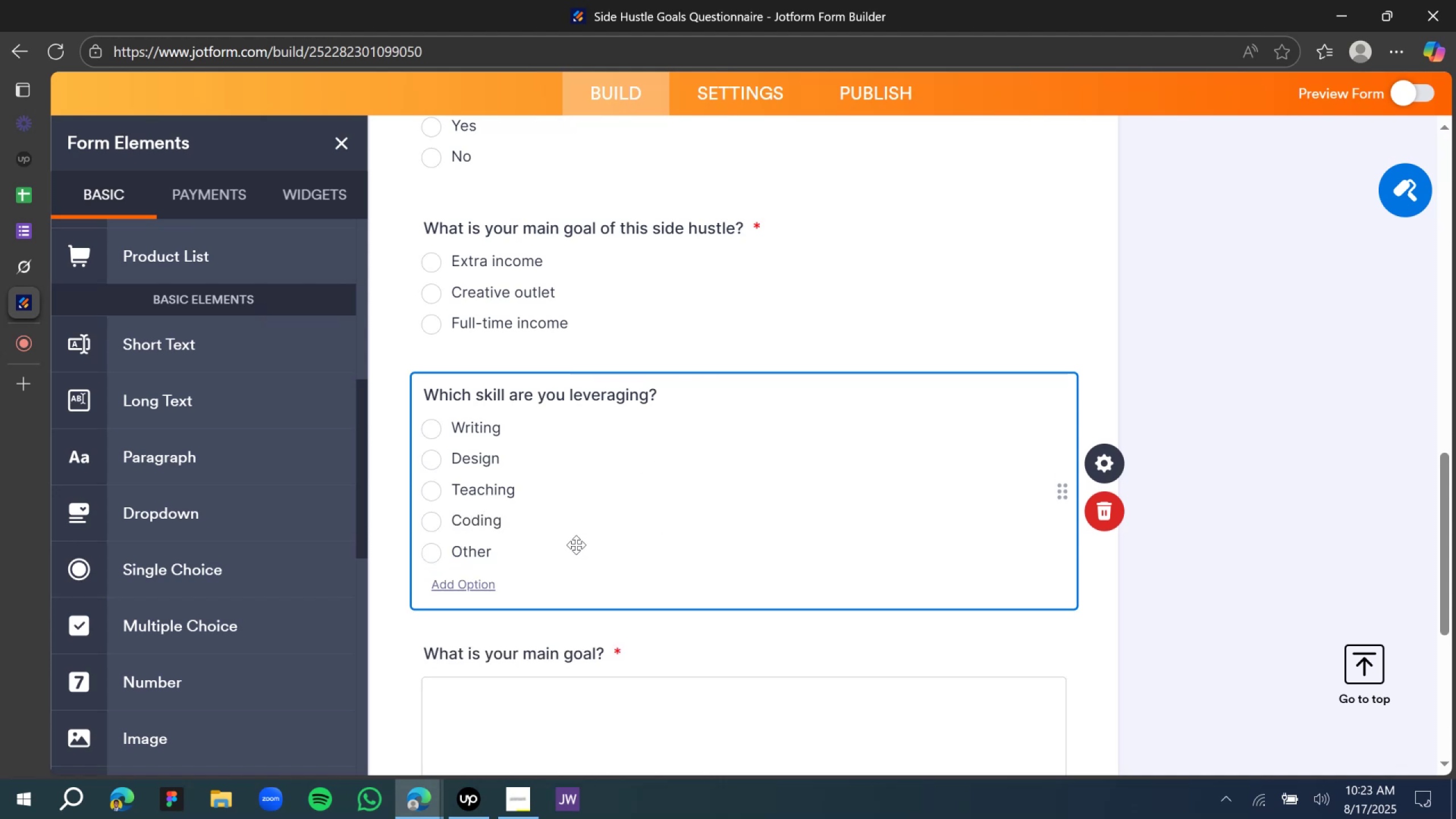 
mouse_move([547, 490])
 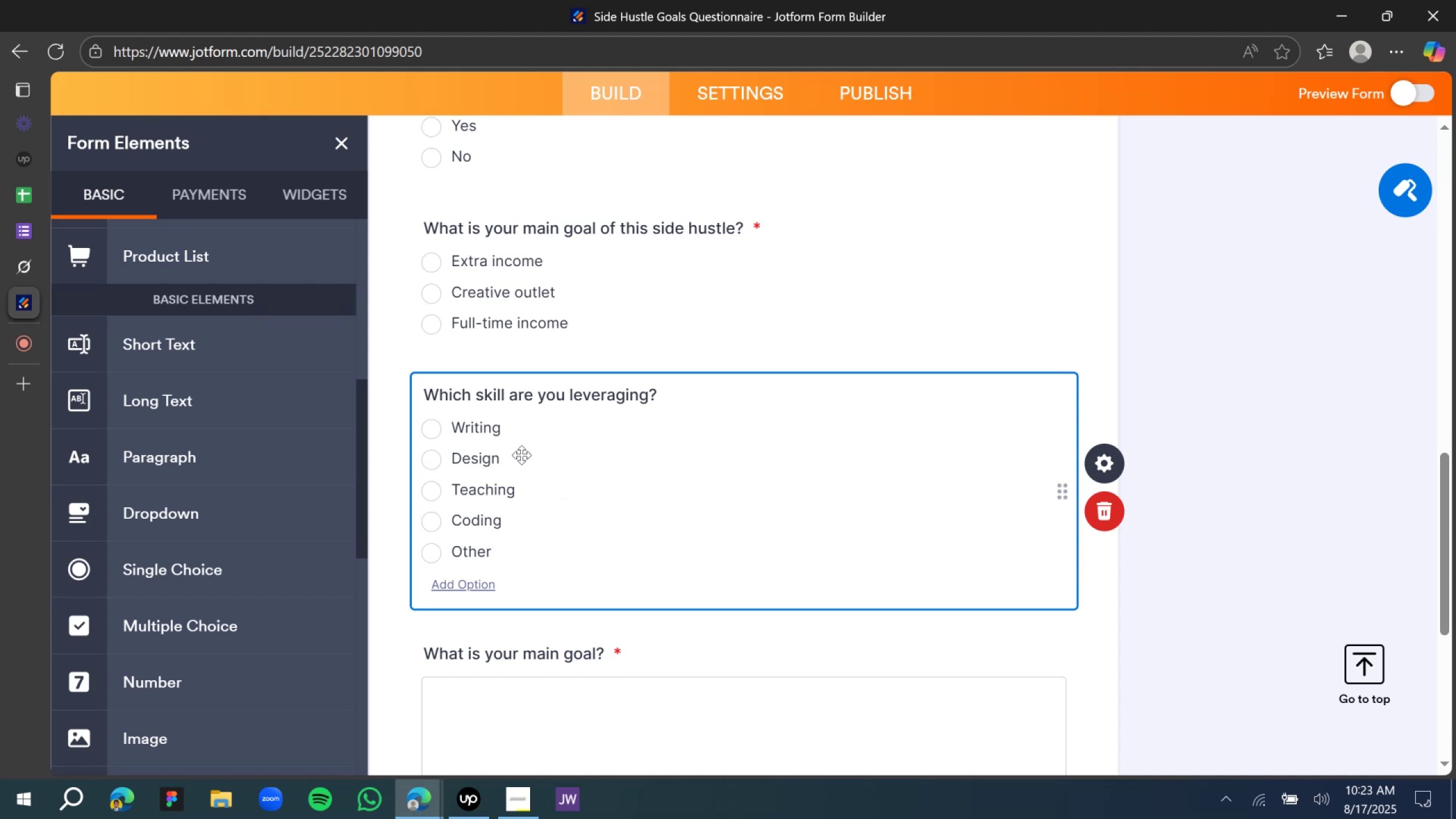 
wait(7.51)
 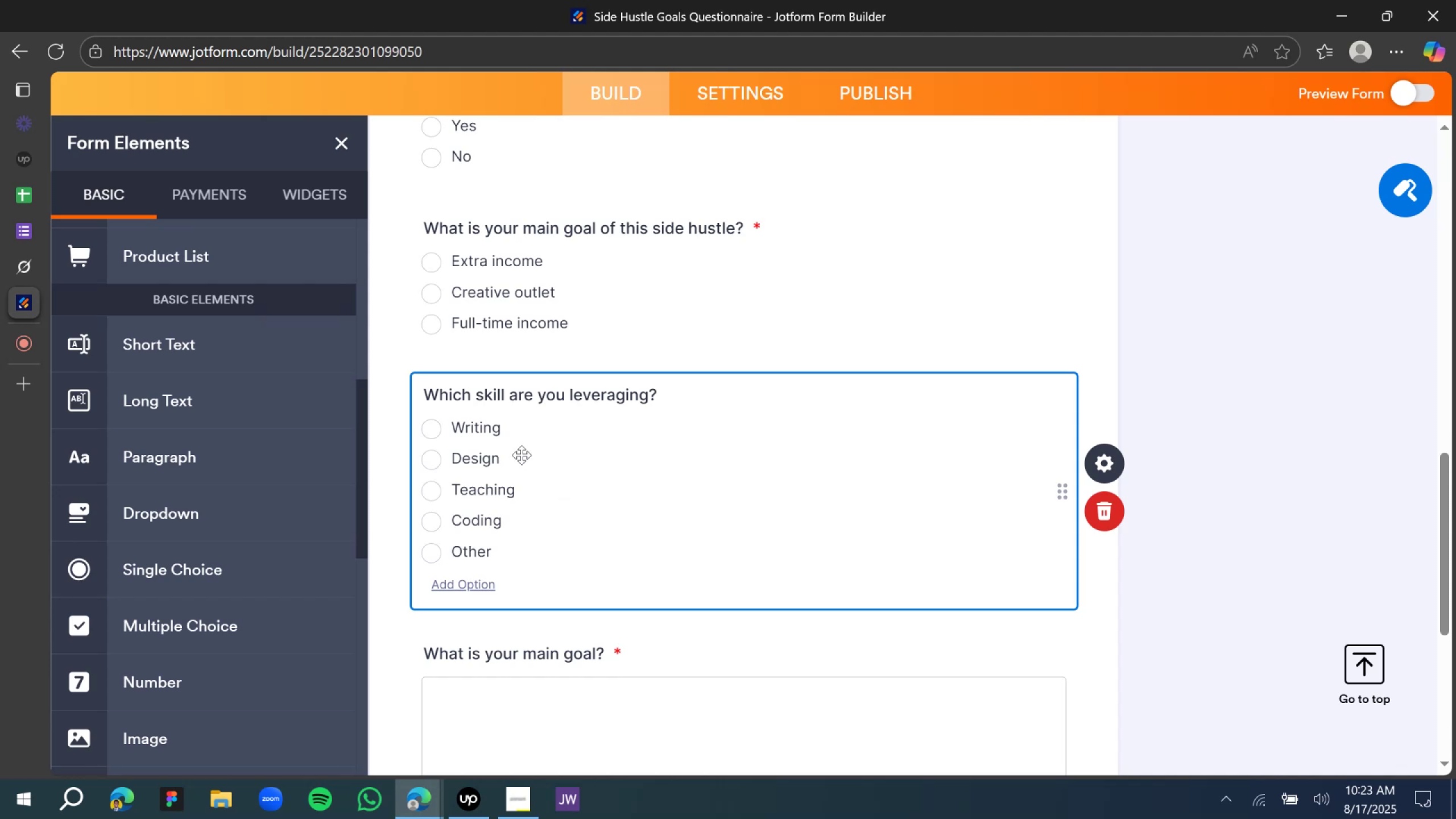 
left_click([1245, 377])
 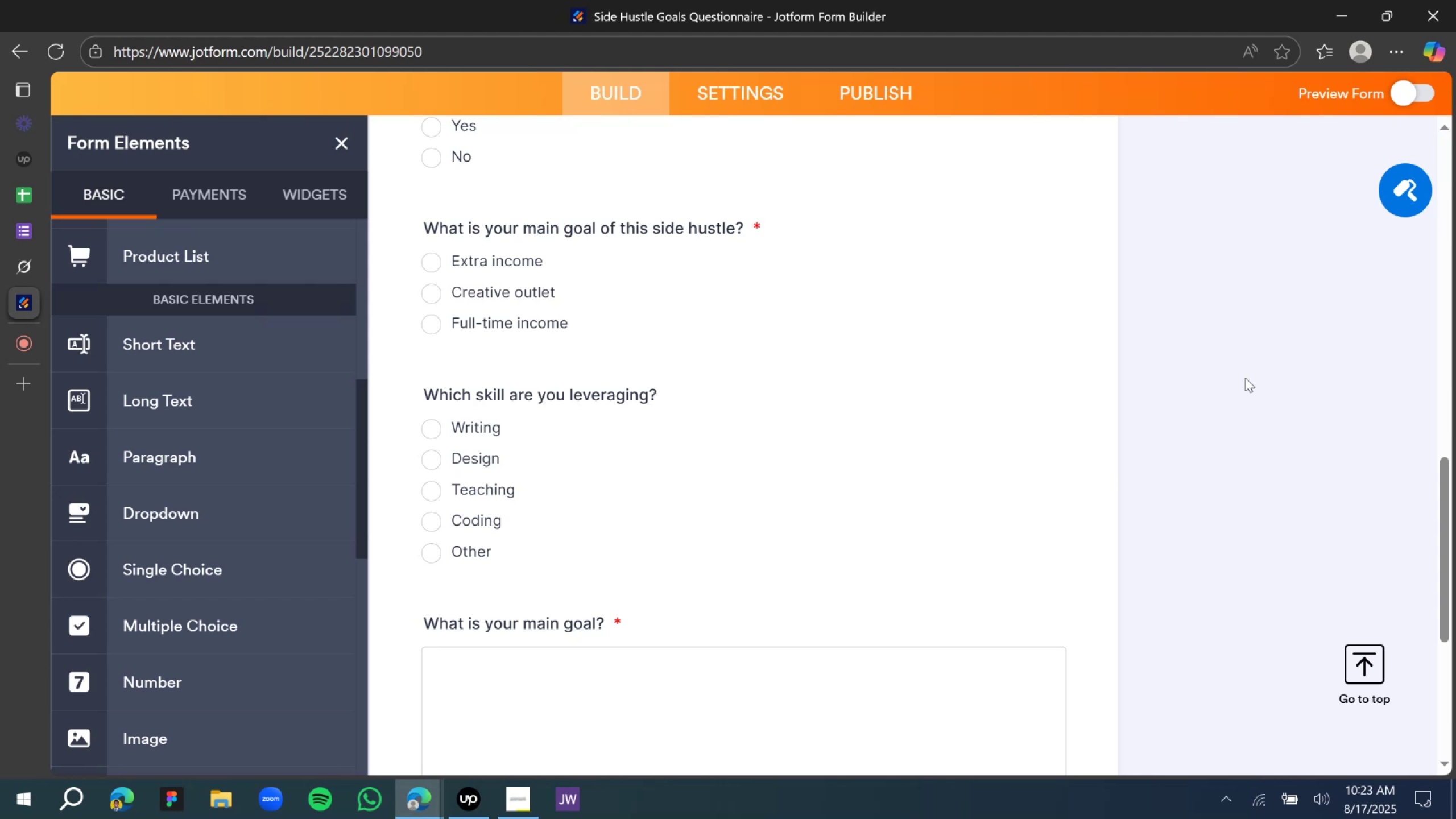 
wait(7.99)
 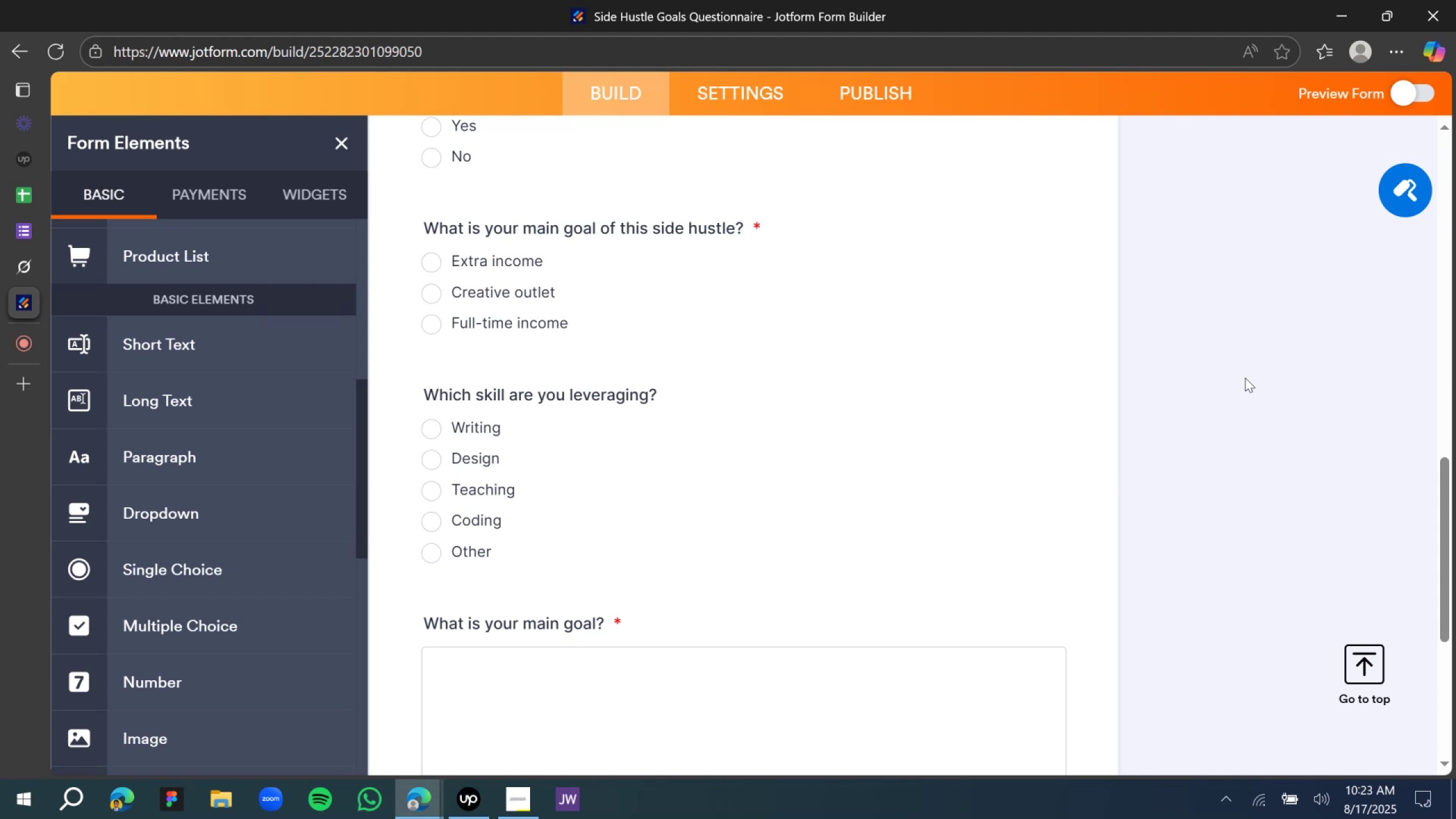 
scroll: coordinate [688, 475], scroll_direction: down, amount: 3.0
 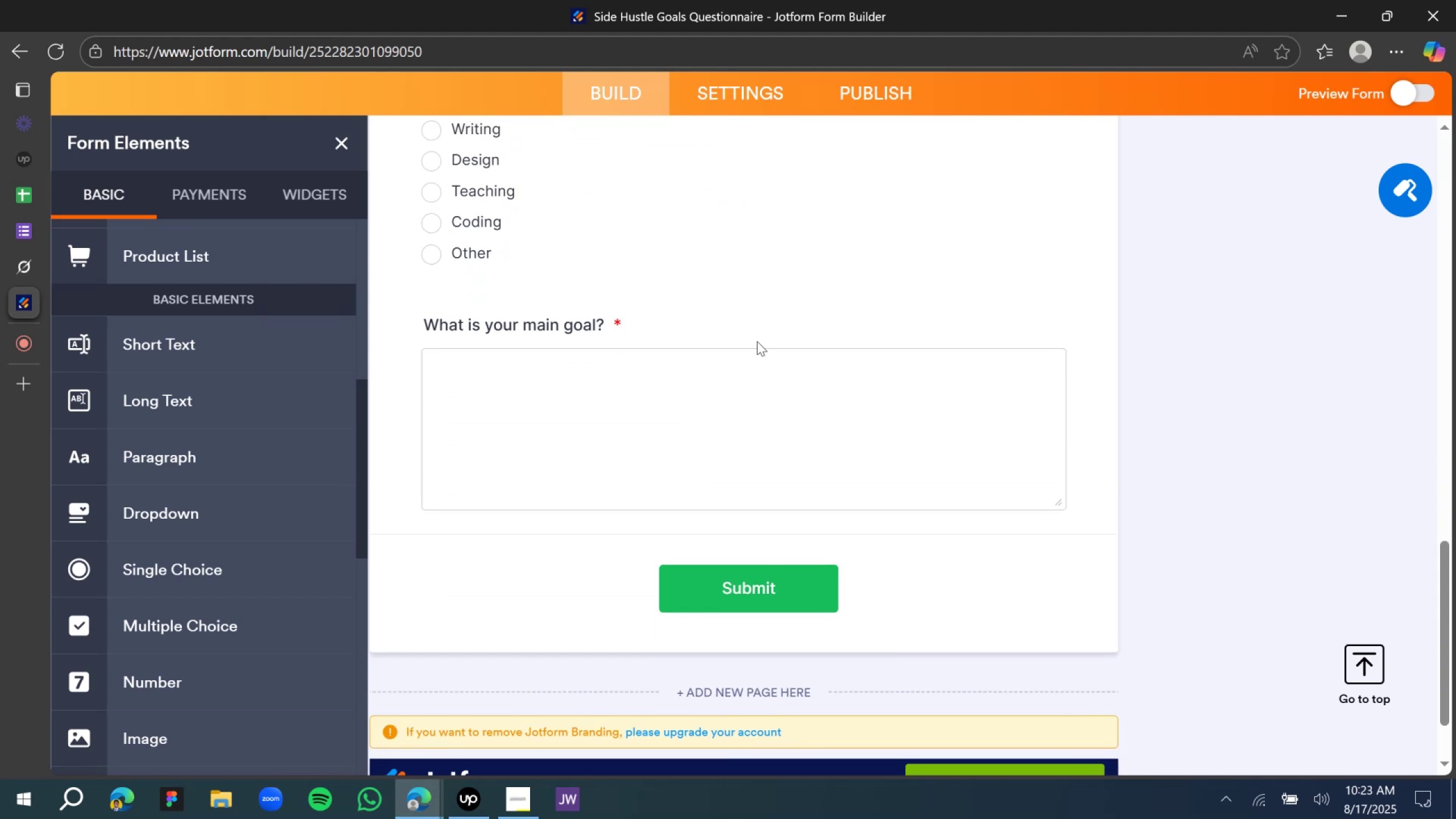 
left_click([757, 341])
 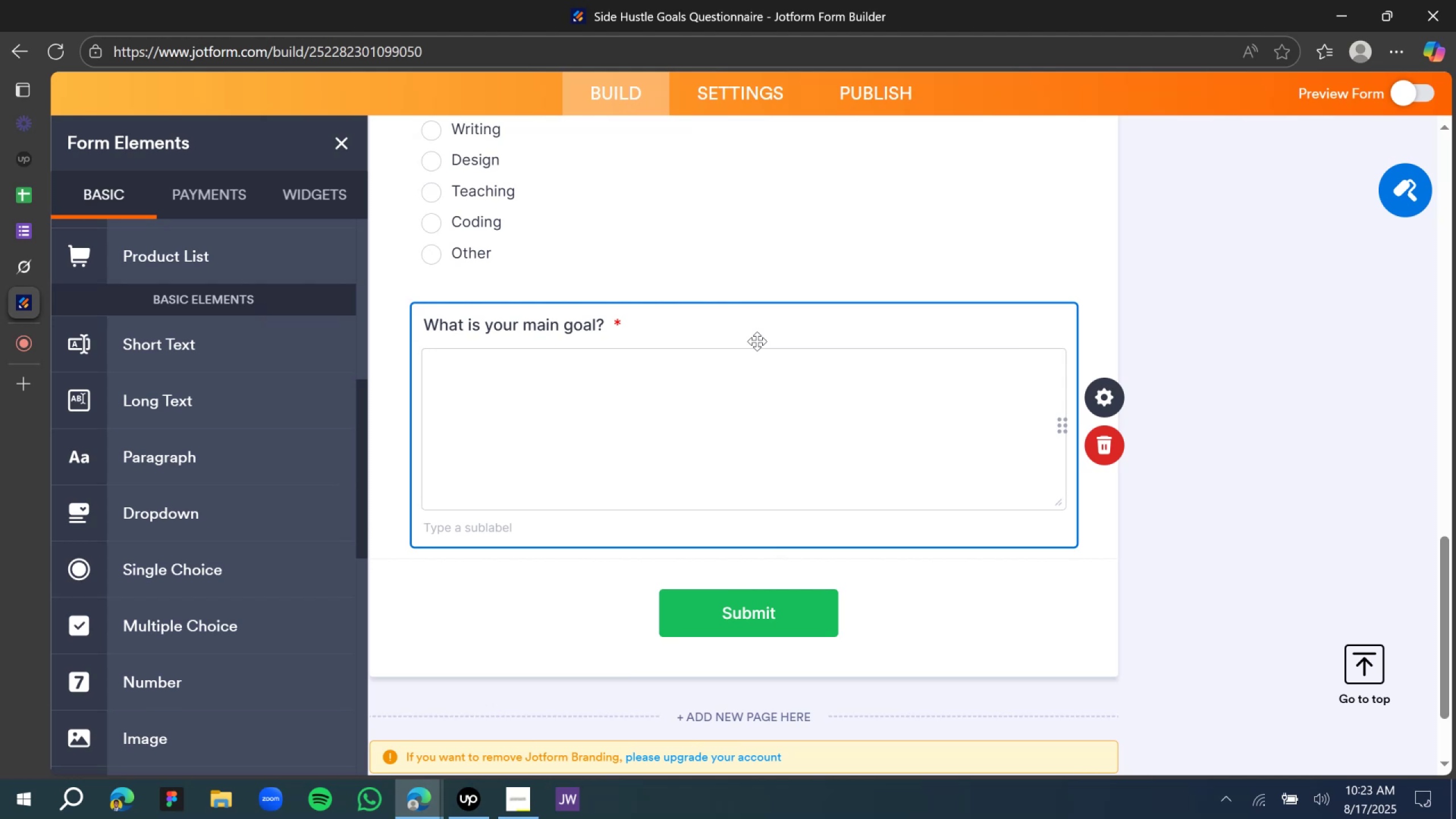 
wait(5.23)
 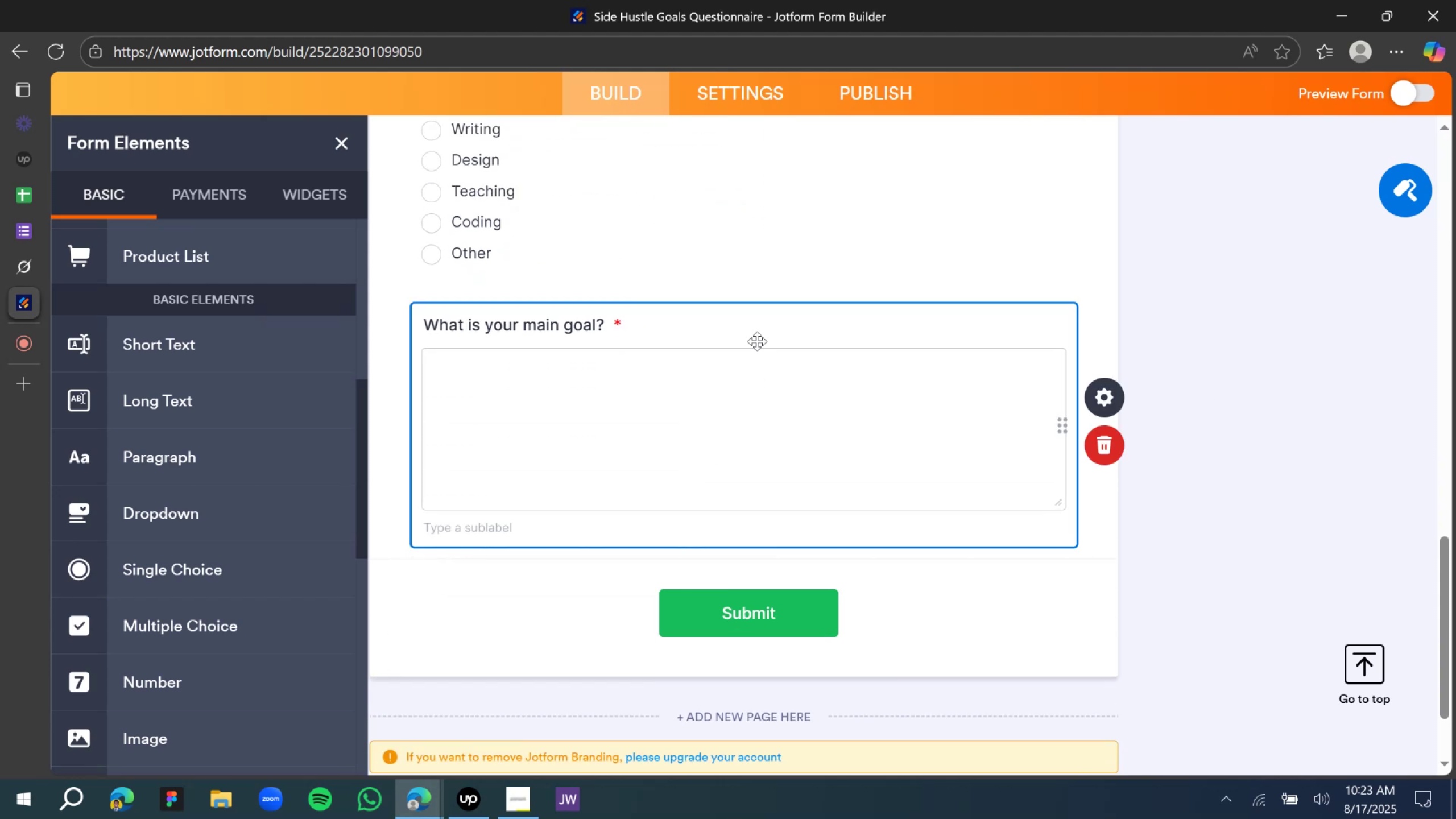 
left_click([1123, 448])
 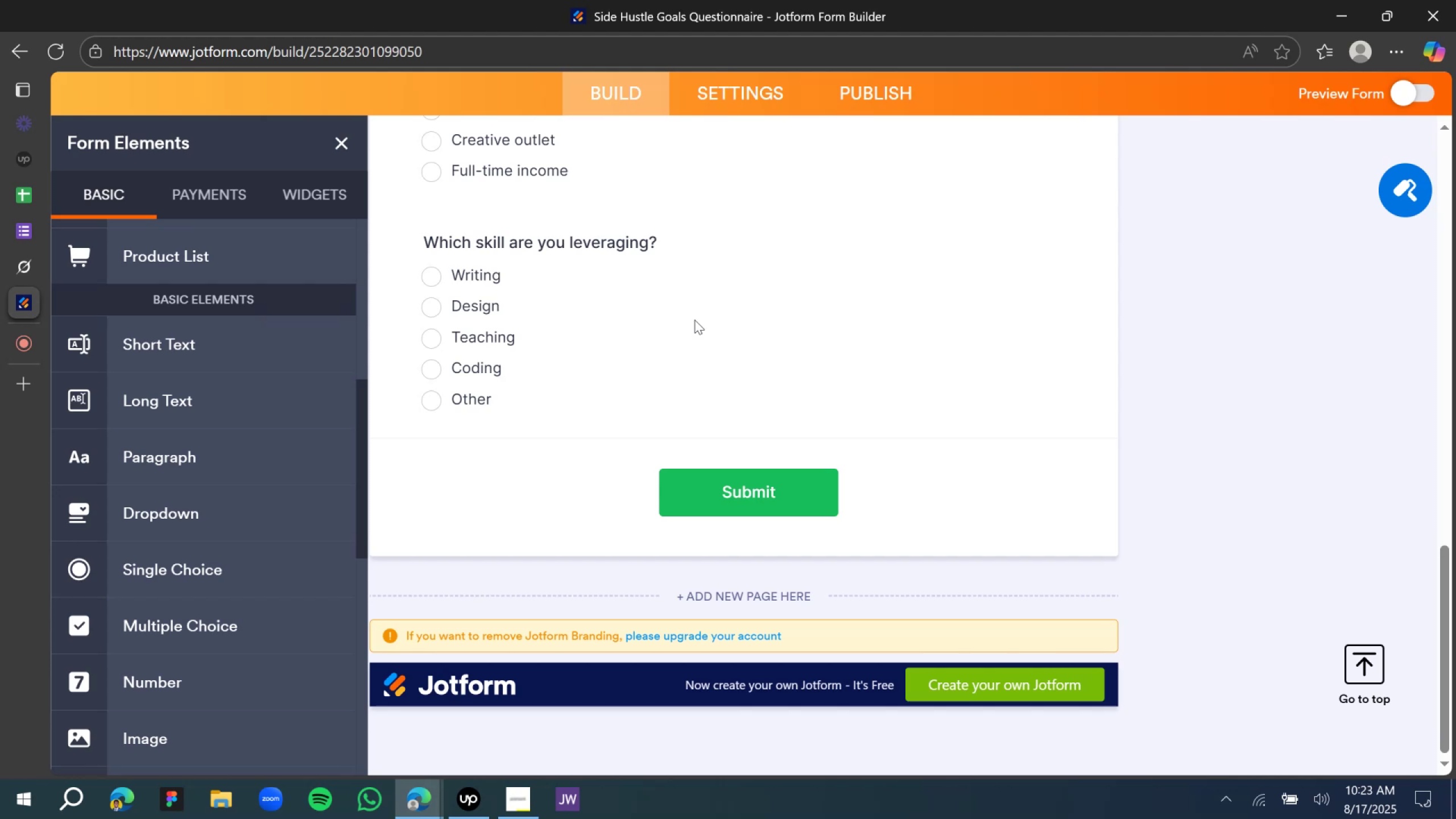 
wait(12.83)
 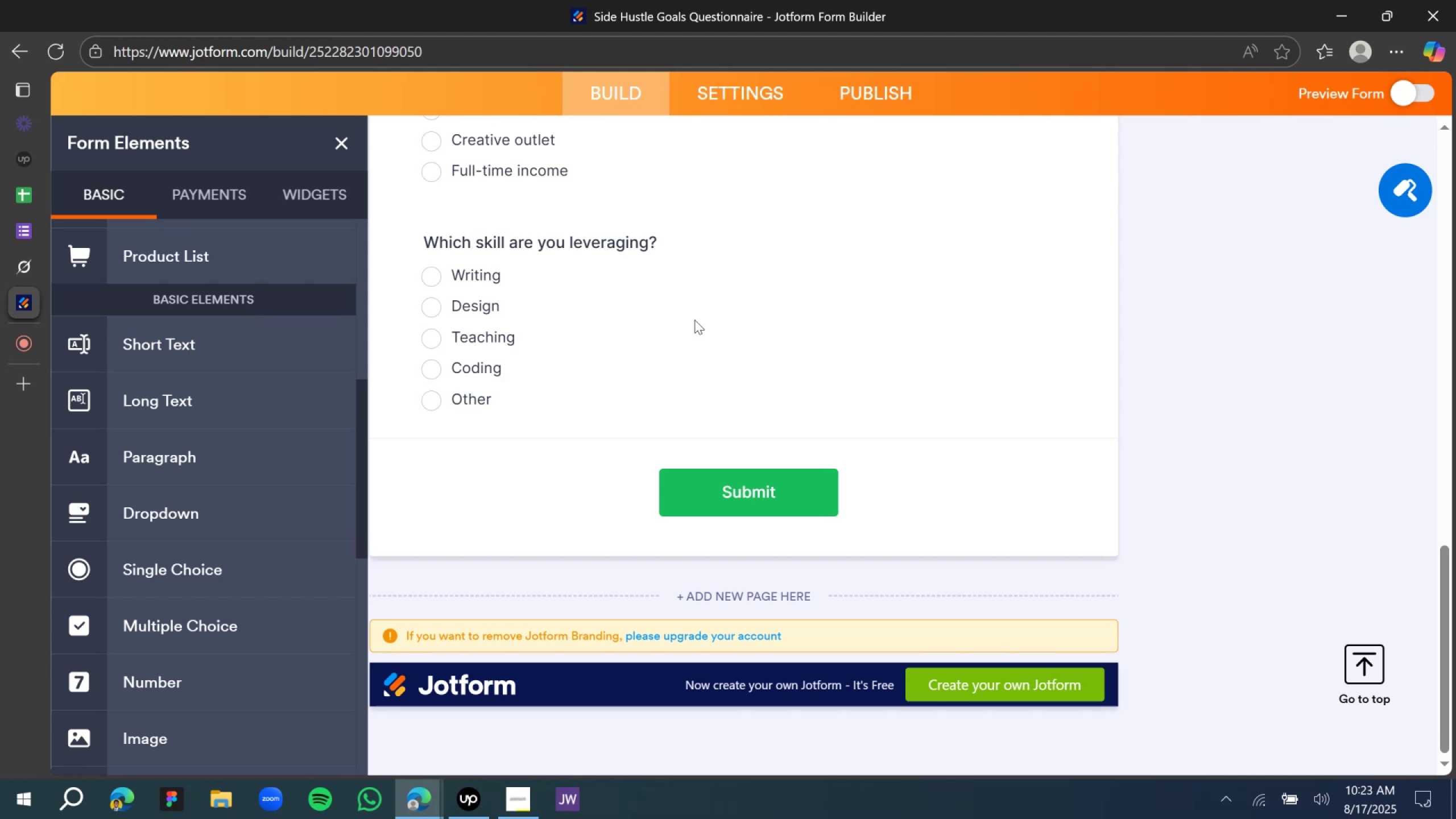 
scroll: coordinate [739, 295], scroll_direction: up, amount: 10.0
 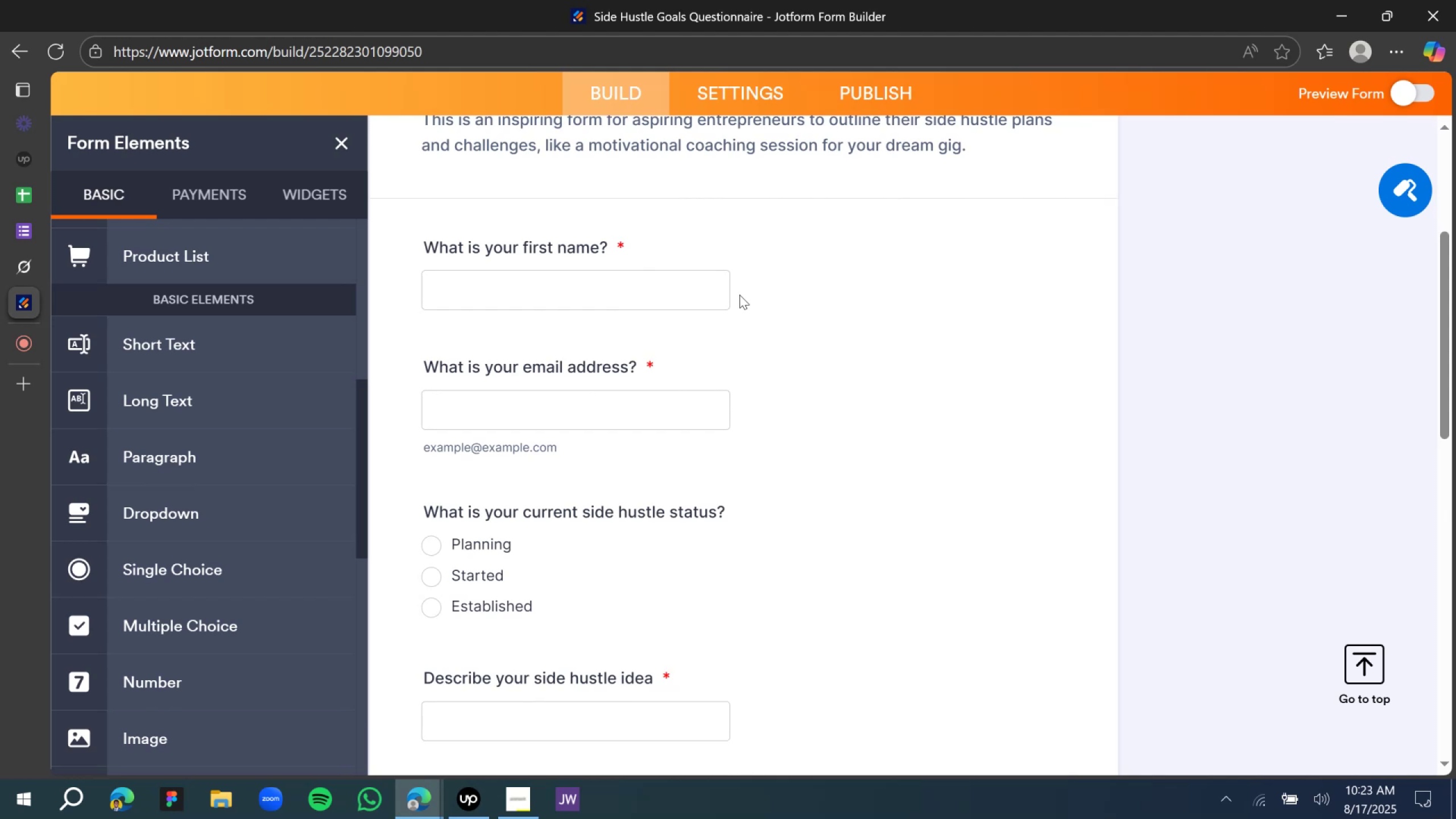 
scroll: coordinate [739, 295], scroll_direction: down, amount: 1.0
 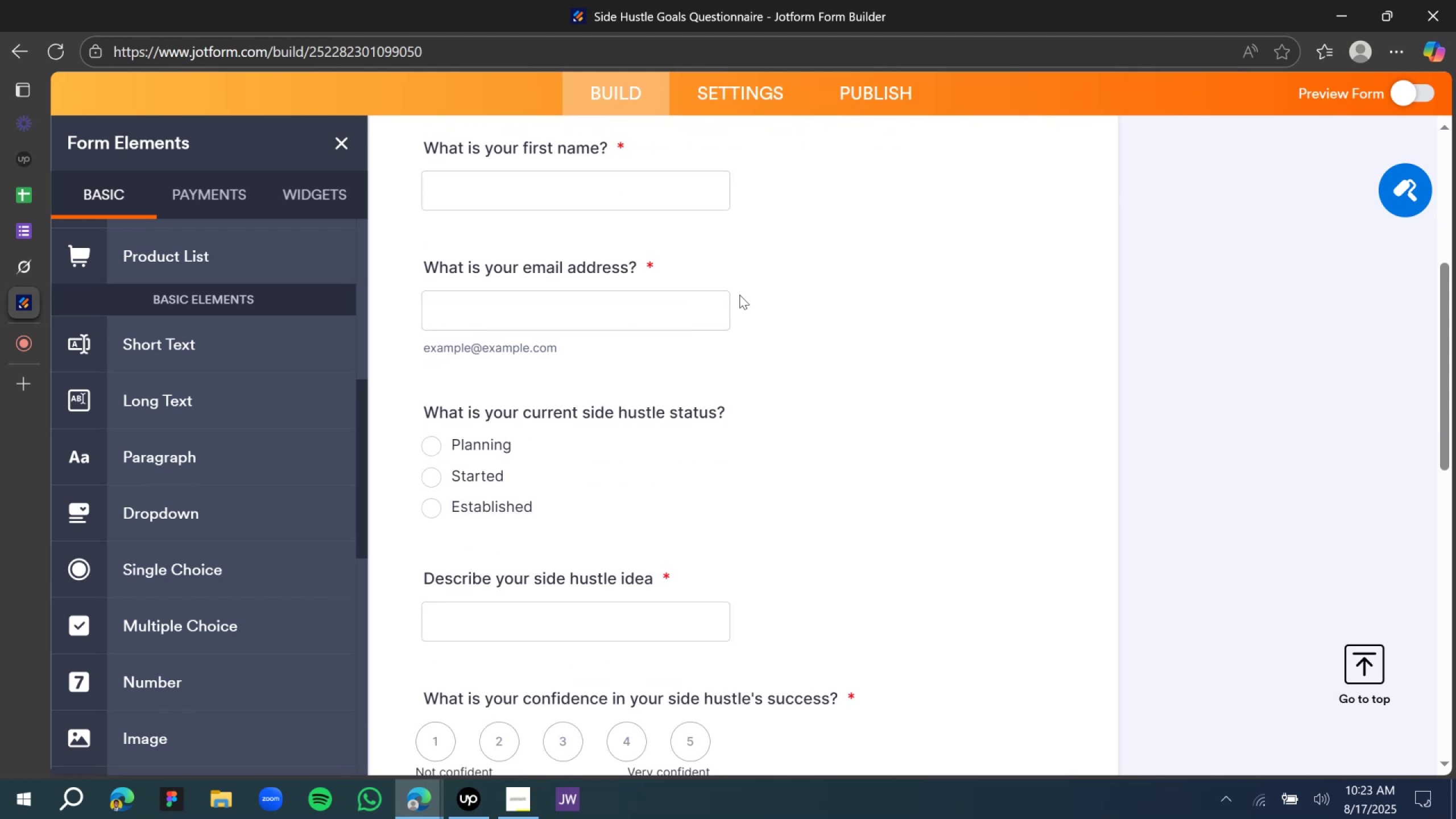 
scroll: coordinate [739, 295], scroll_direction: up, amount: 3.0
 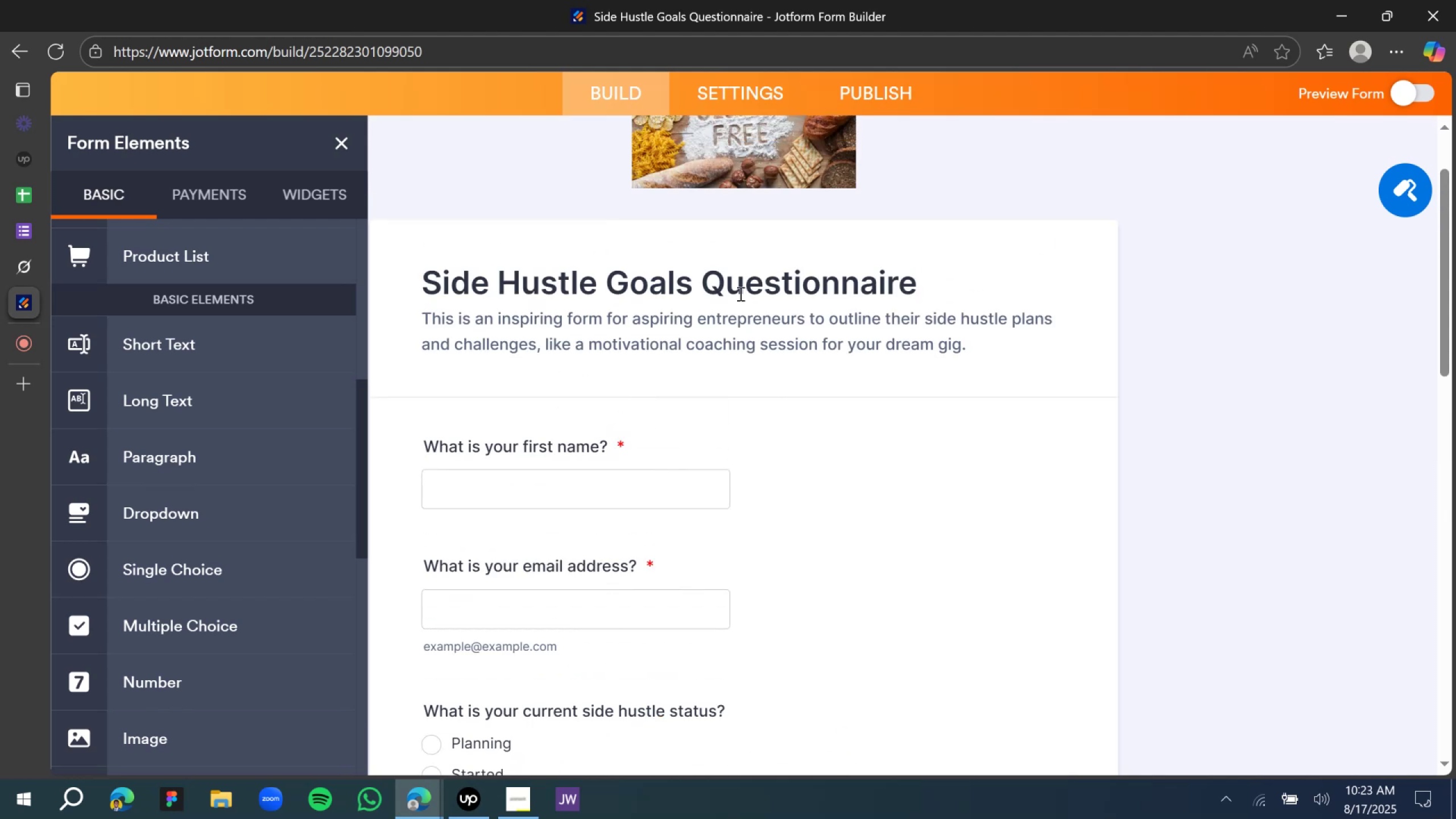 
scroll: coordinate [739, 294], scroll_direction: down, amount: 22.0
 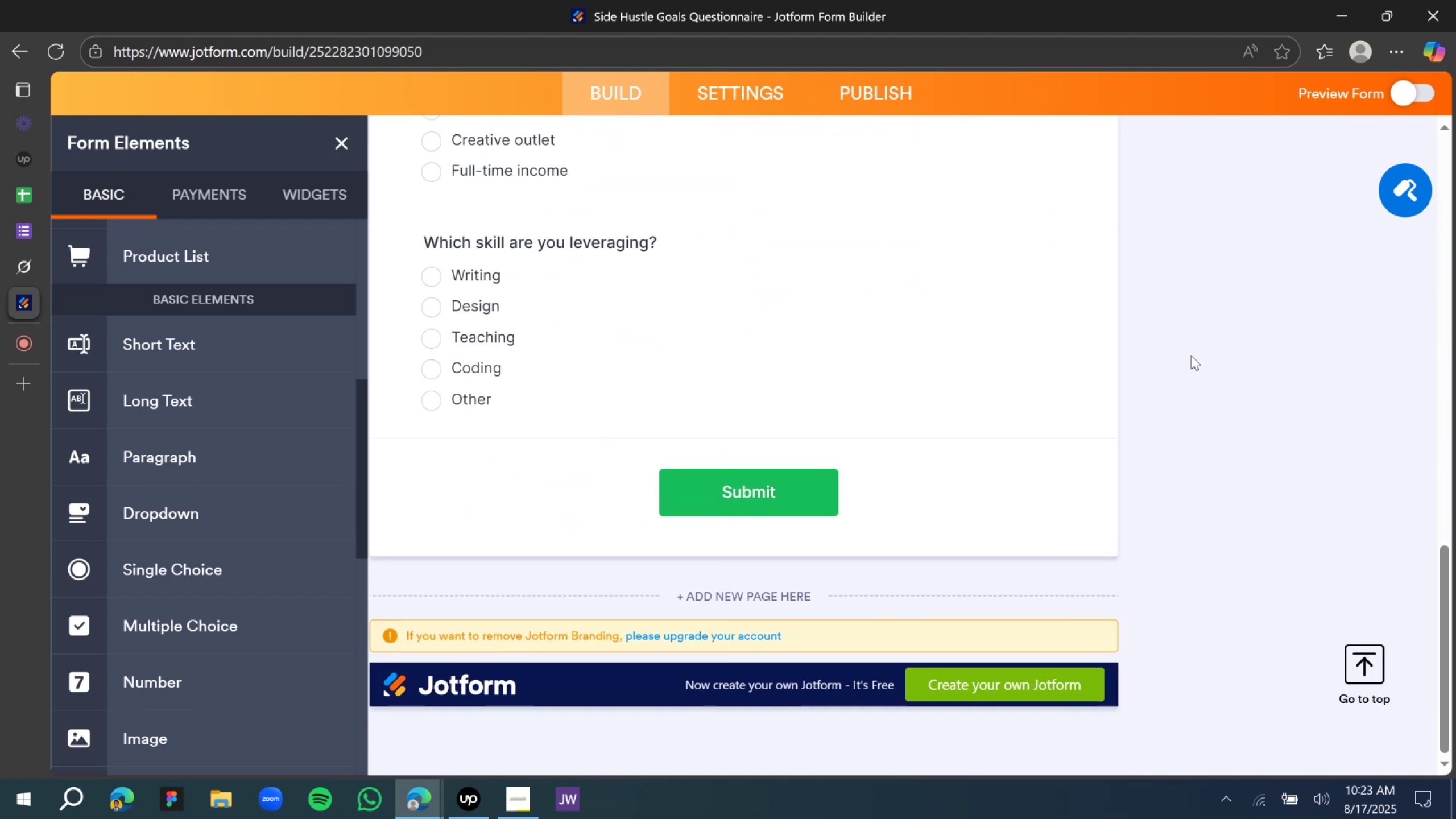 
left_click([1191, 355])
 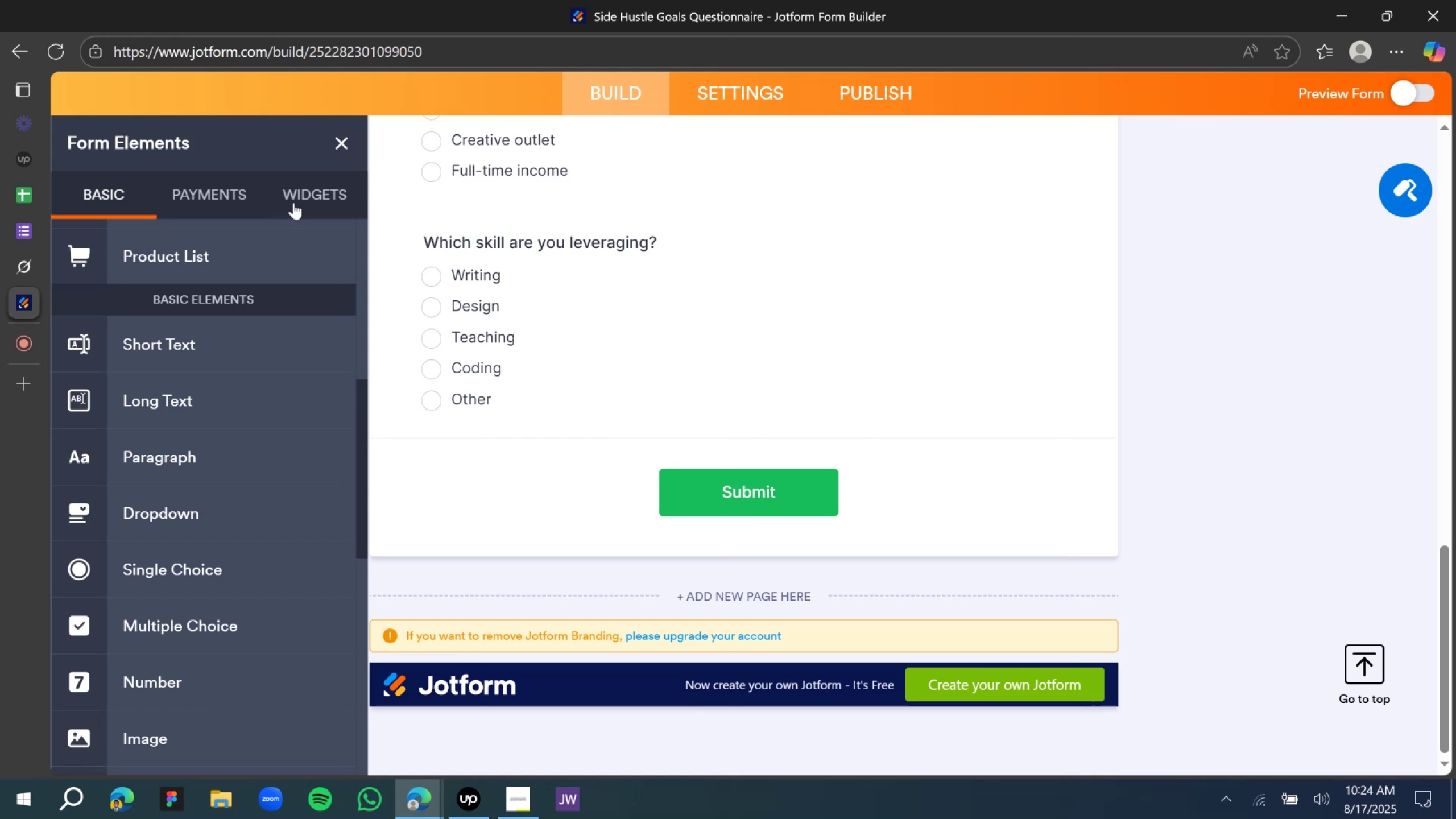 
left_click([26, 271])
 